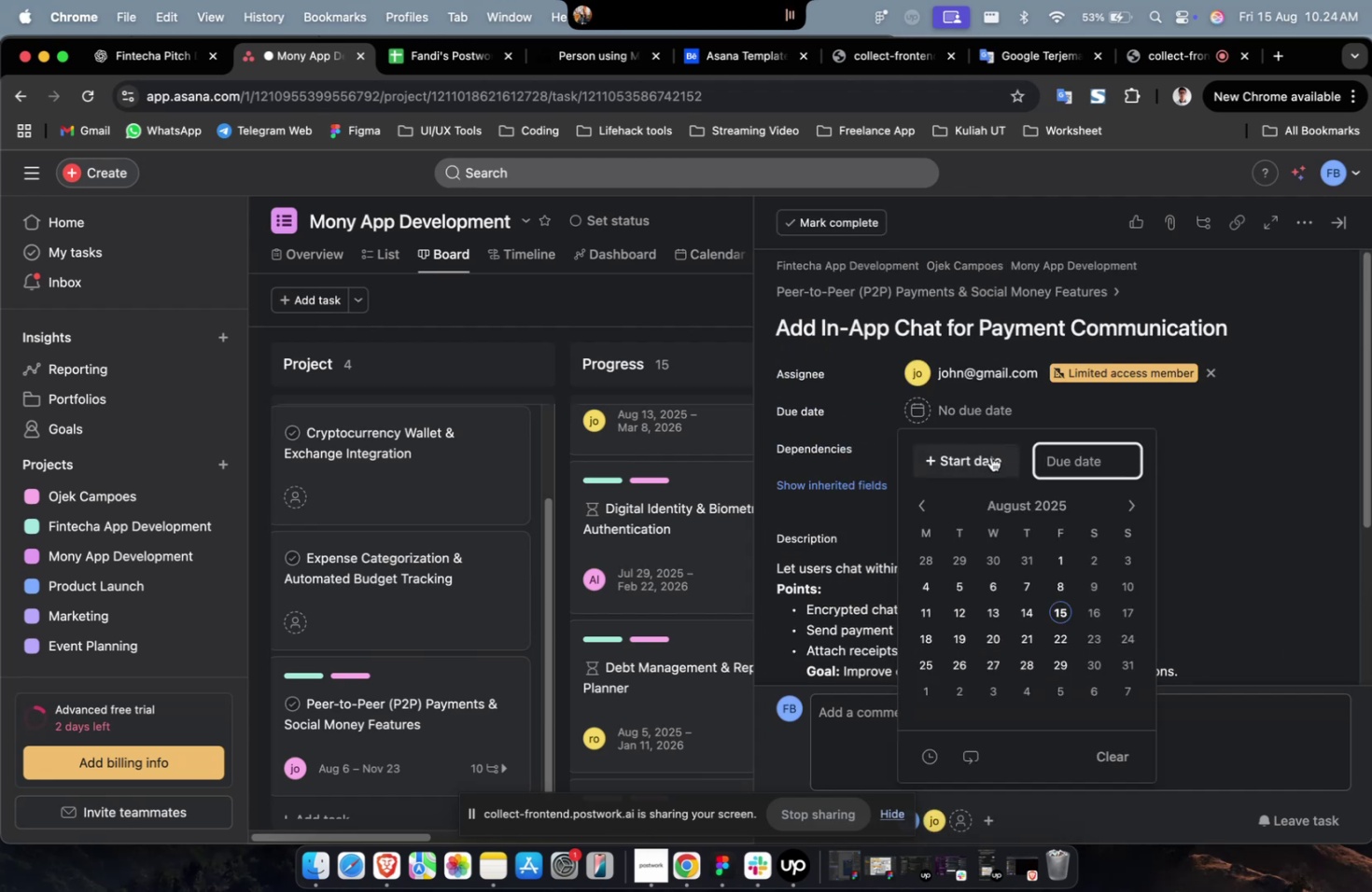 
left_click([990, 456])
 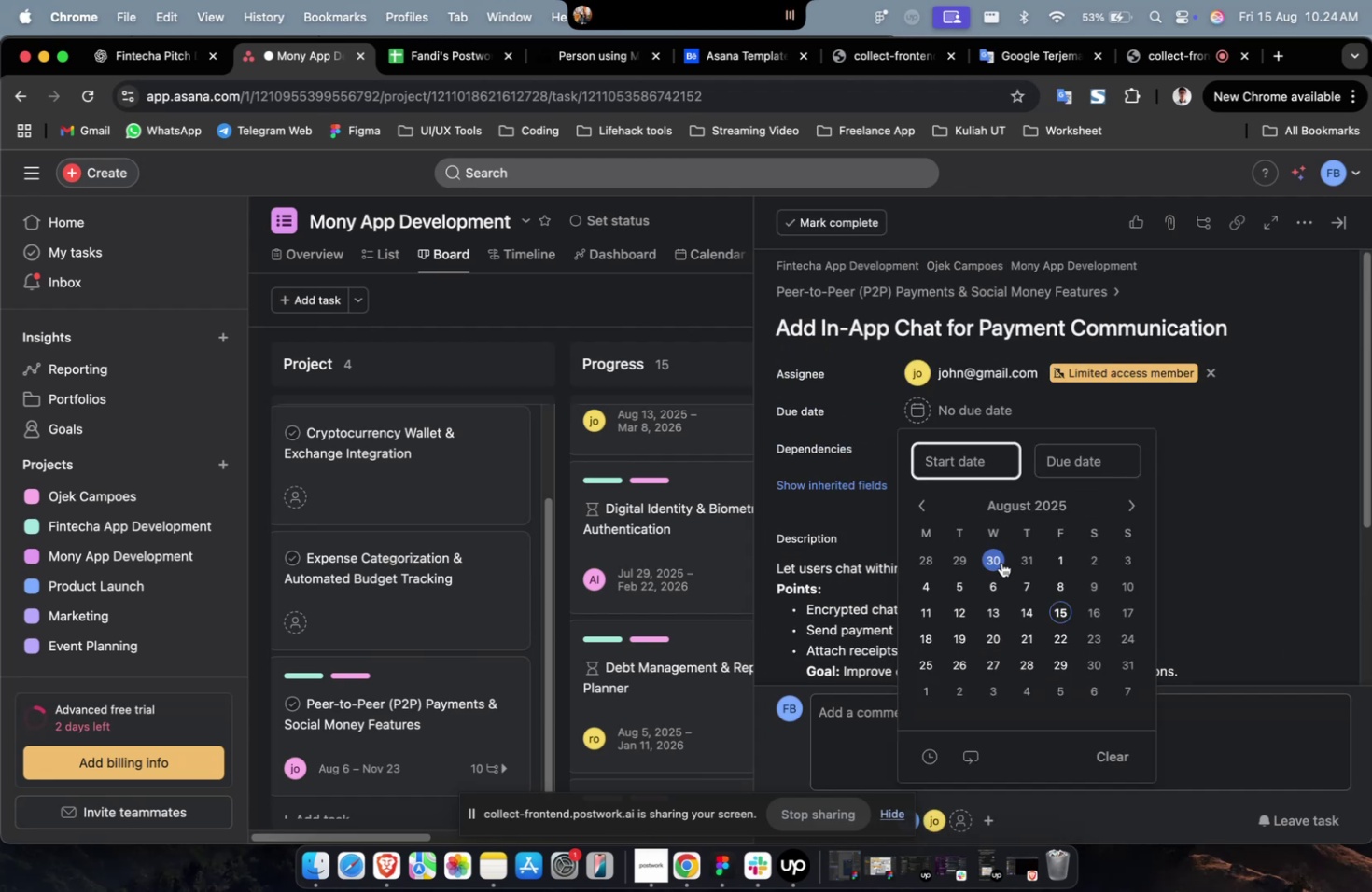 
left_click([1001, 562])
 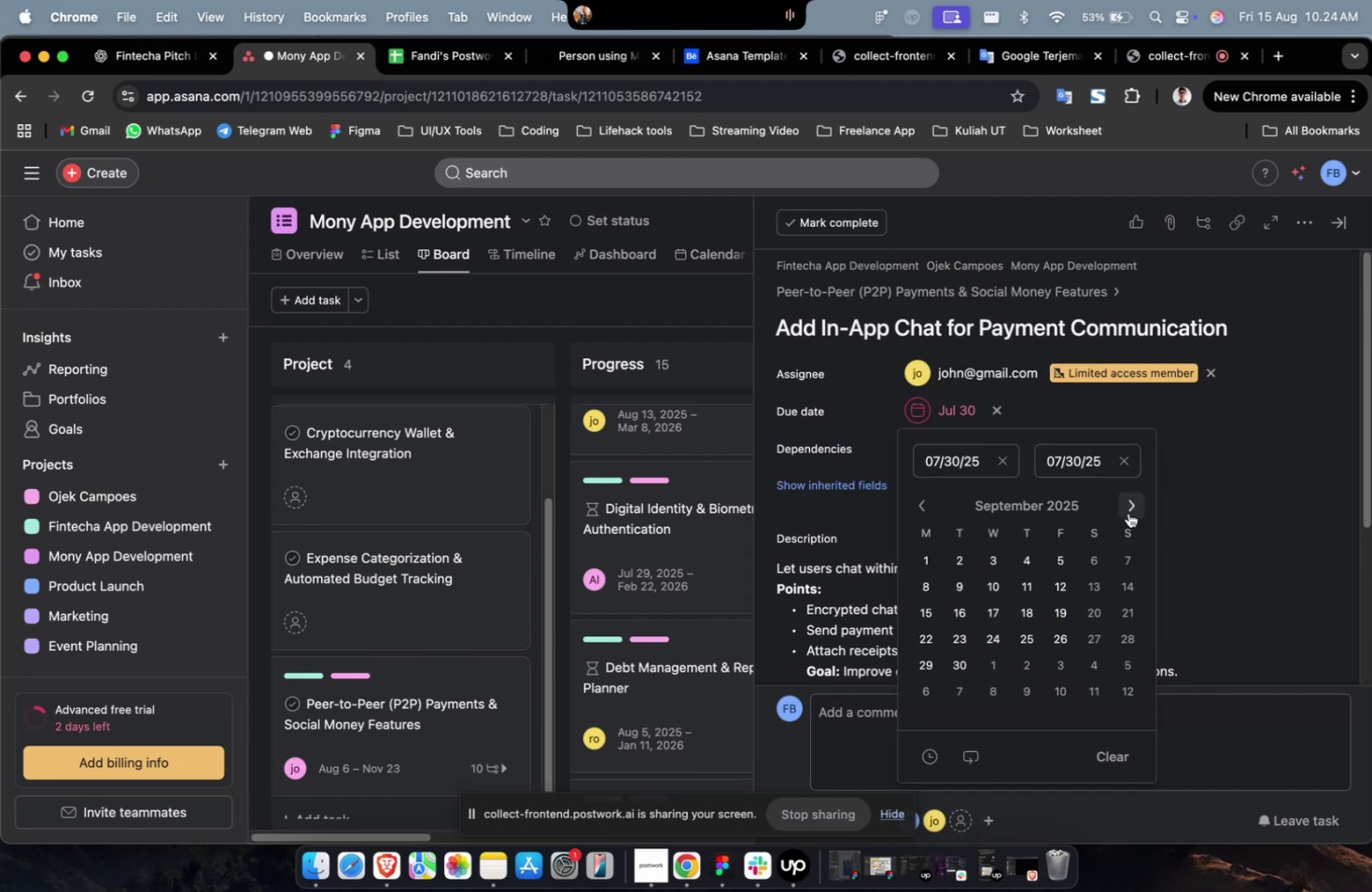 
double_click([1127, 511])
 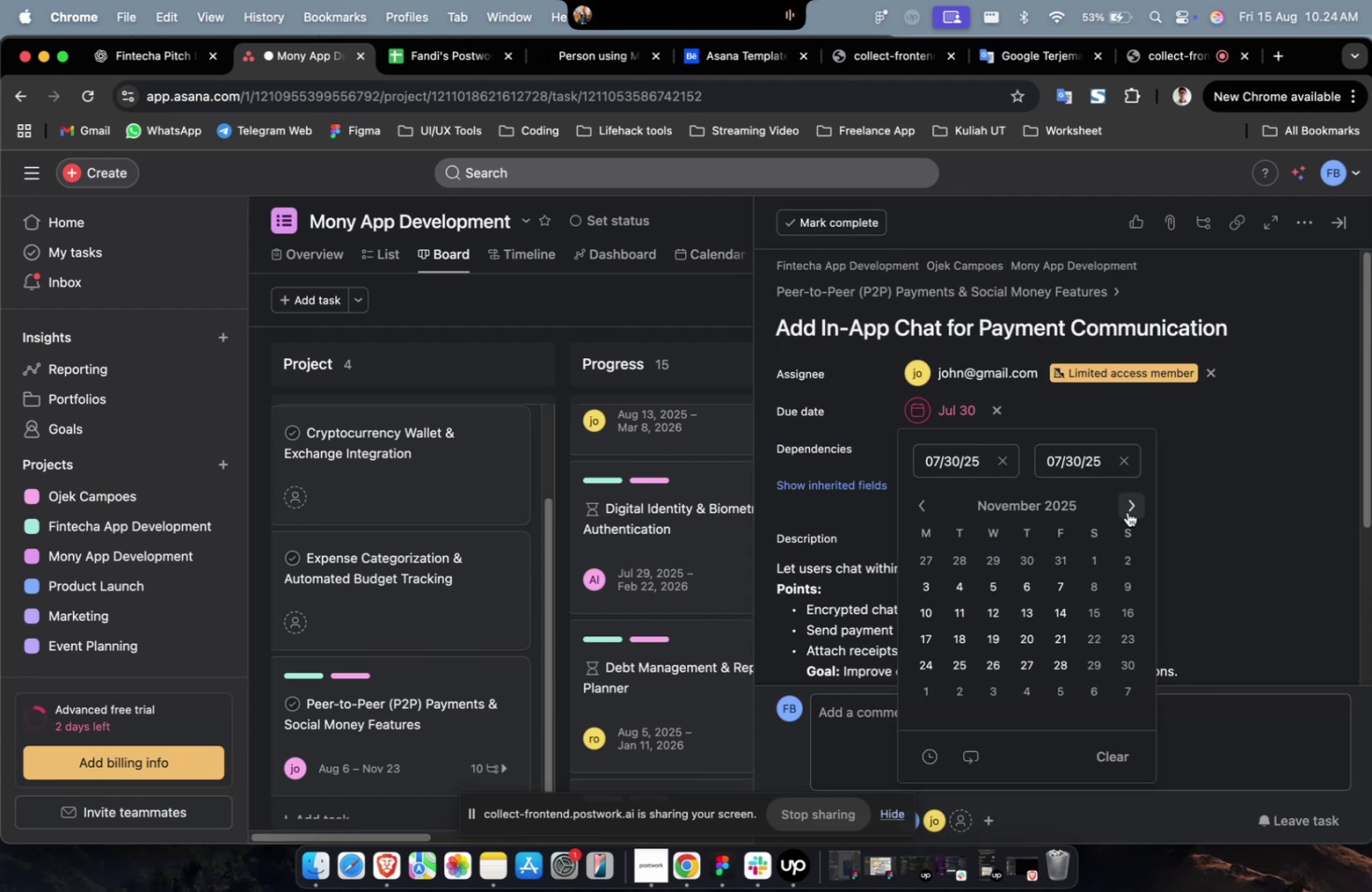 
triple_click([1127, 511])
 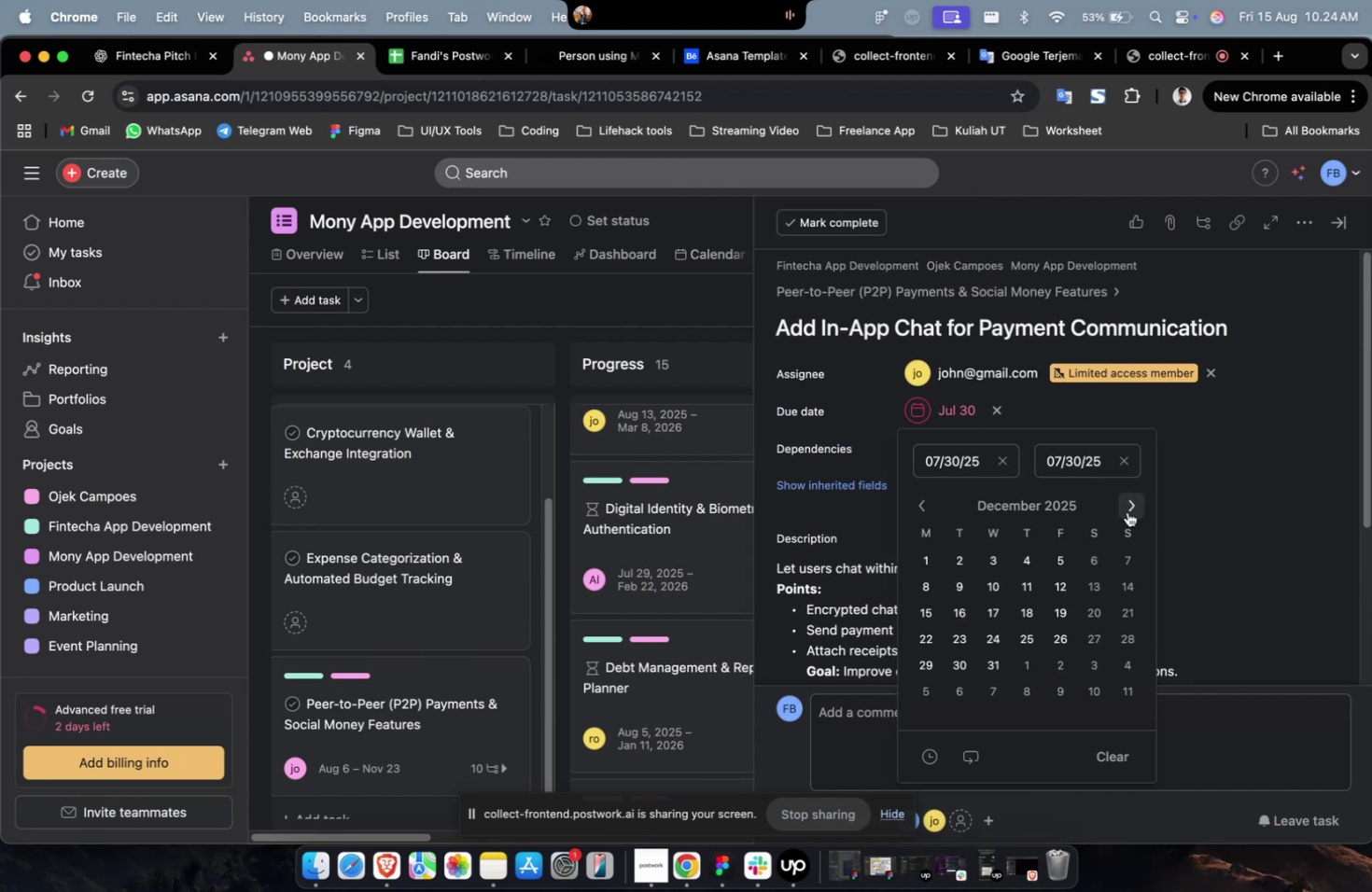 
triple_click([1127, 511])
 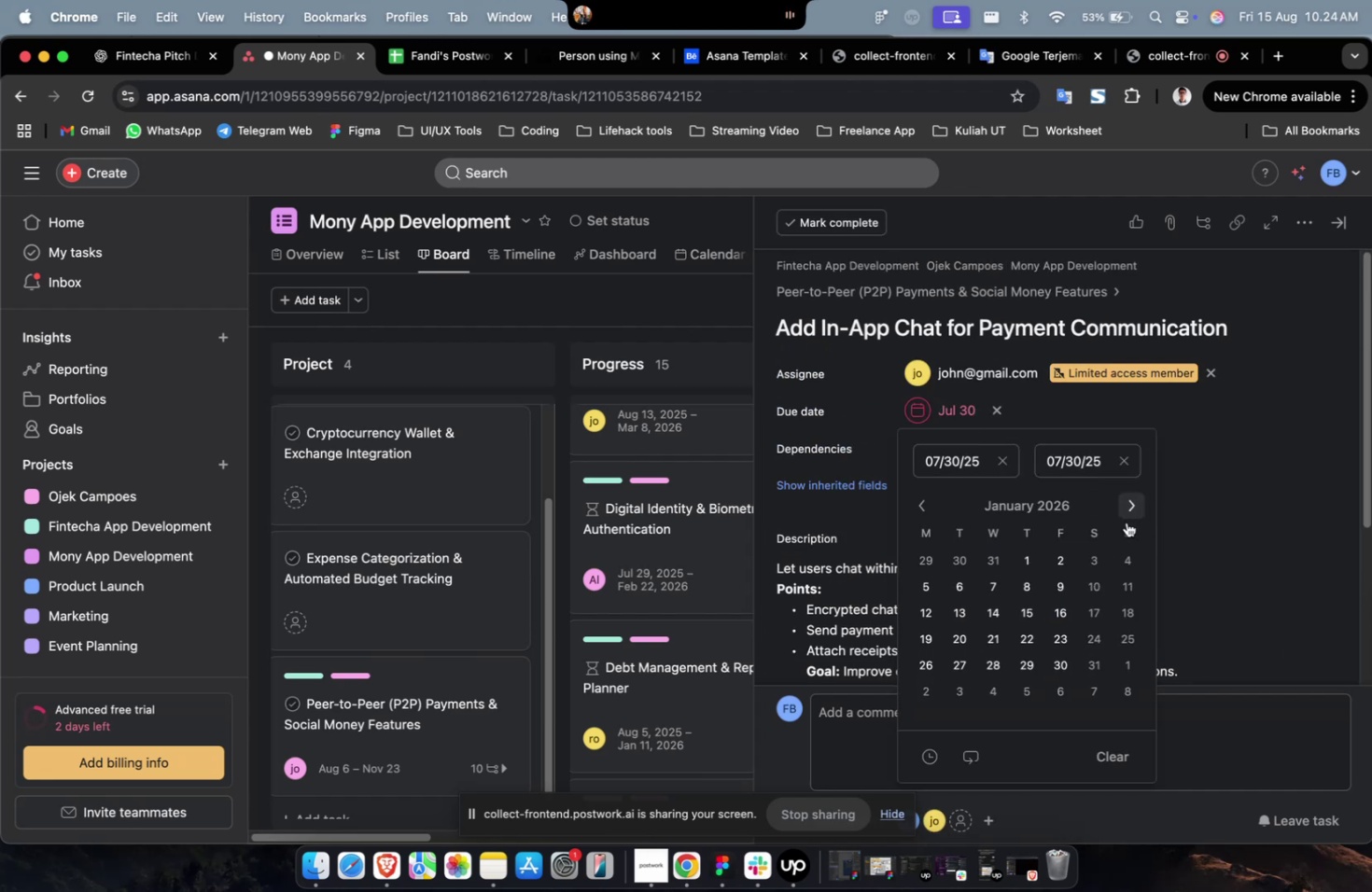 
triple_click([1127, 511])
 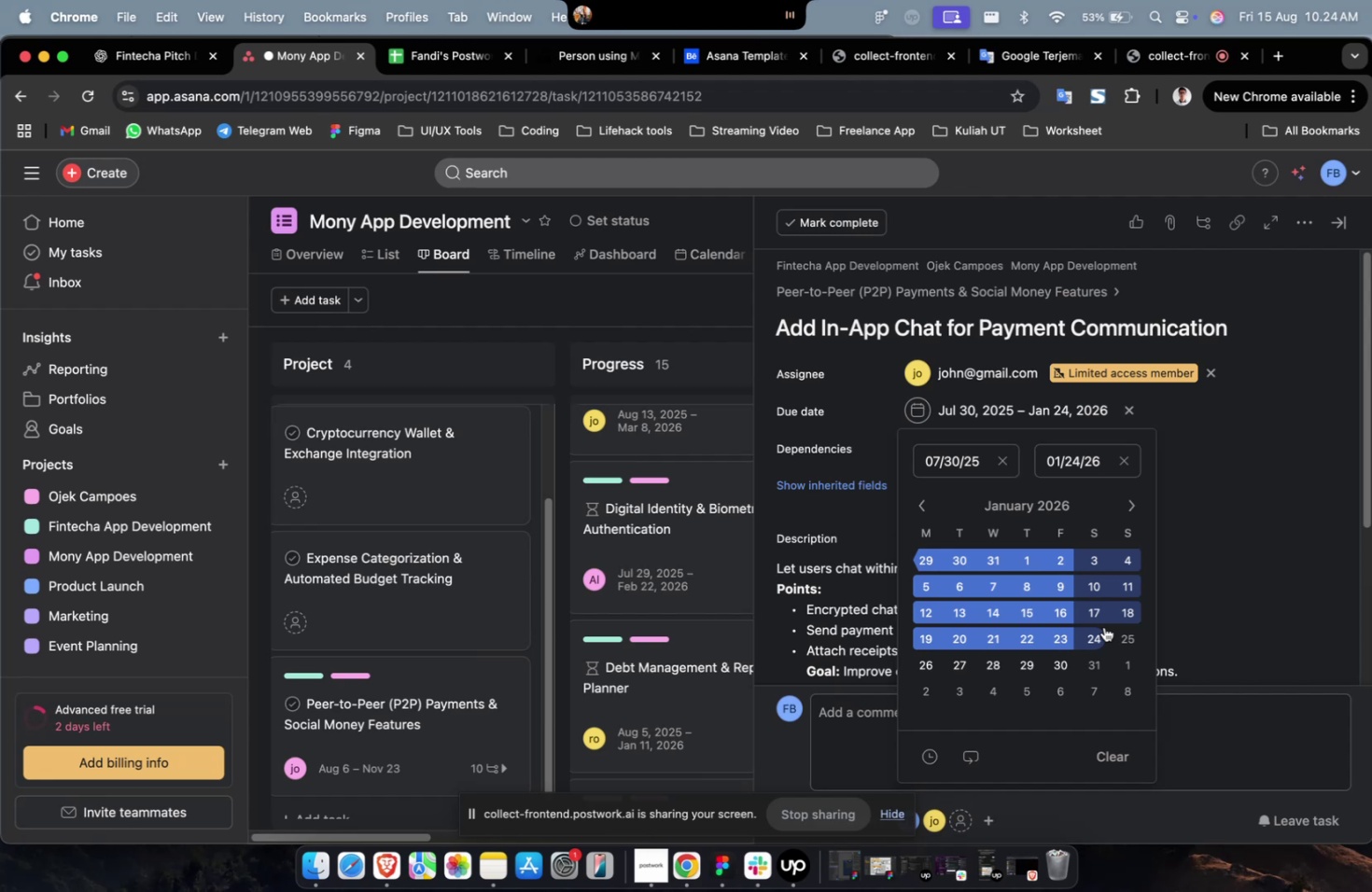 
triple_click([1103, 626])
 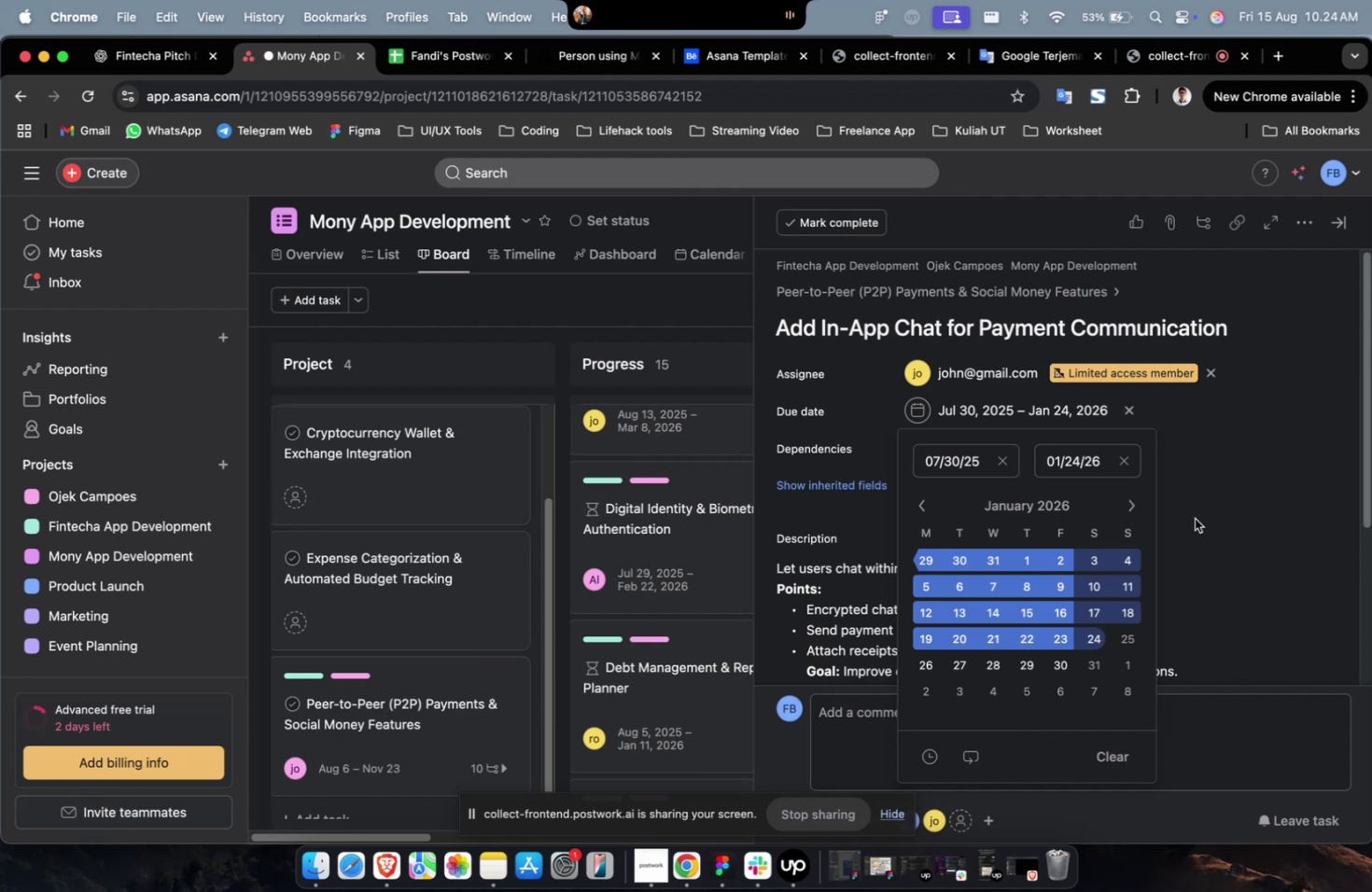 
wait(8.54)
 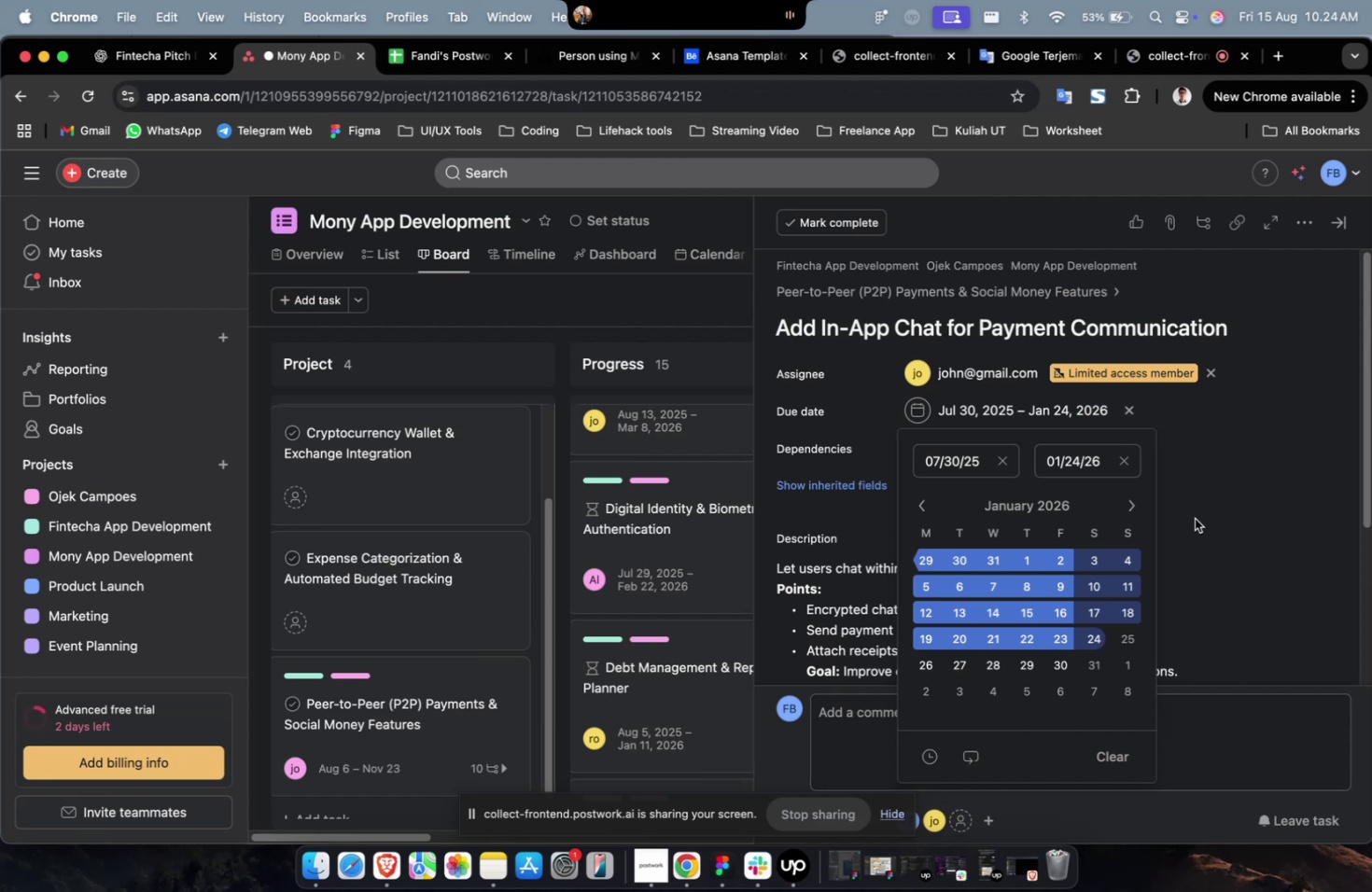 
left_click([1194, 497])
 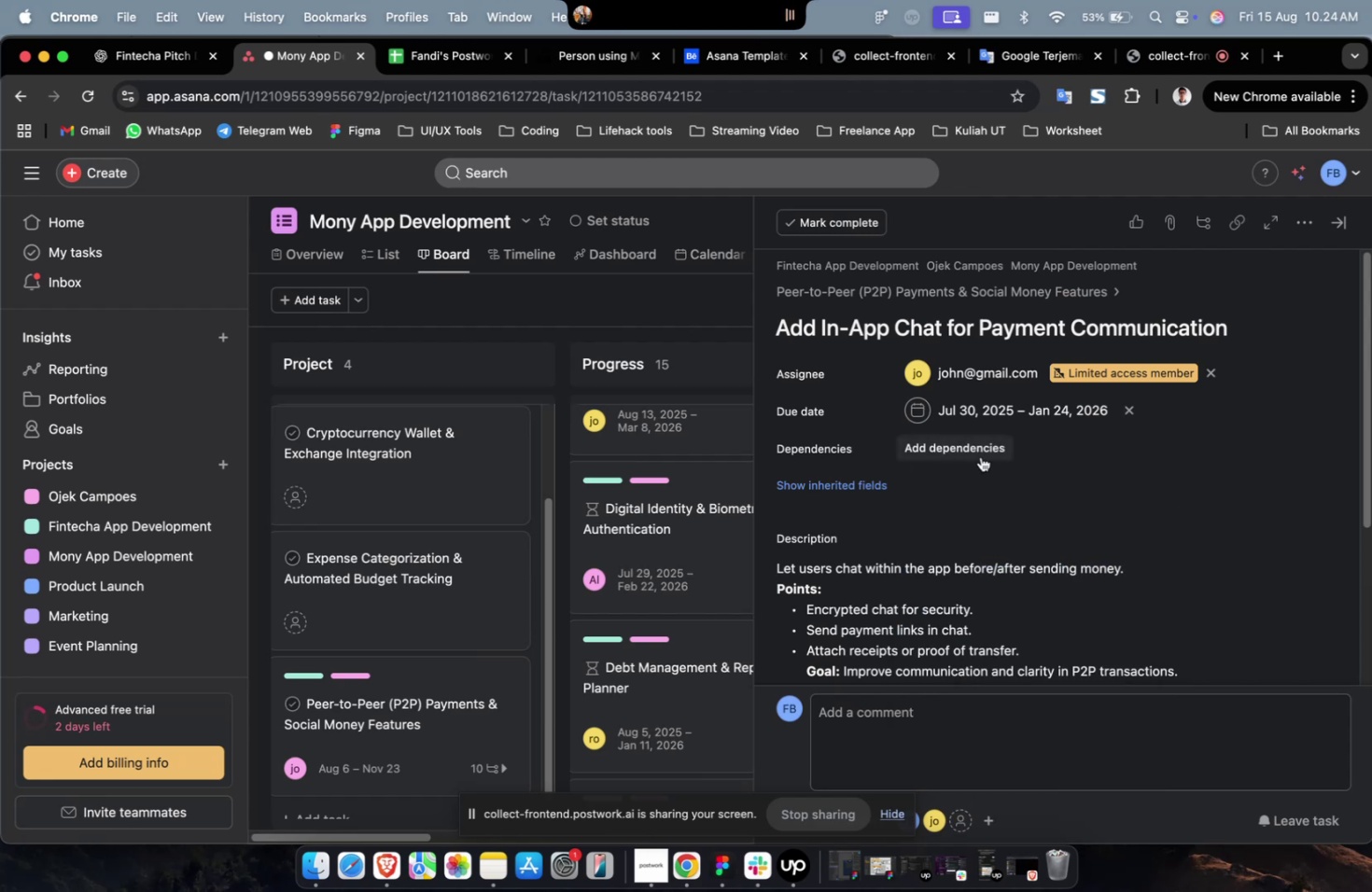 
left_click([980, 456])
 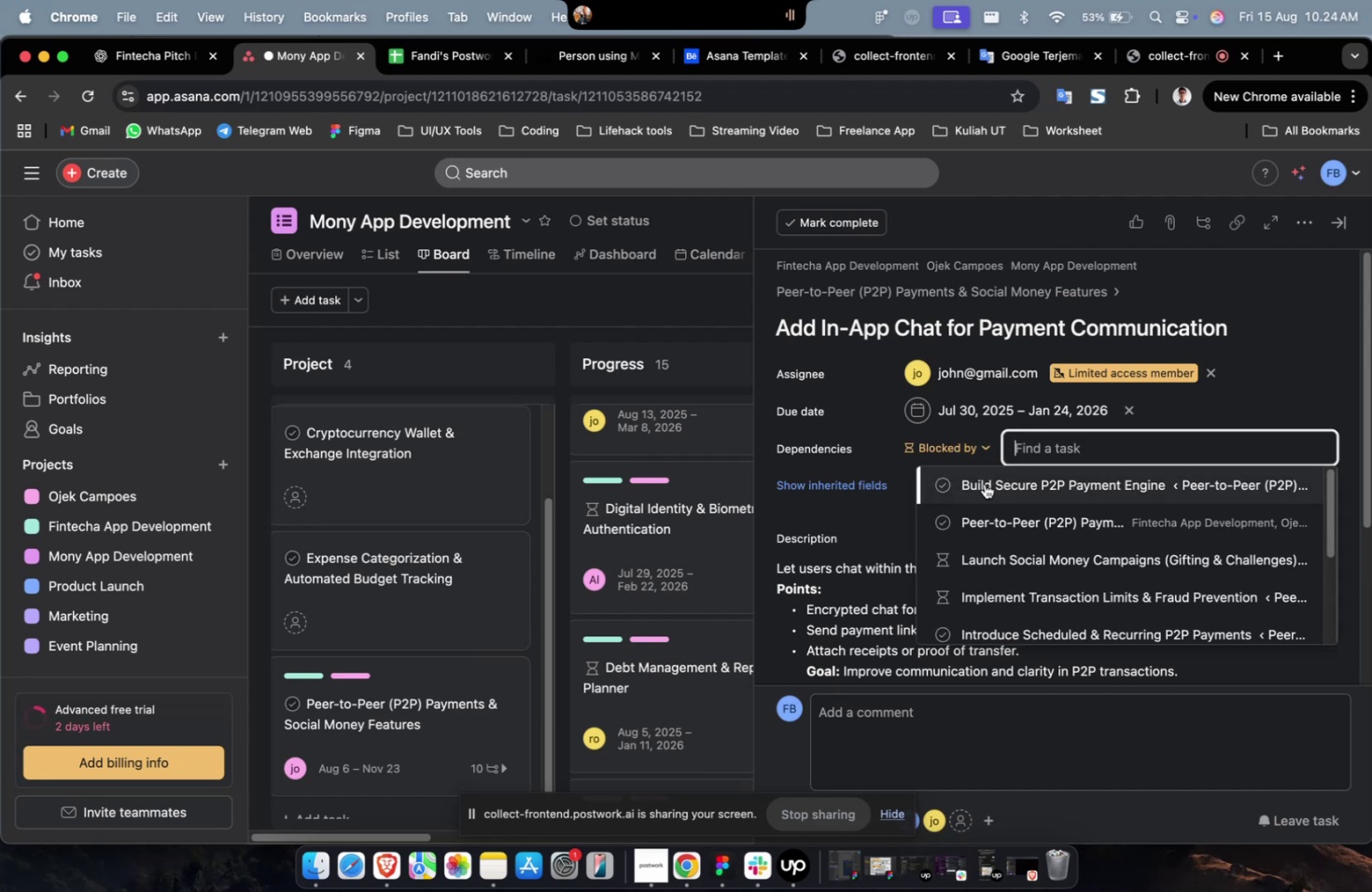 
double_click([984, 483])
 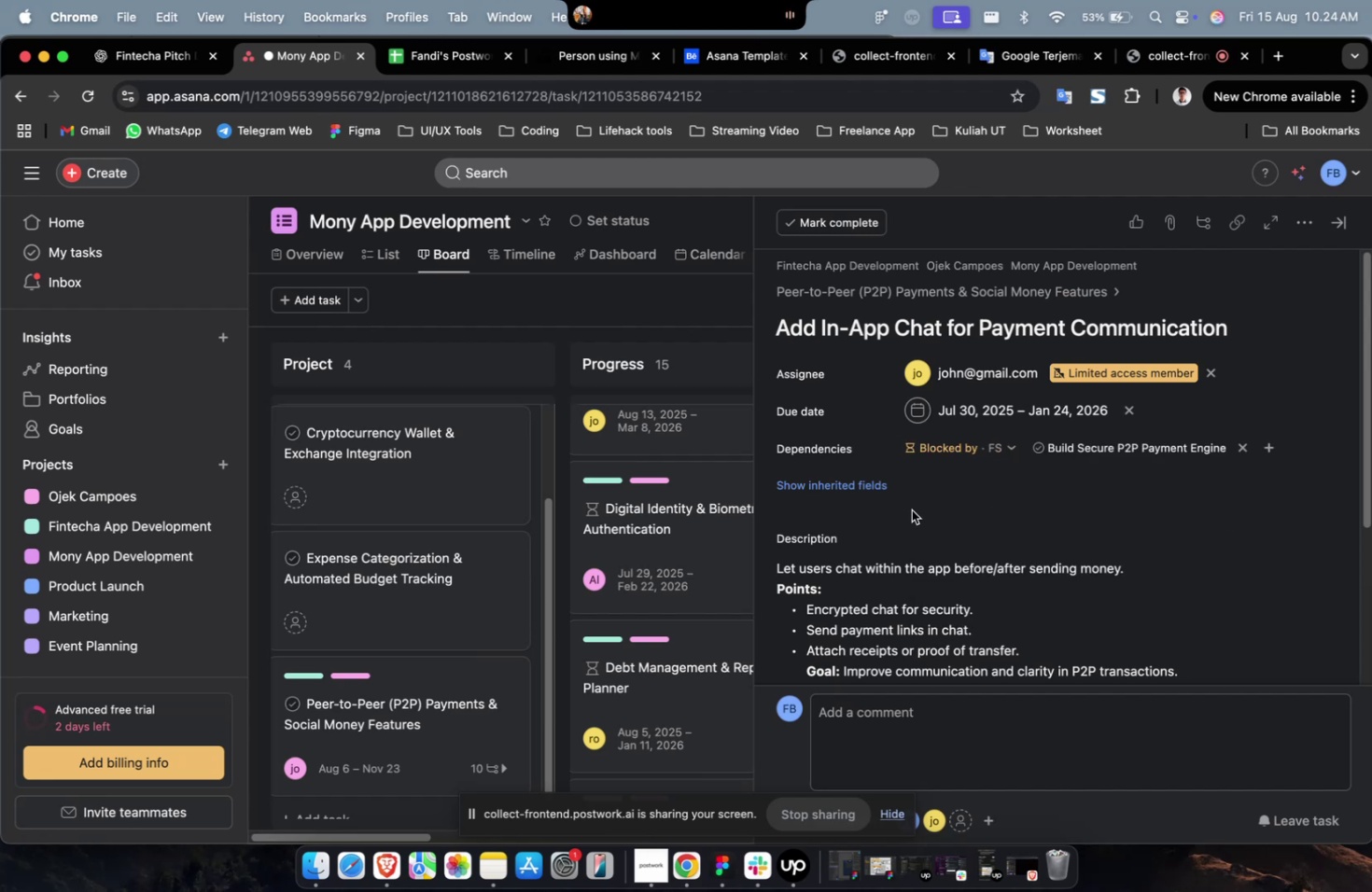 
left_click([871, 483])
 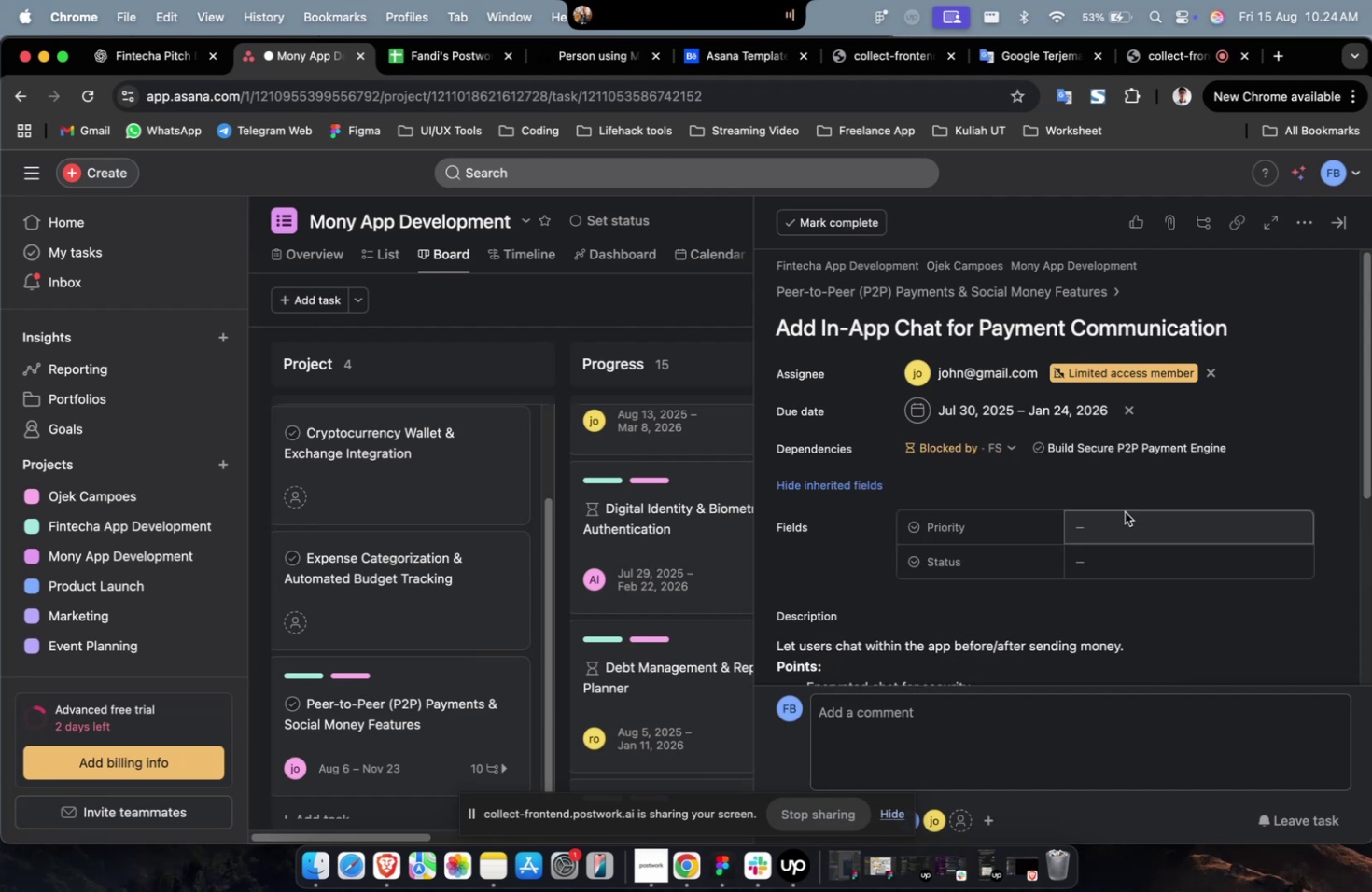 
left_click([1124, 516])
 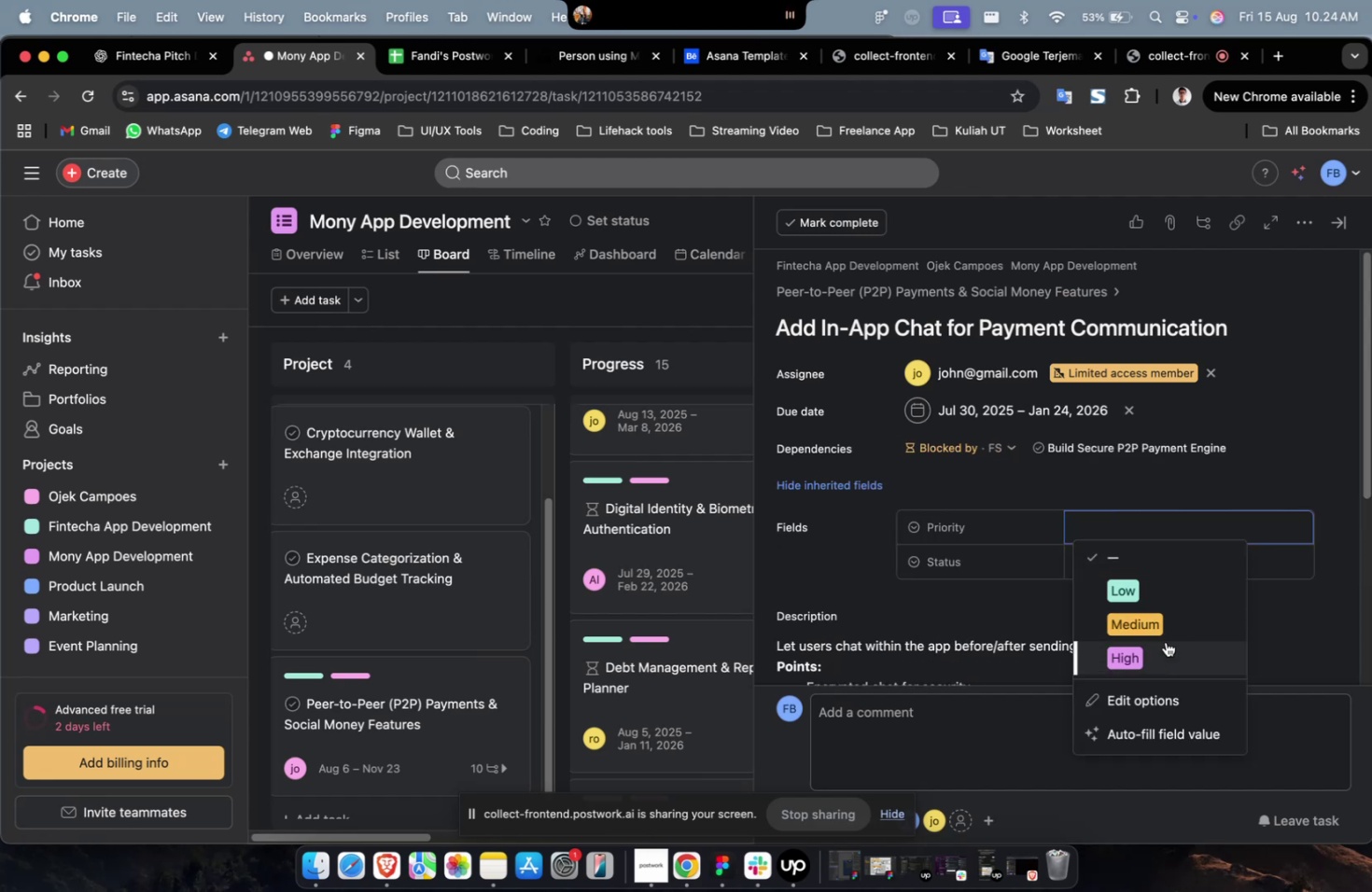 
left_click([1165, 641])
 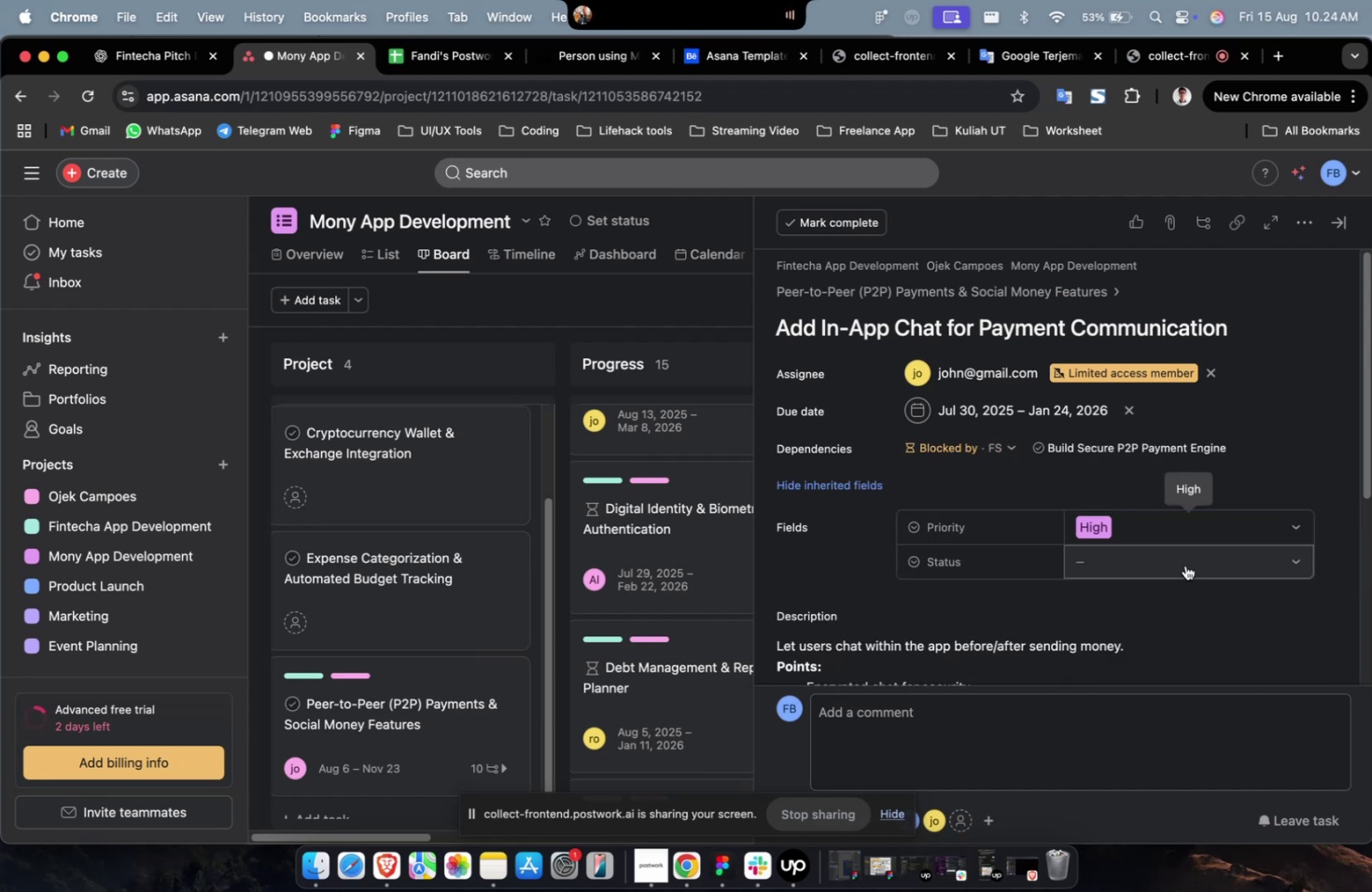 
left_click([1184, 564])
 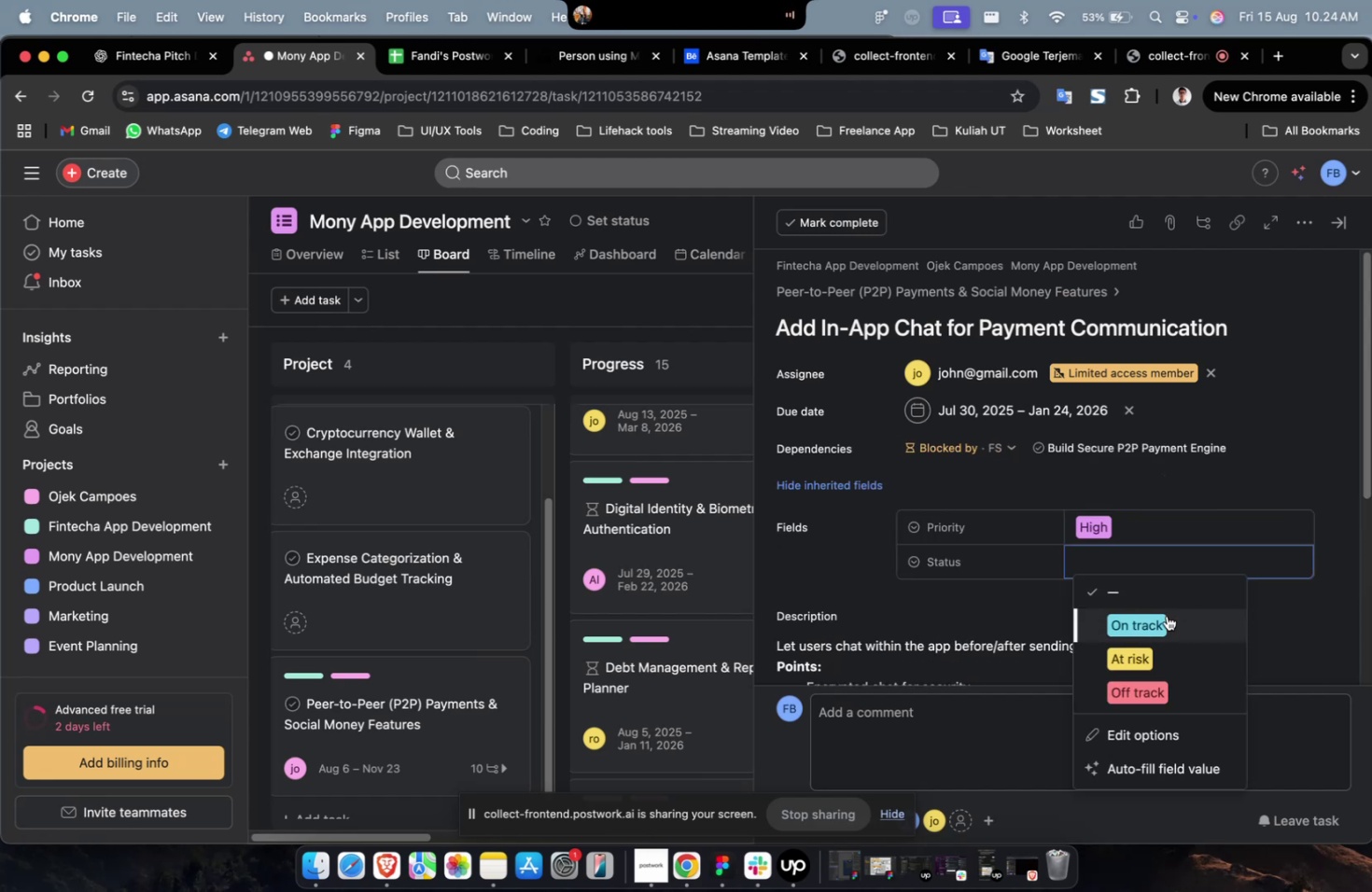 
double_click([1166, 615])
 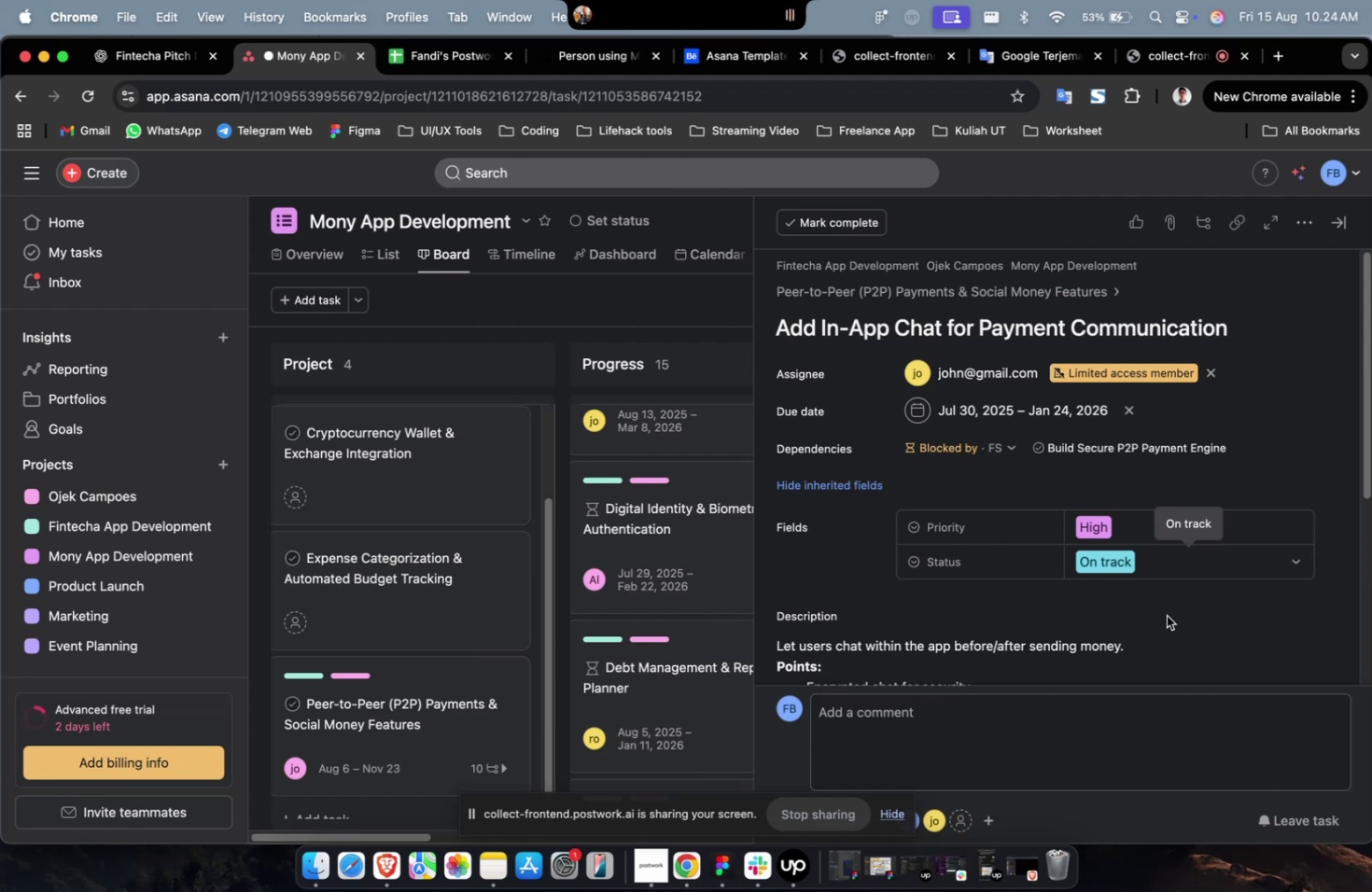 
wait(7.46)
 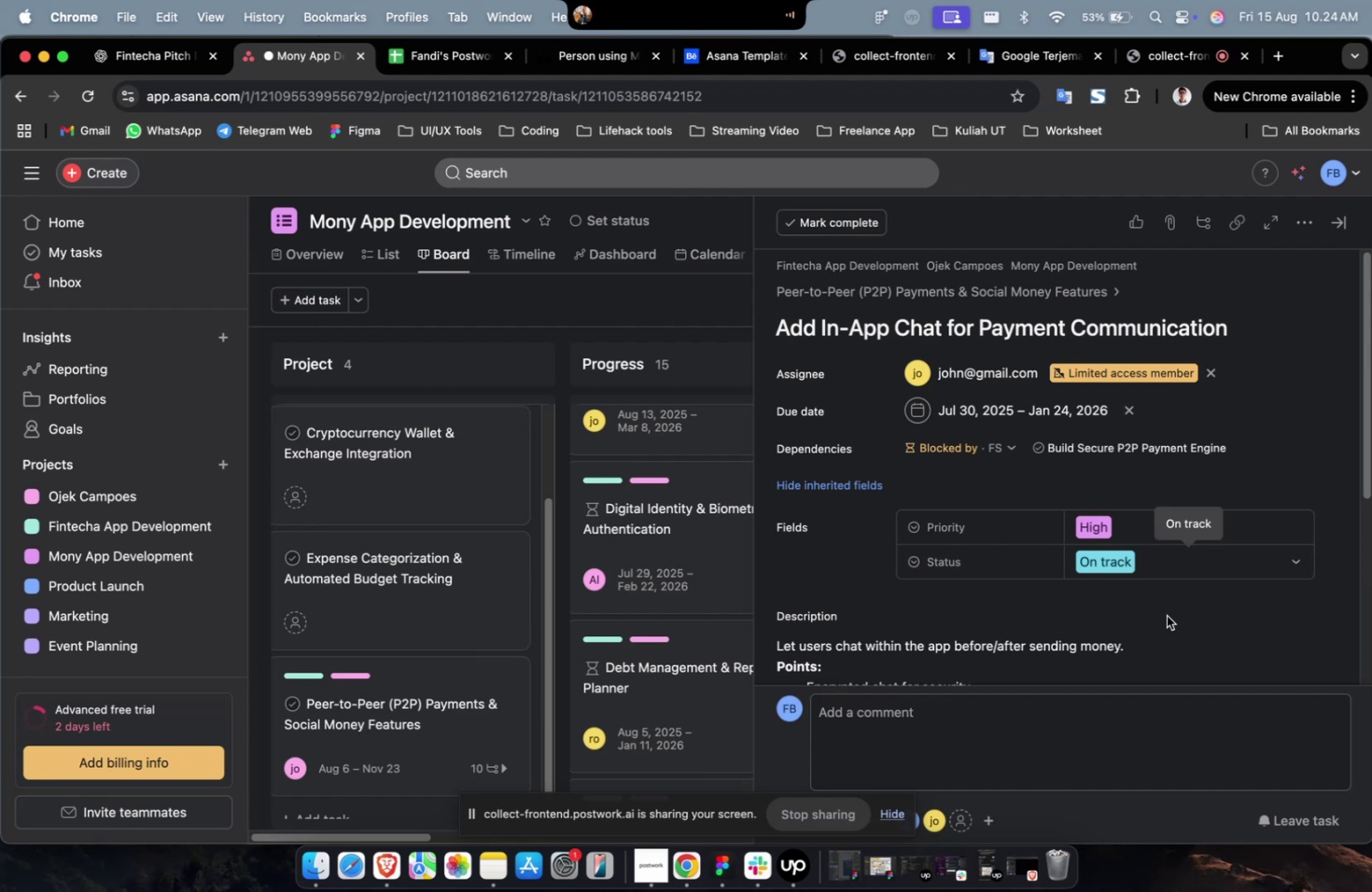 
scroll: coordinate [1099, 595], scroll_direction: down, amount: 39.0
 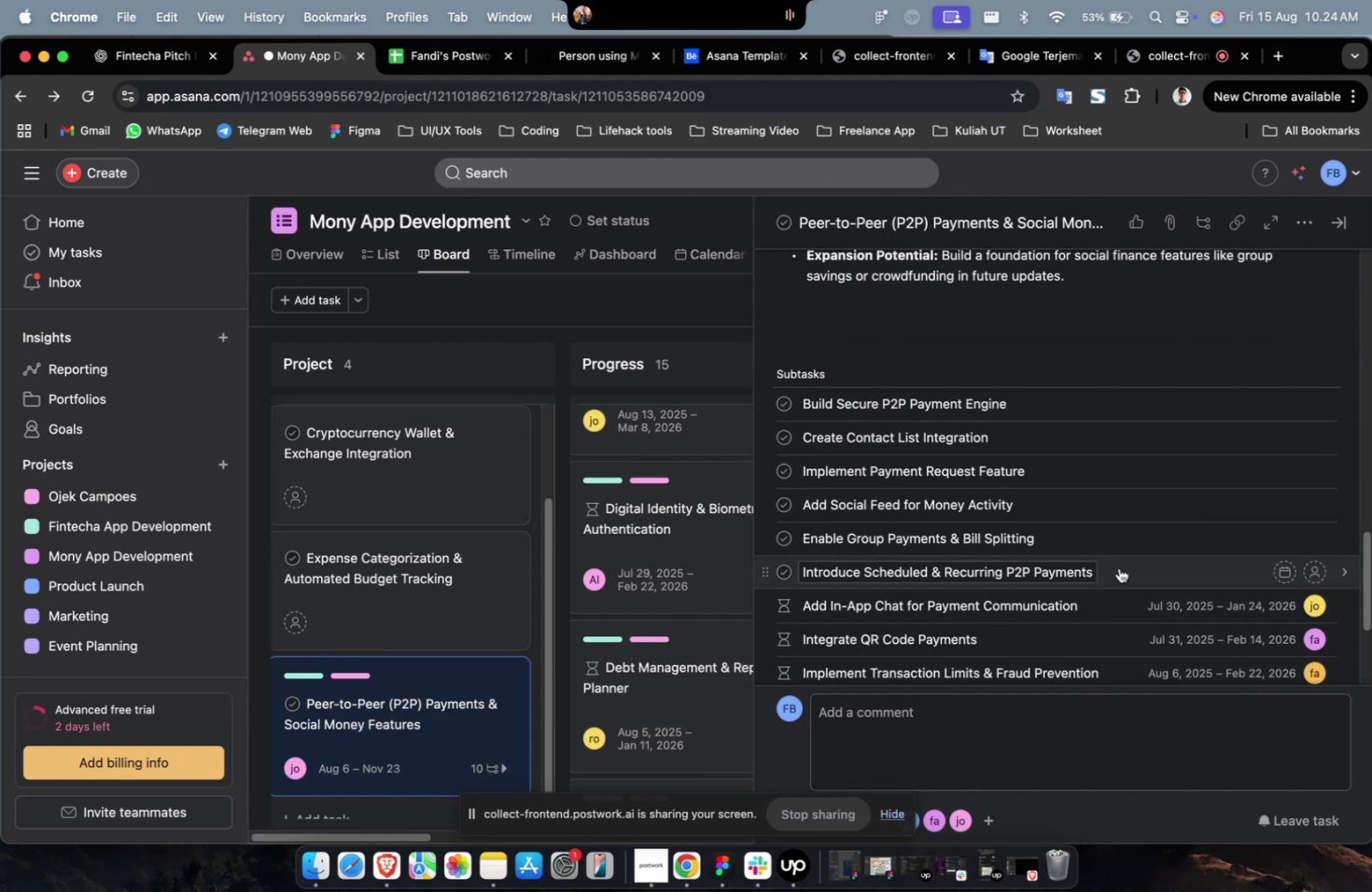 
left_click([1118, 567])
 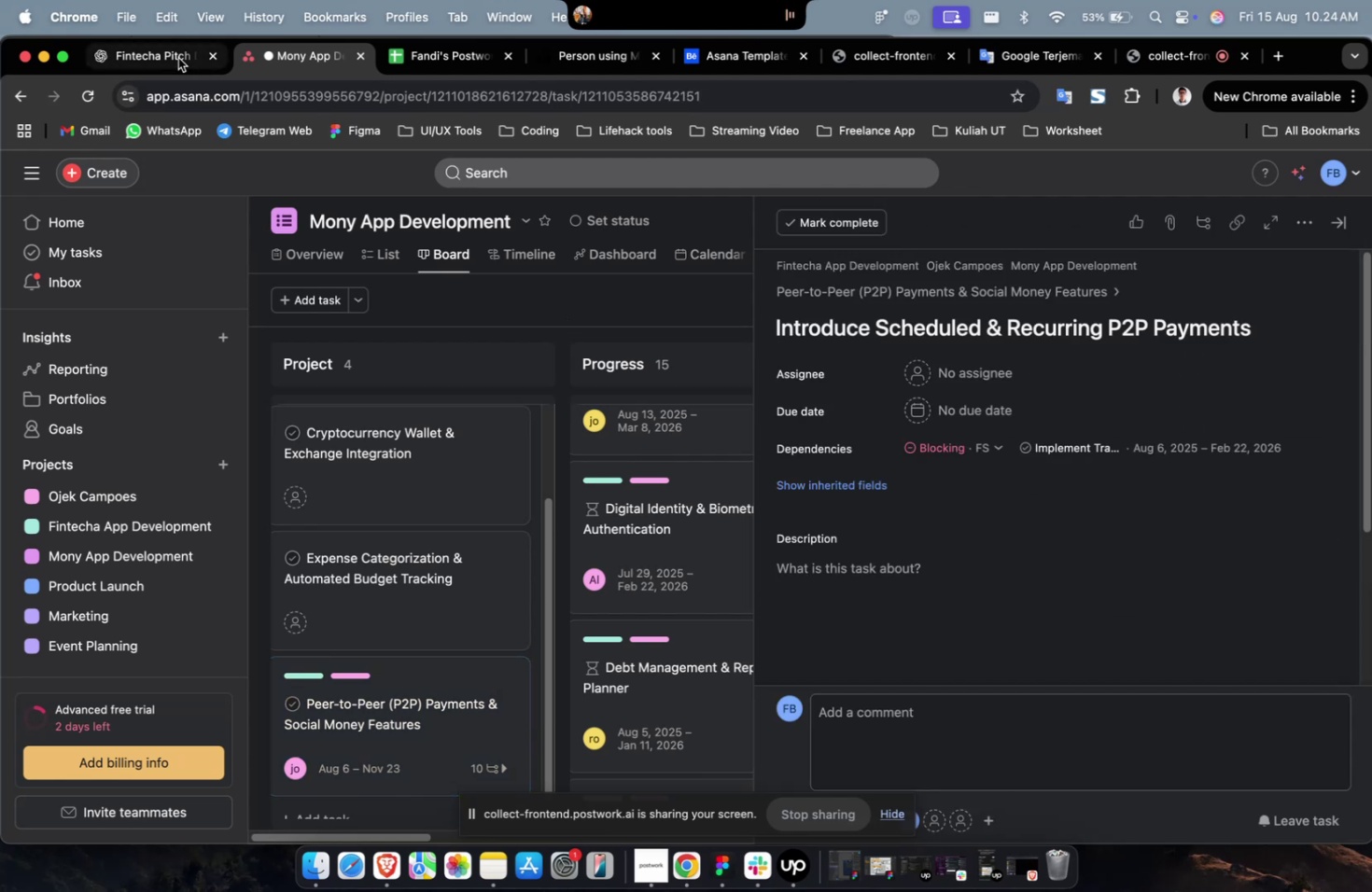 
left_click([165, 56])
 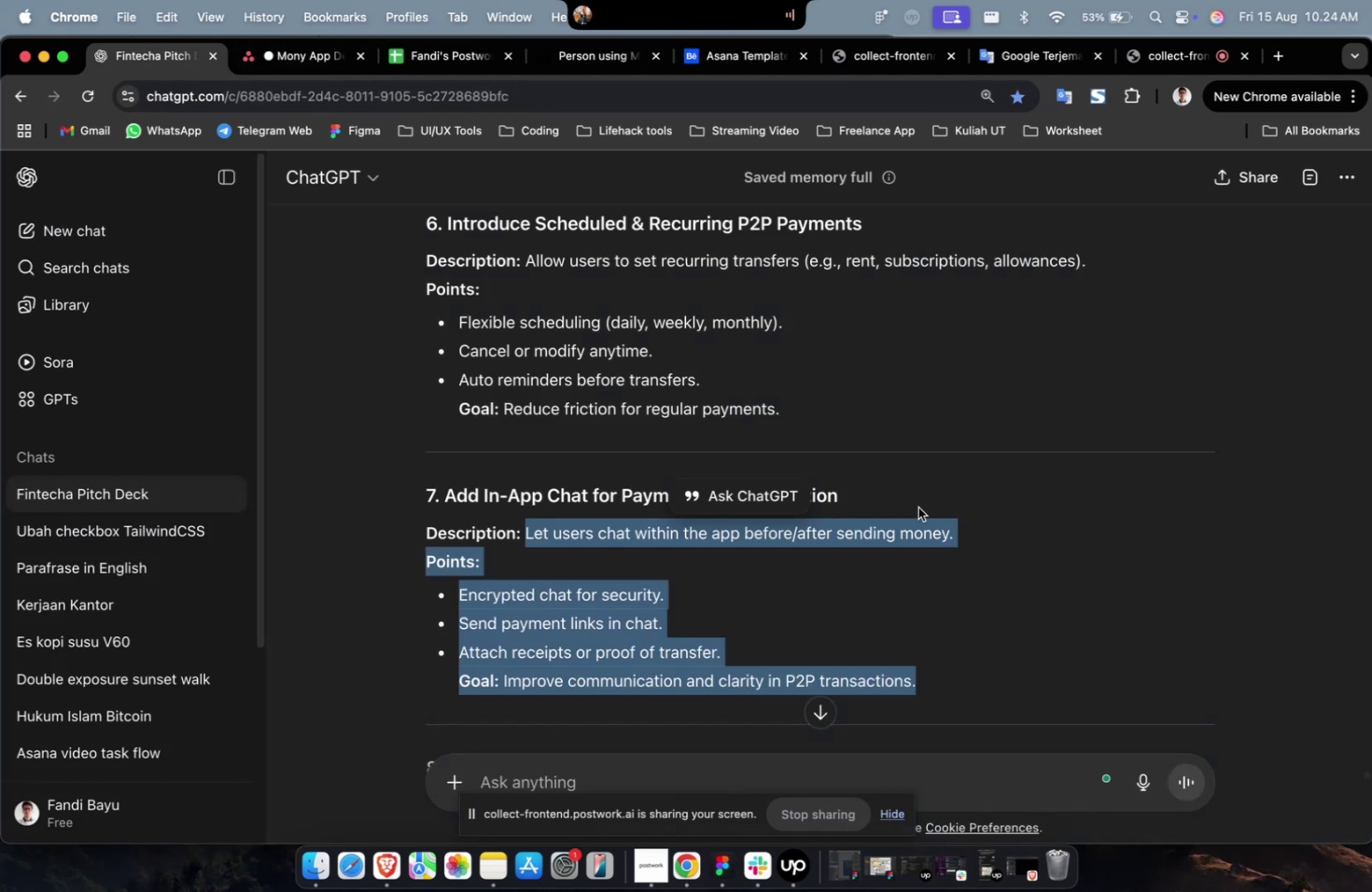 
scroll: coordinate [916, 506], scroll_direction: up, amount: 3.0
 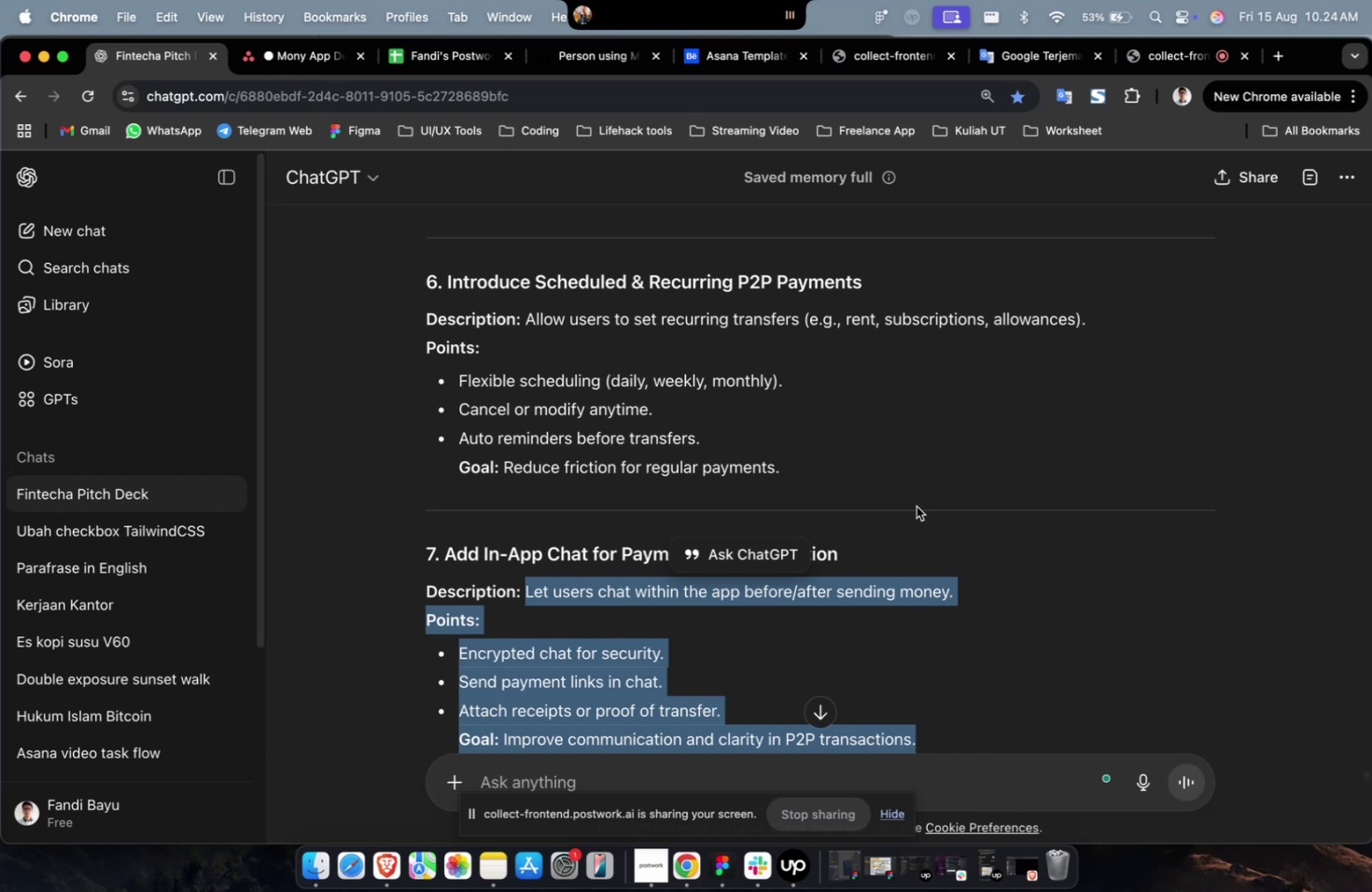 
left_click([916, 506])
 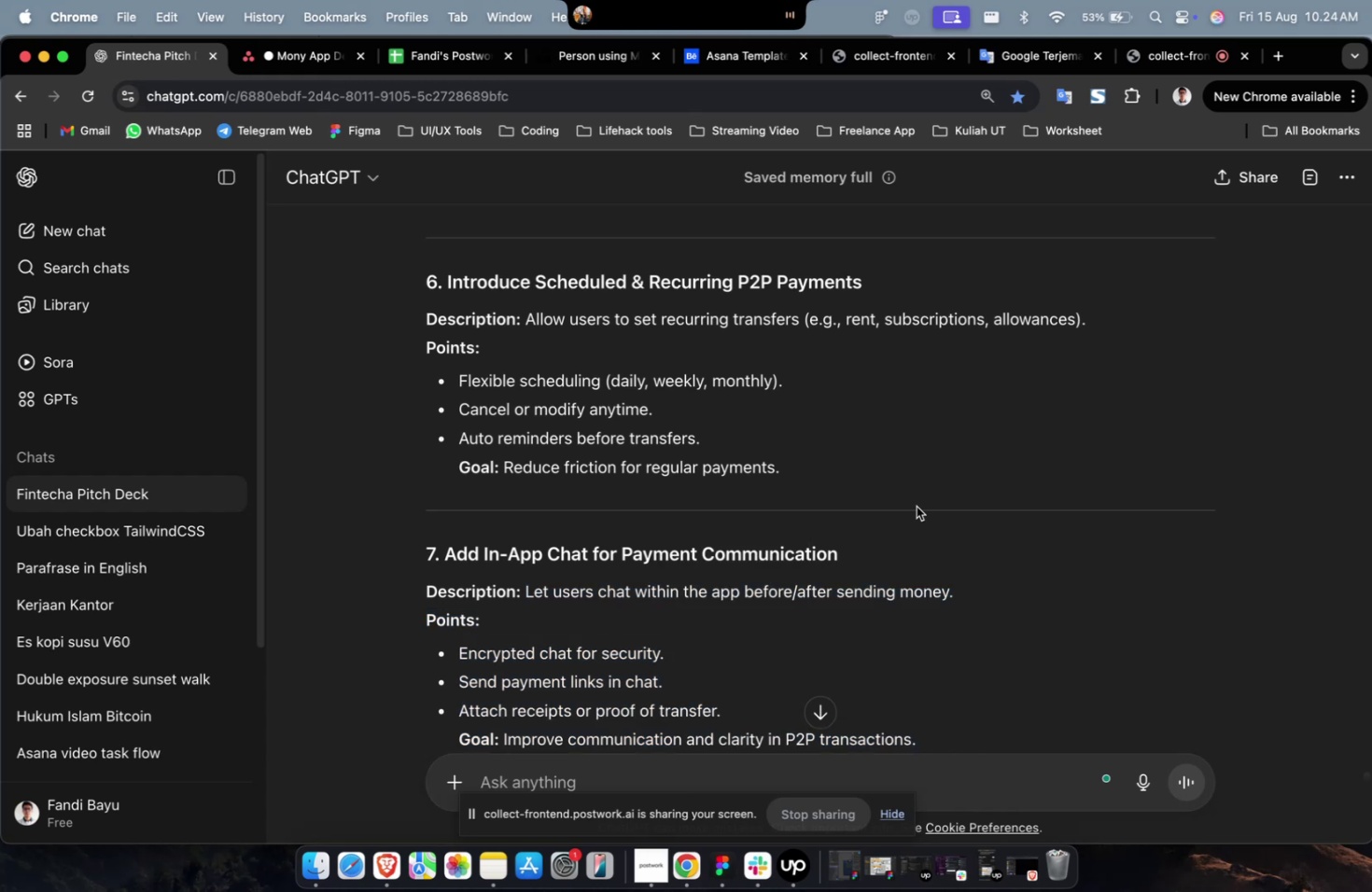 
scroll: coordinate [916, 506], scroll_direction: up, amount: 2.0
 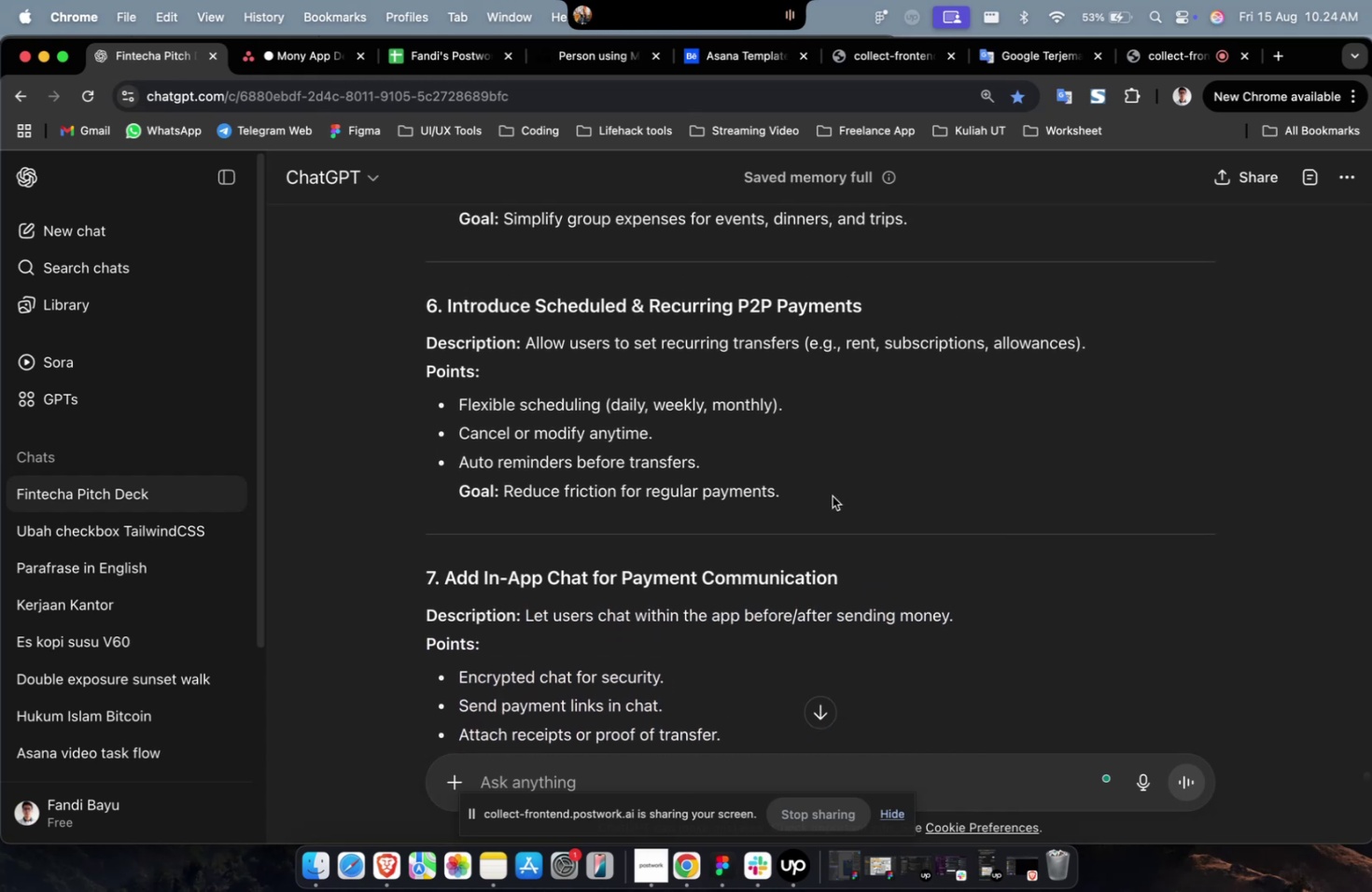 
left_click_drag(start_coordinate=[831, 495], to_coordinate=[527, 349])
 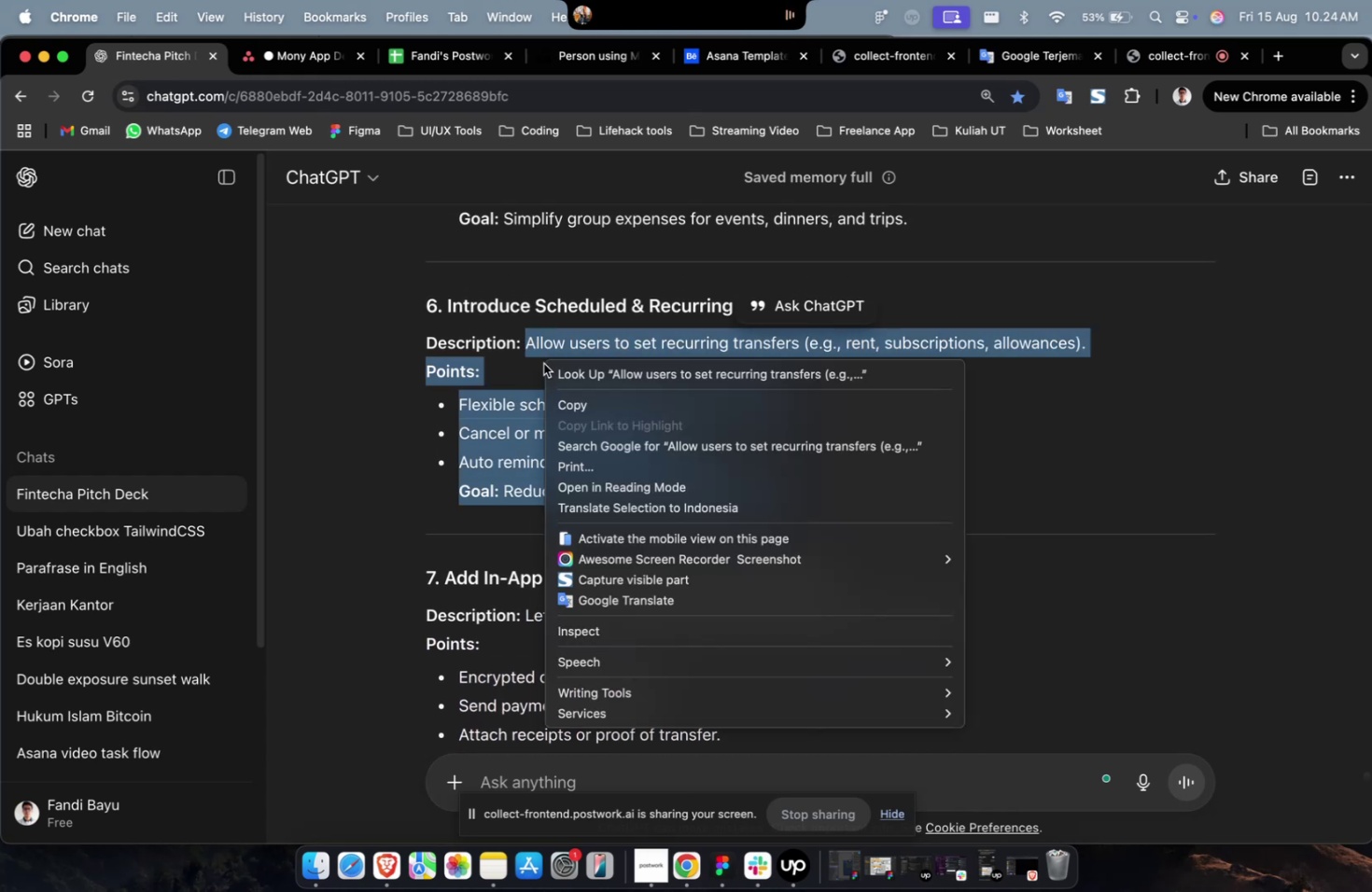 
right_click([543, 363])
 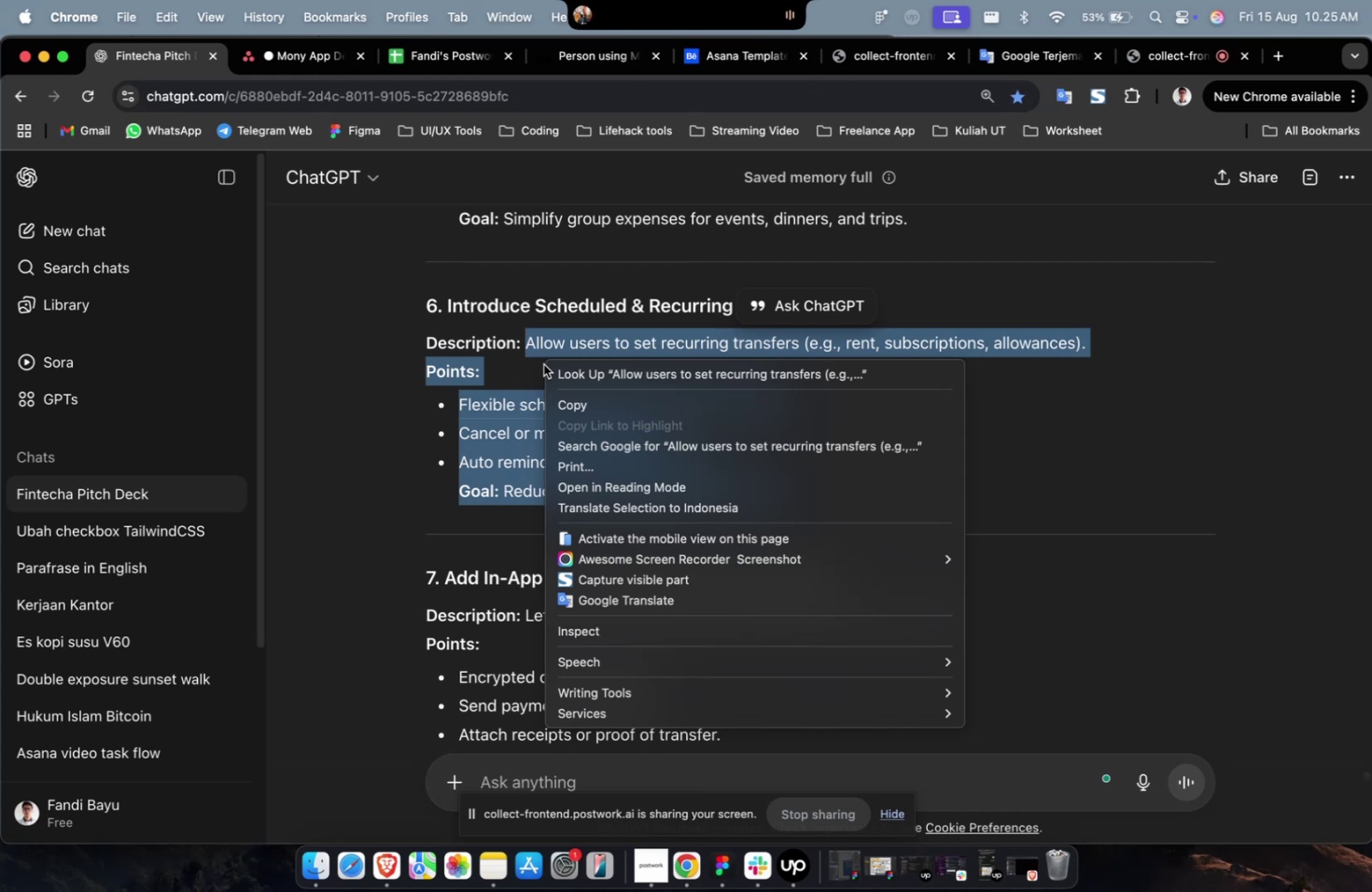 
wait(5.03)
 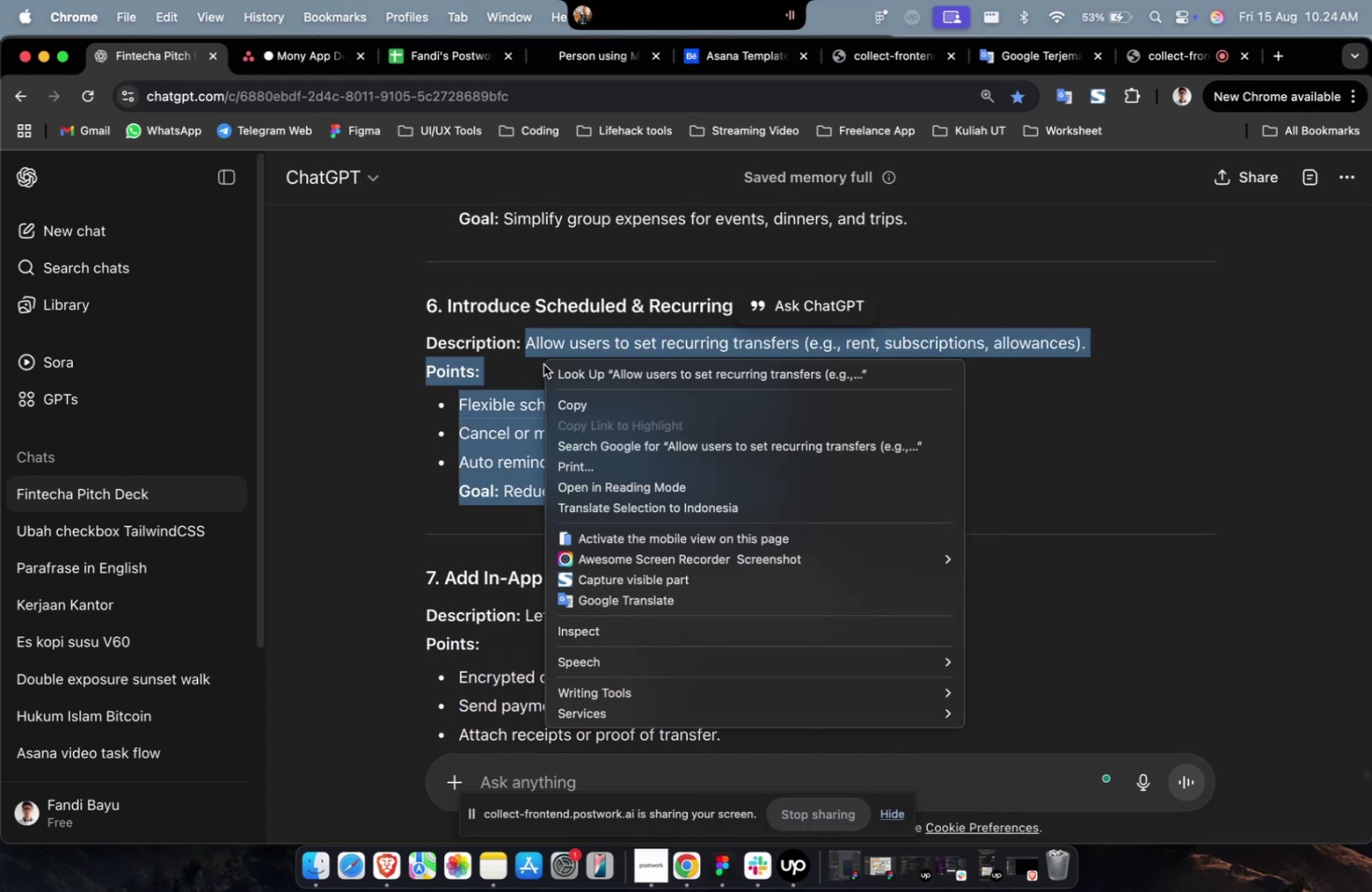 
left_click([560, 399])
 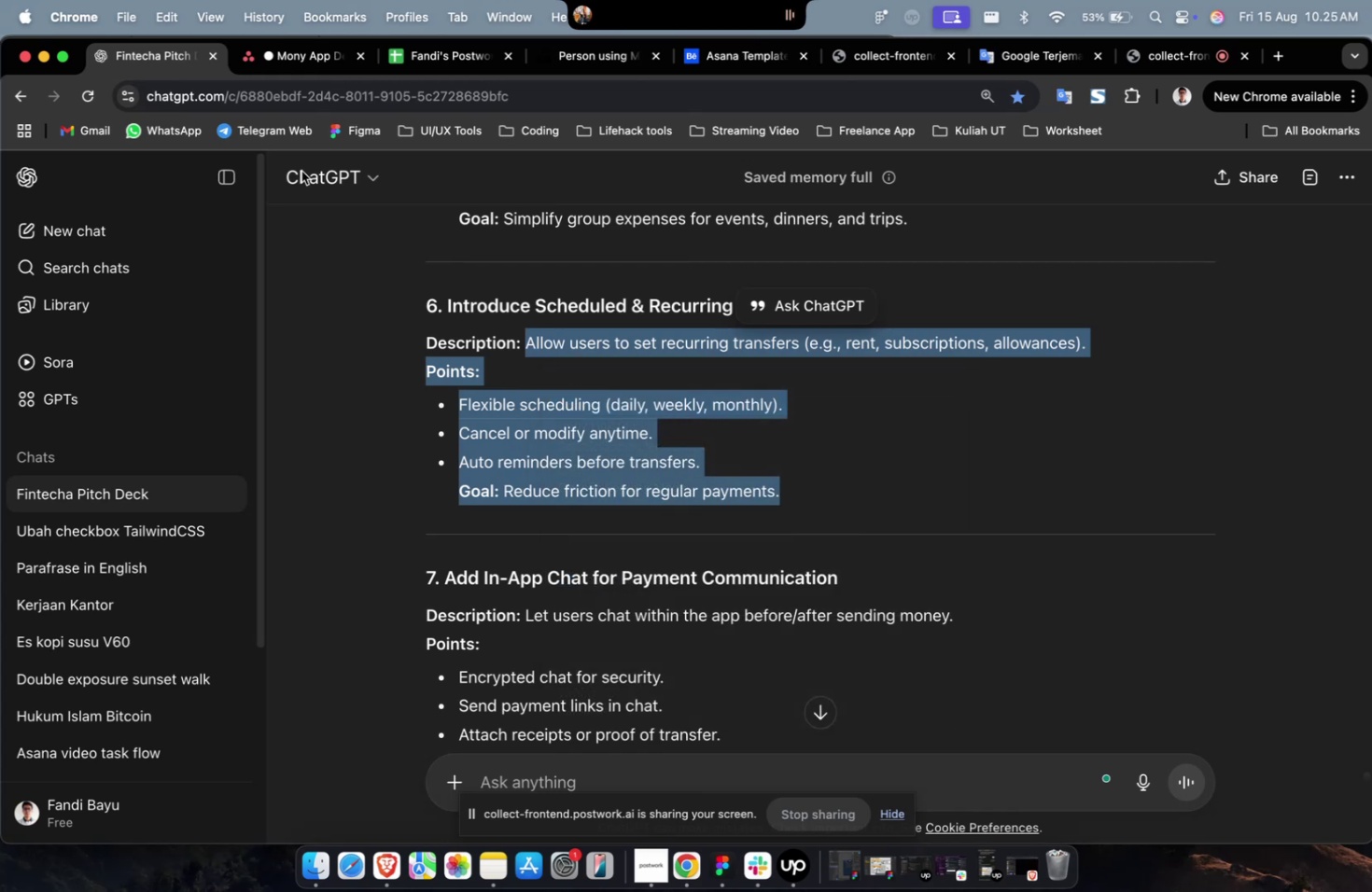 
mouse_move([297, 149])
 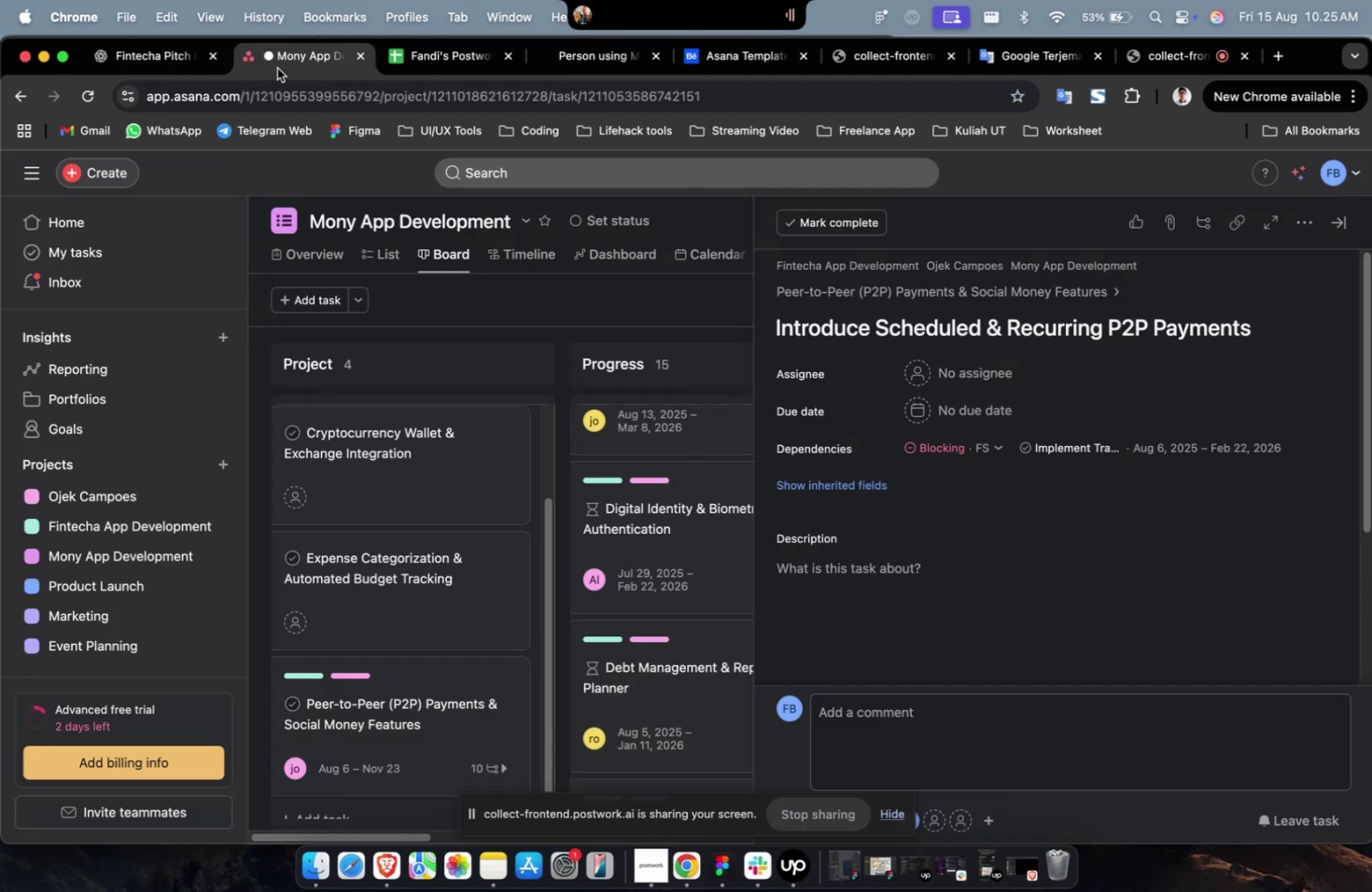 
left_click([277, 68])
 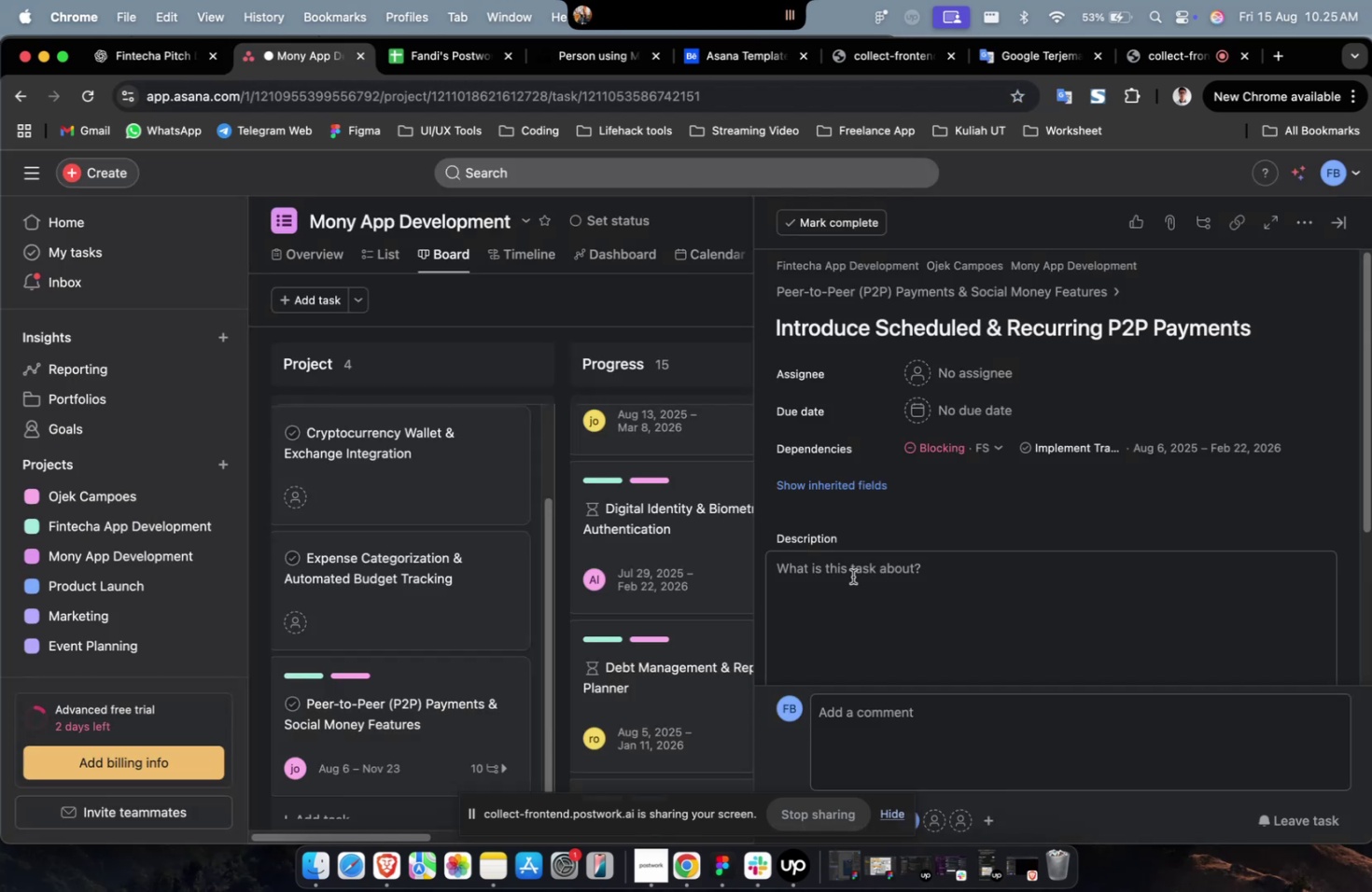 
double_click([852, 576])
 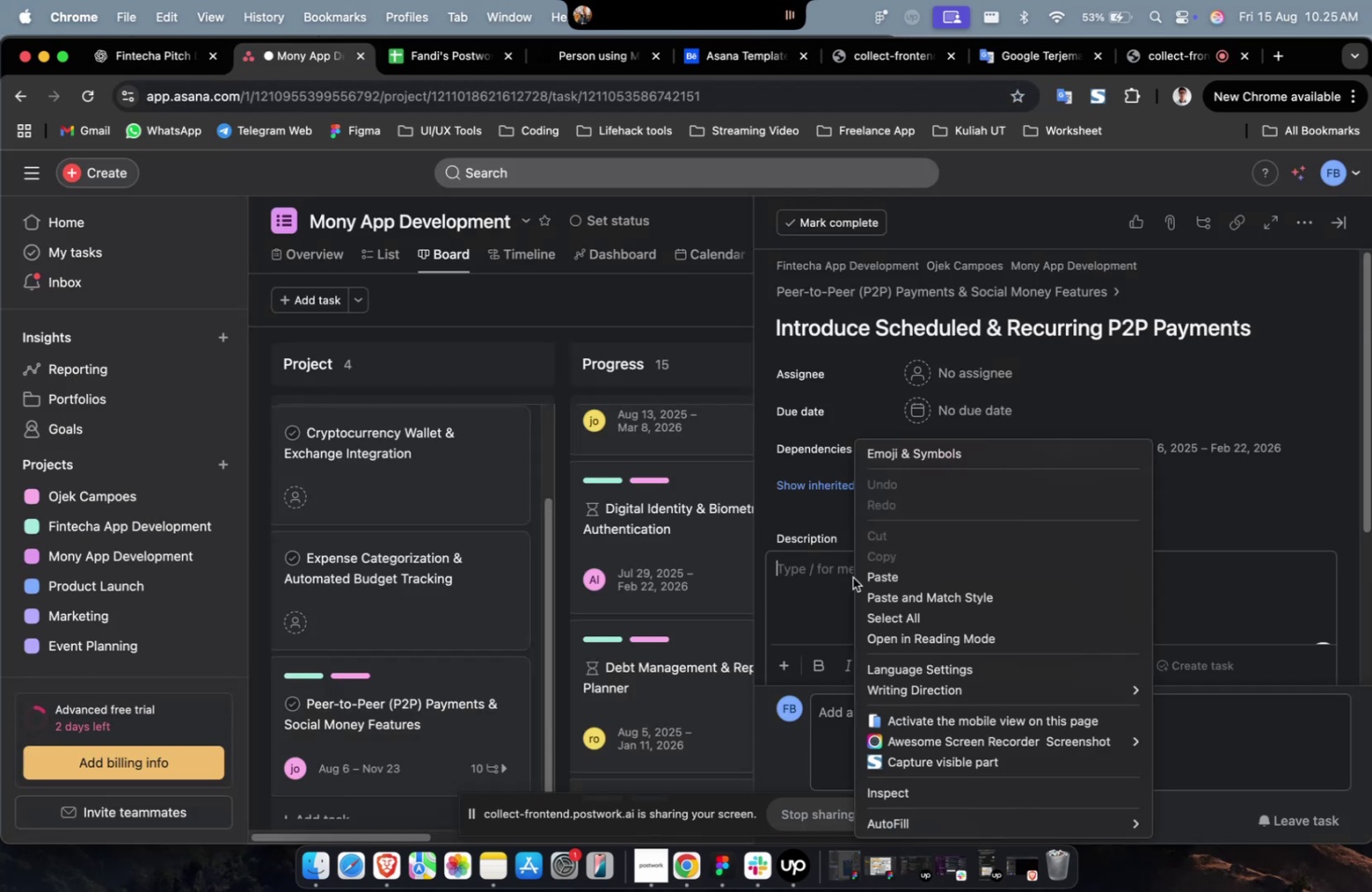 
right_click([852, 577])
 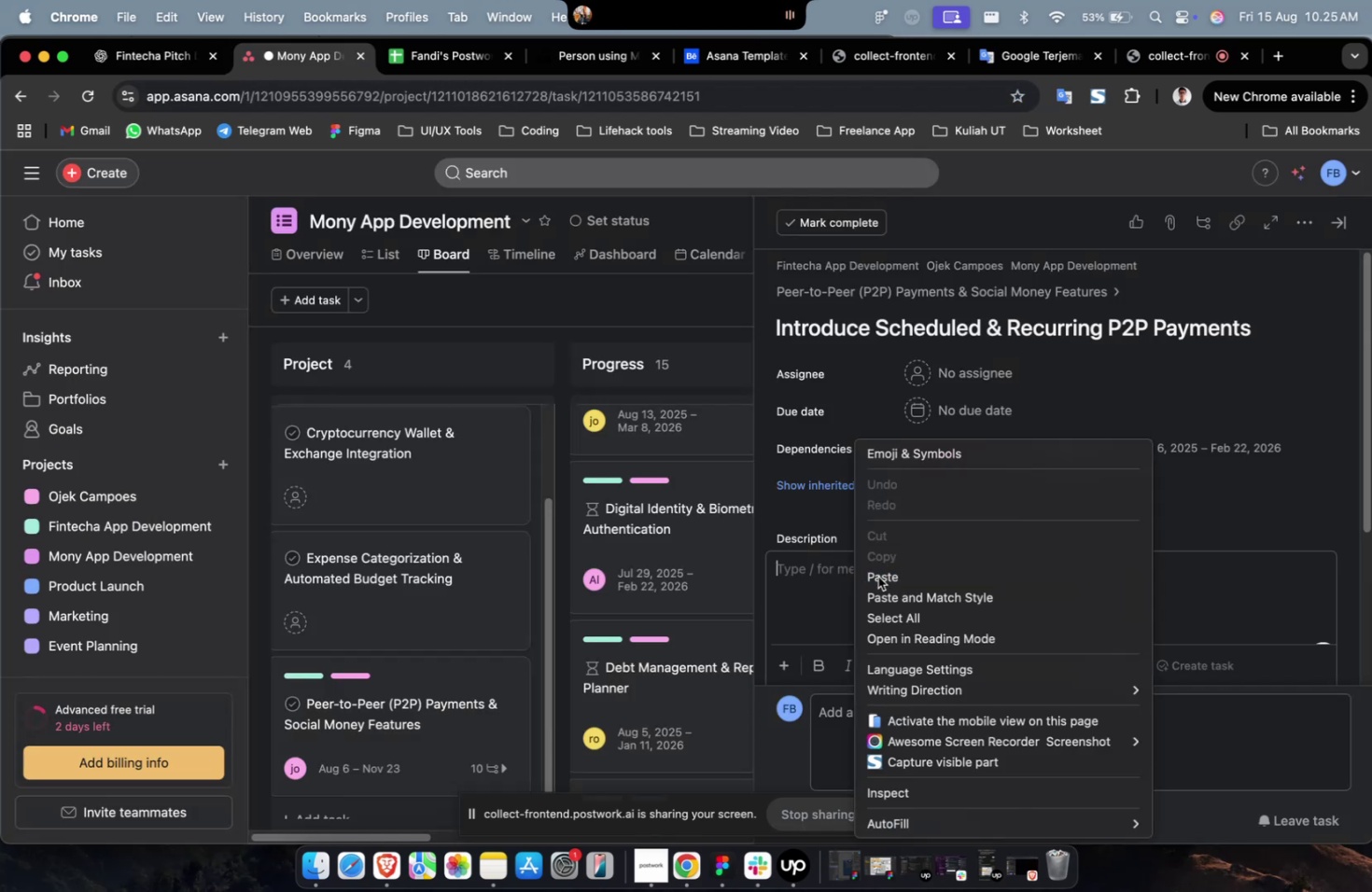 
left_click([877, 579])
 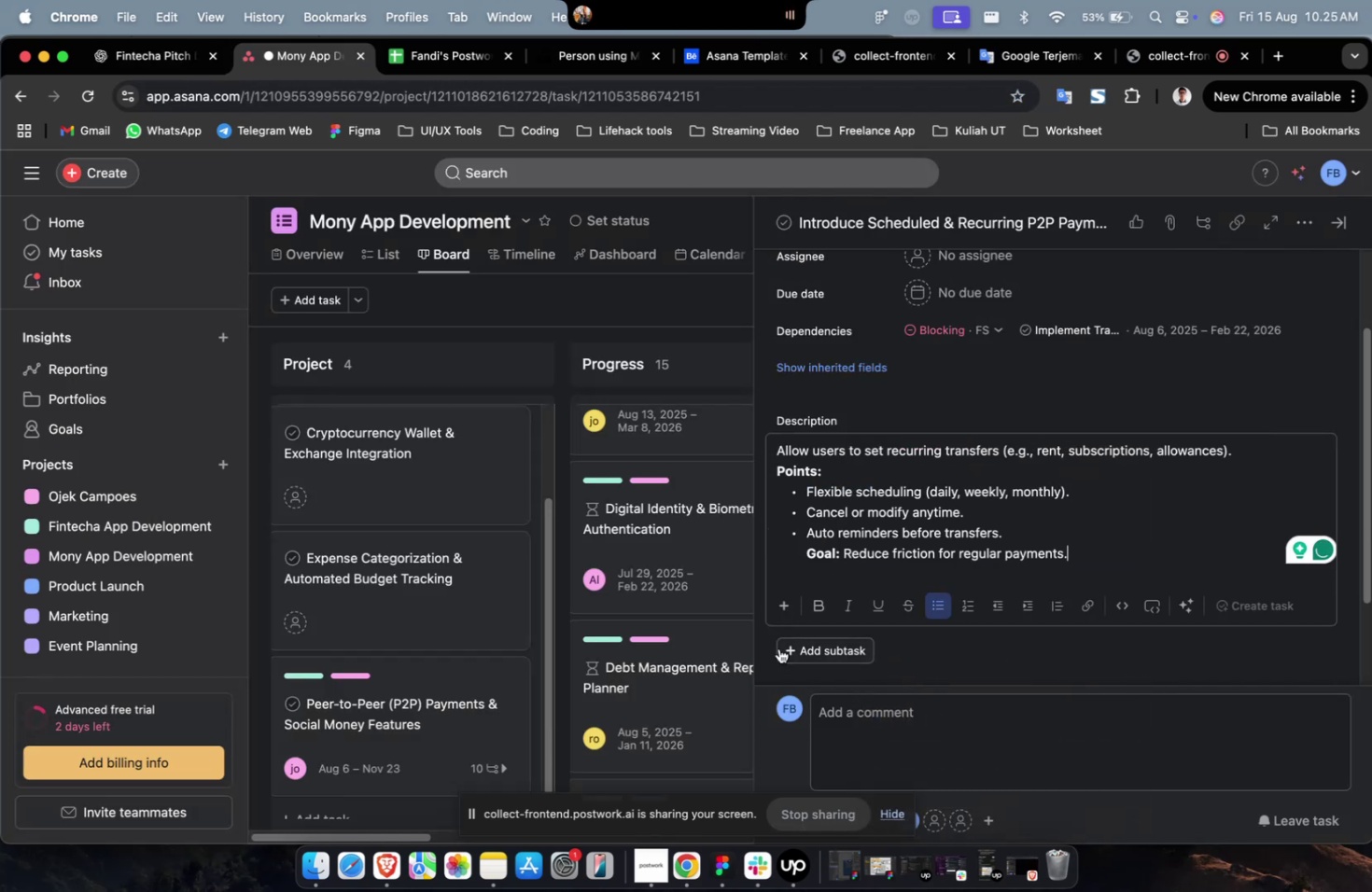 
mouse_move([783, 662])
 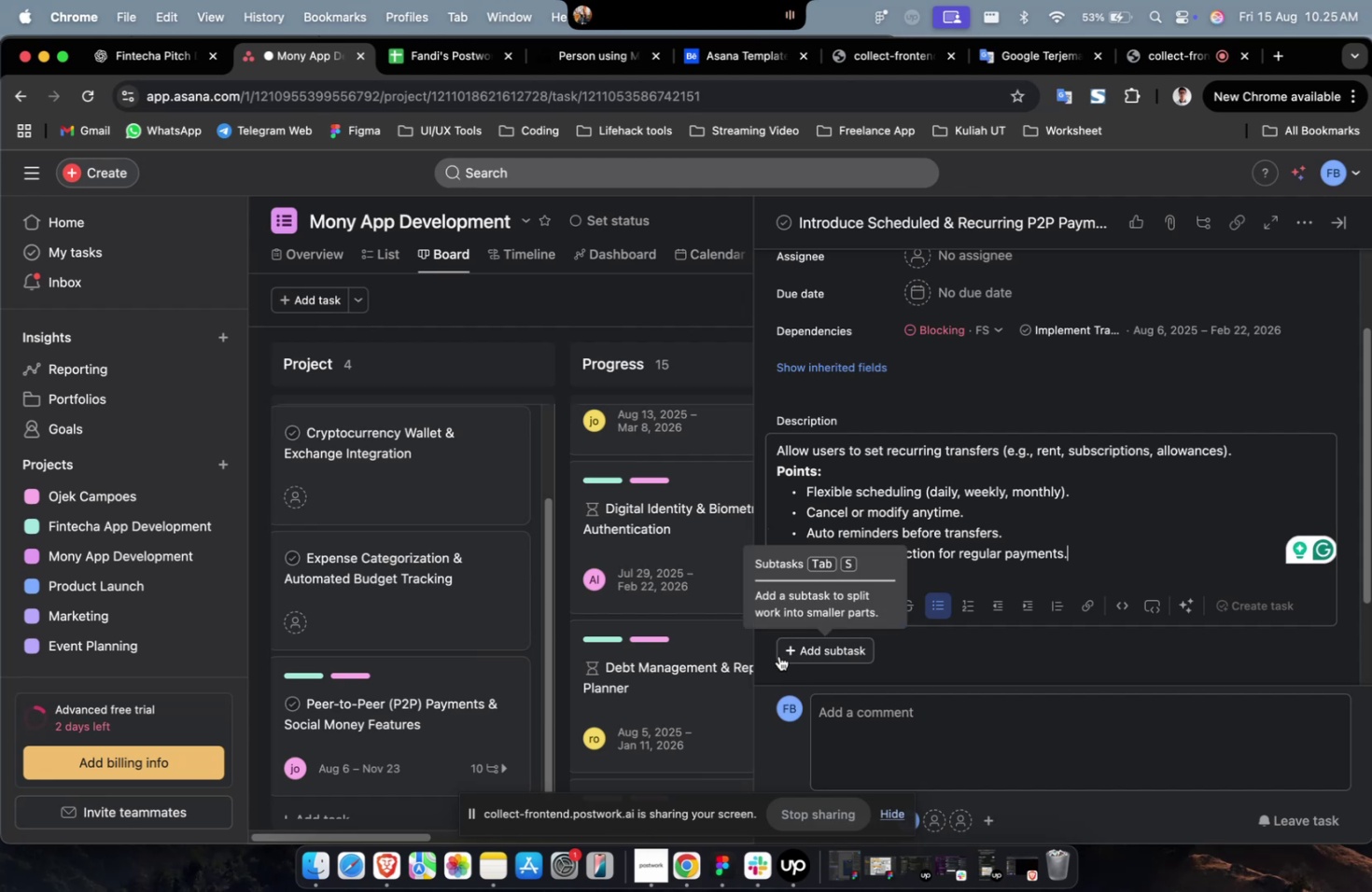 
mouse_move([803, 655])
 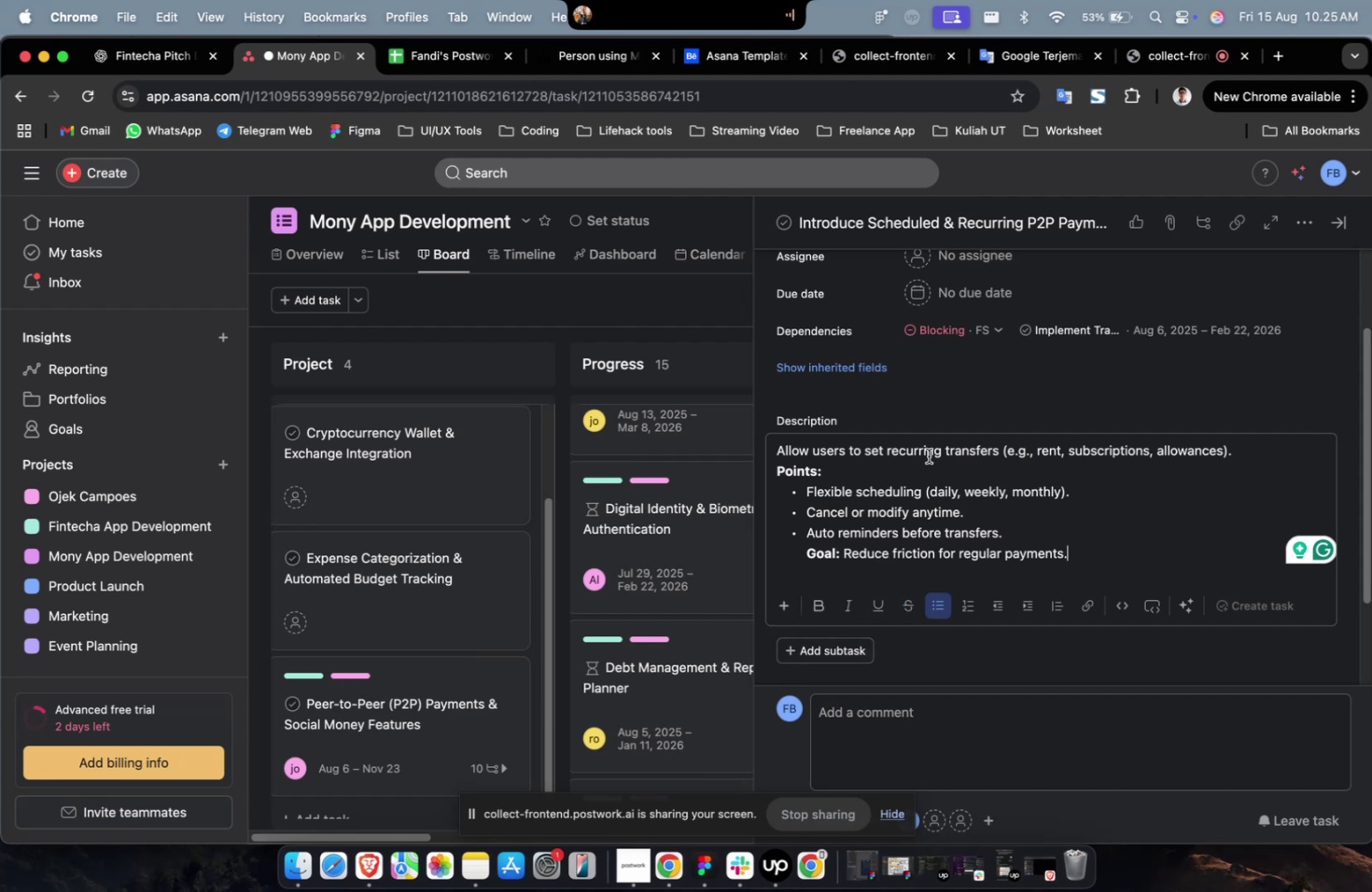 
scroll: coordinate [931, 476], scroll_direction: up, amount: 5.0
 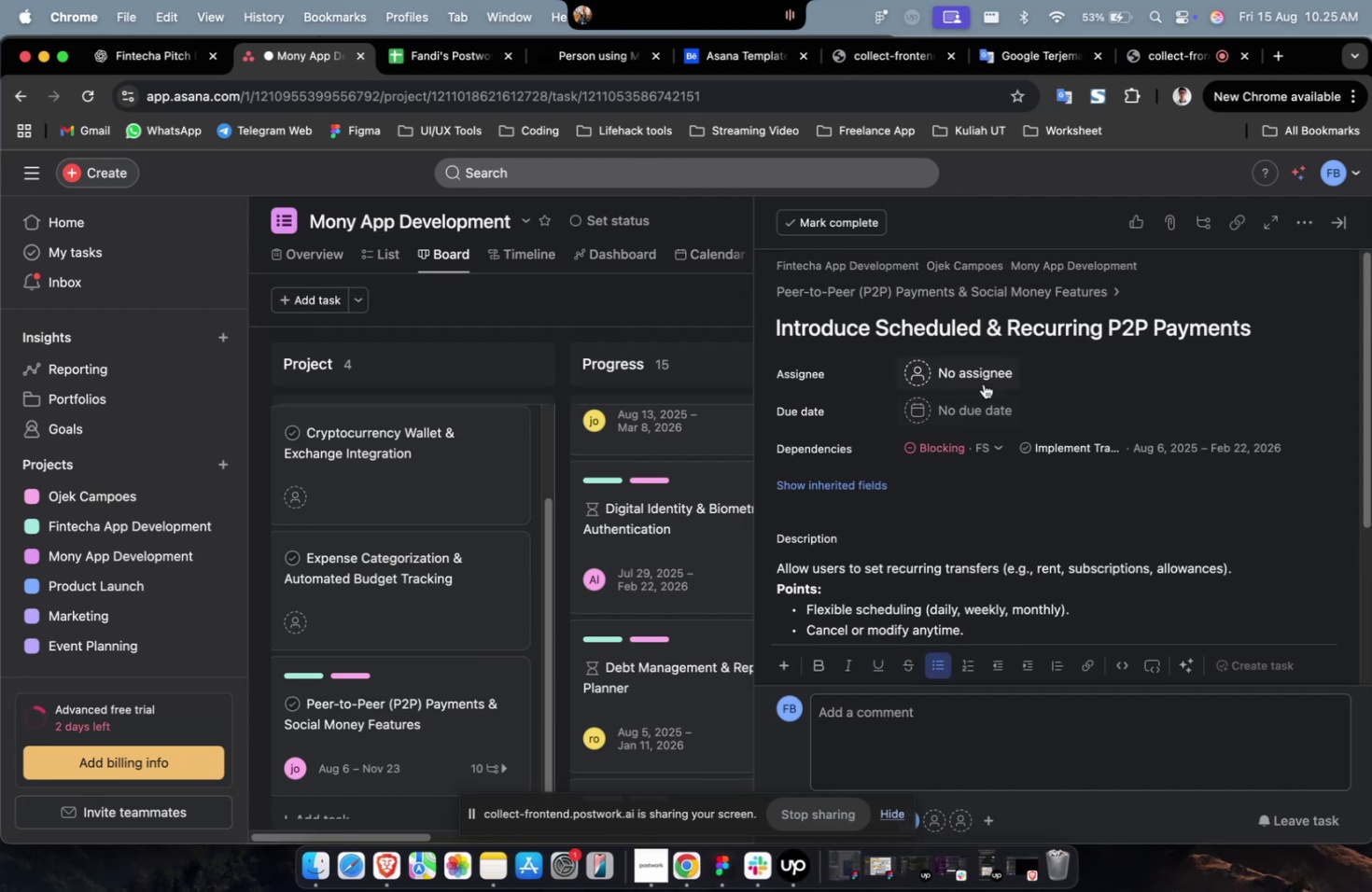 
left_click([983, 383])
 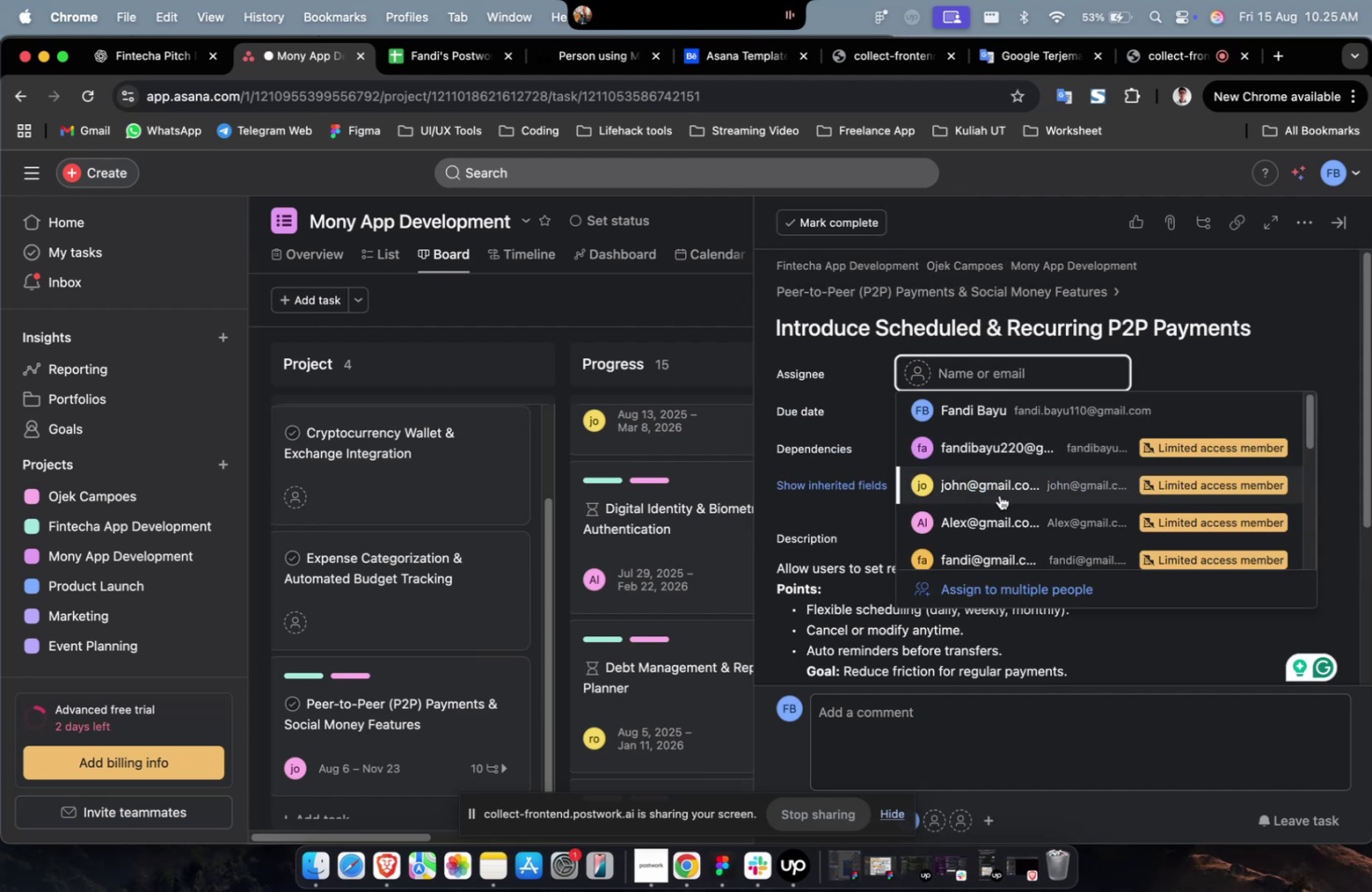 
double_click([999, 495])
 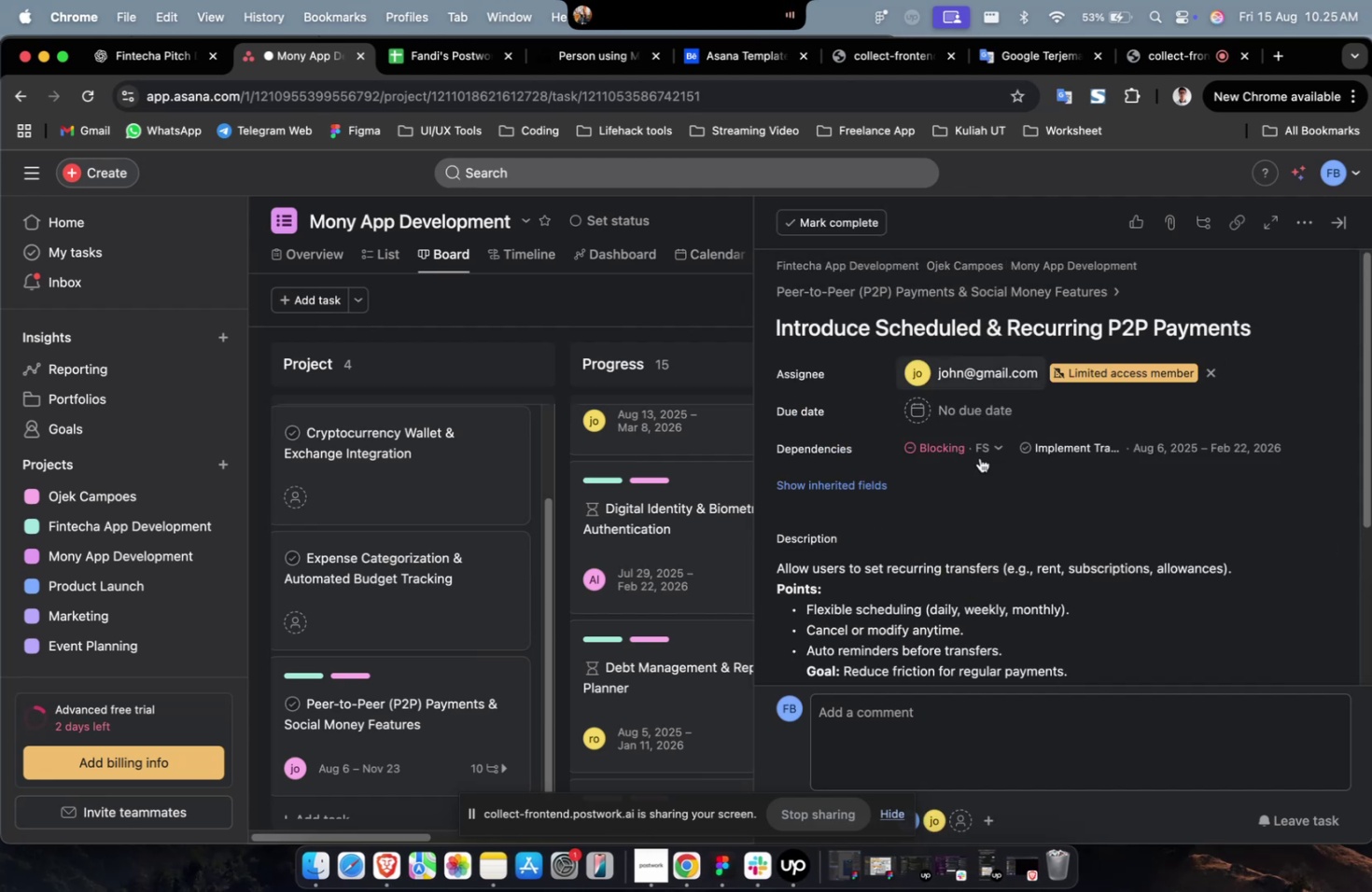 
scroll: coordinate [977, 470], scroll_direction: down, amount: 2.0
 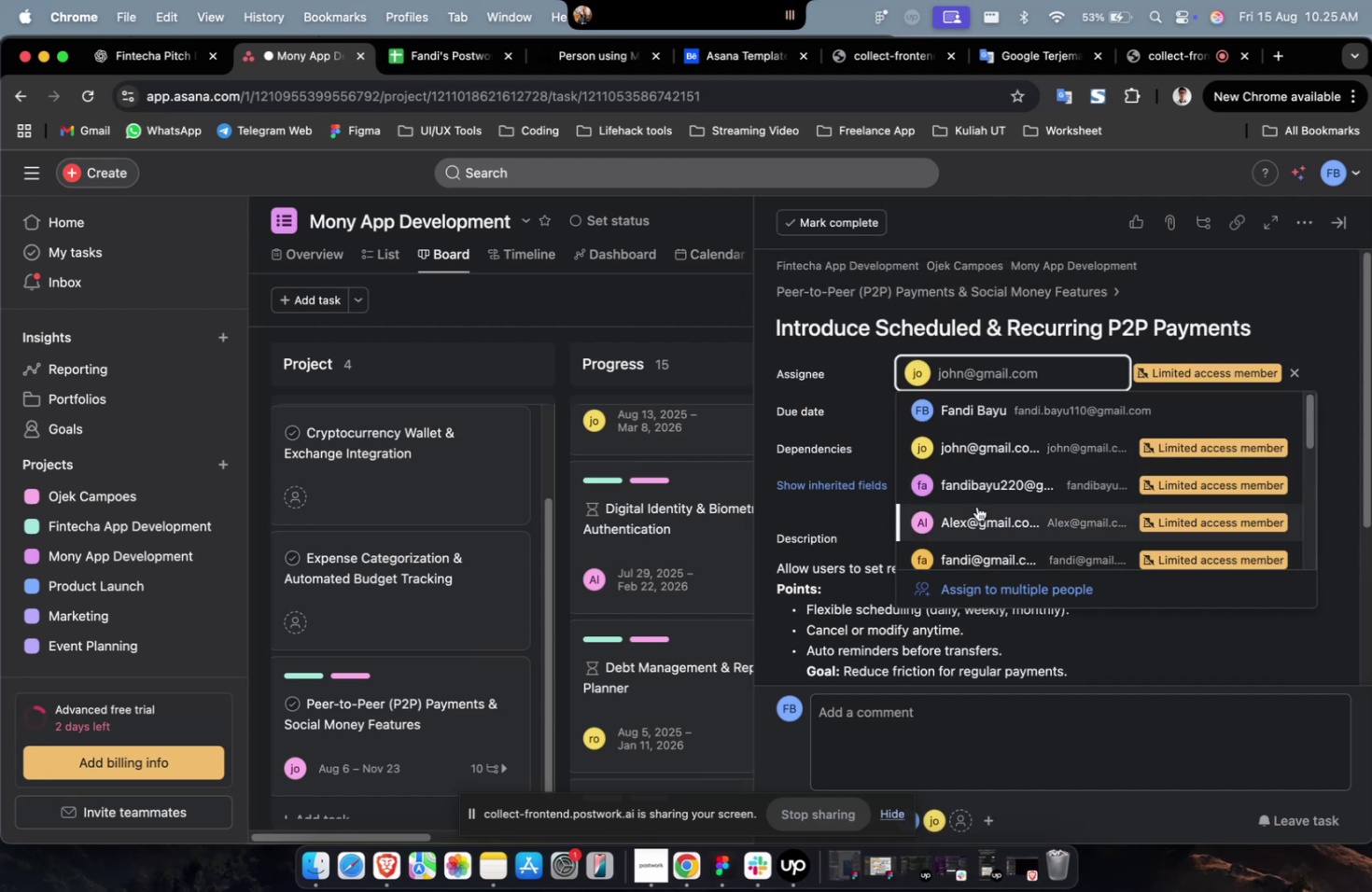 
left_click([976, 506])
 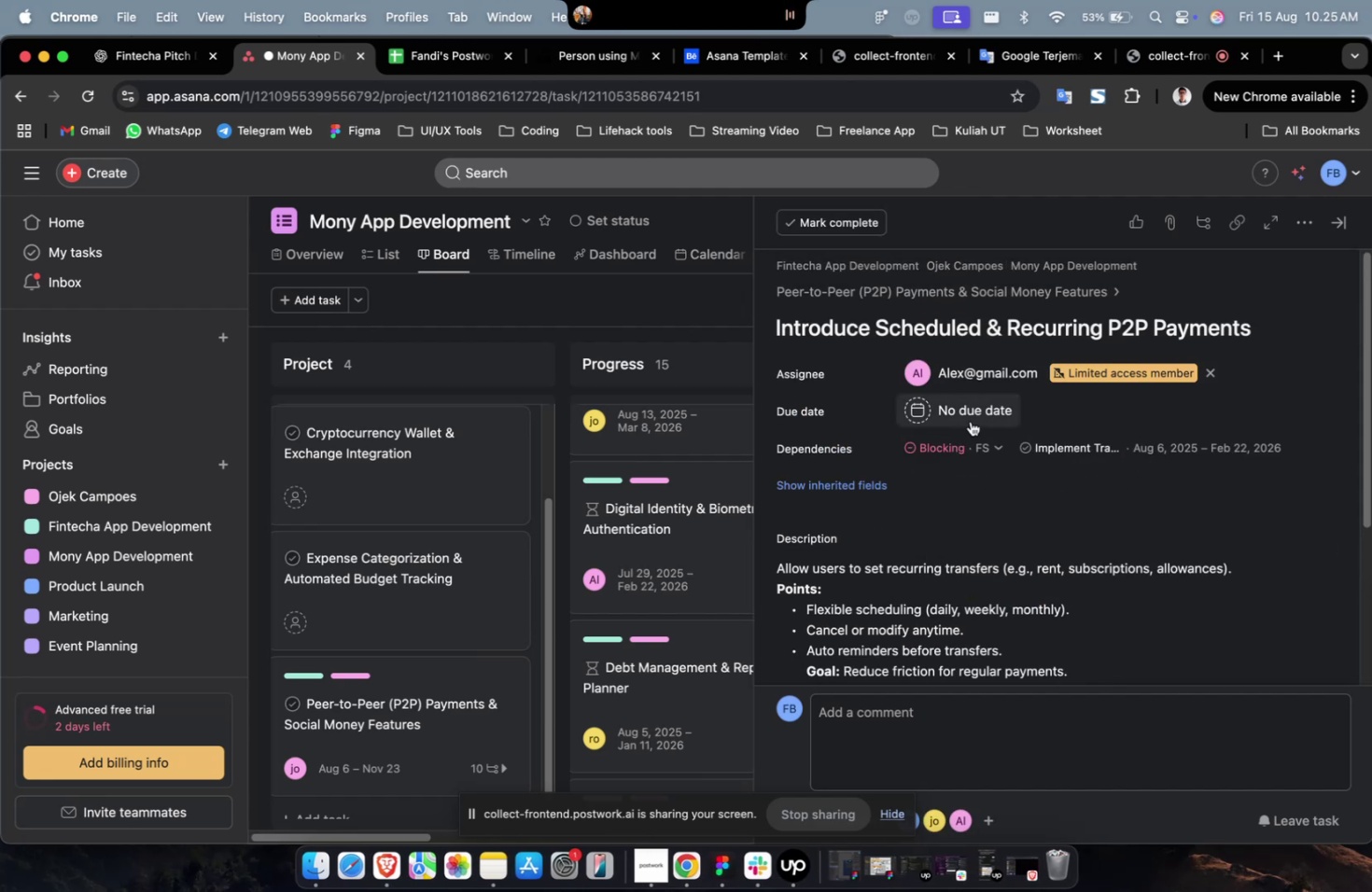 
double_click([970, 421])
 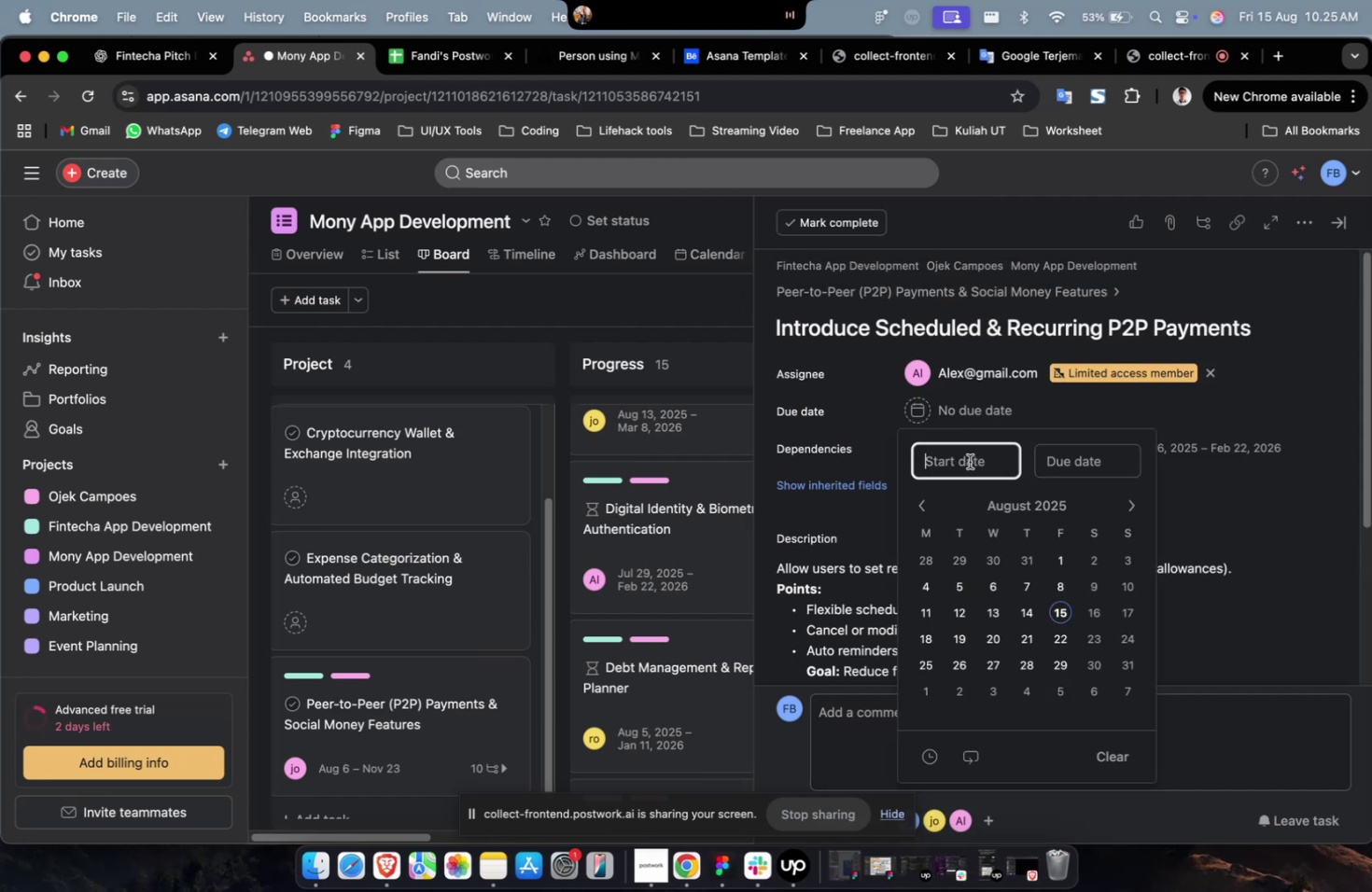 
triple_click([969, 461])
 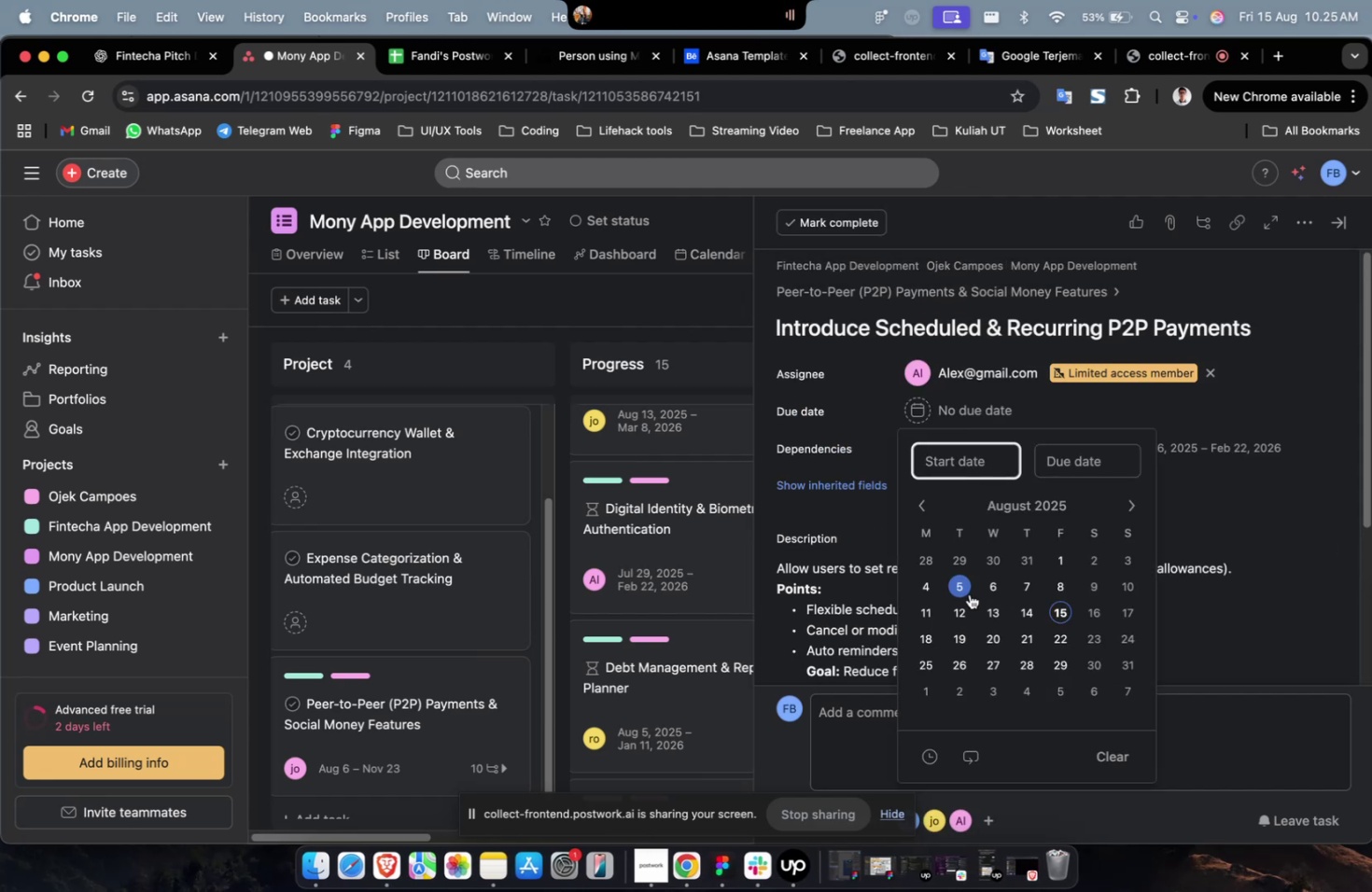 
left_click([969, 593])
 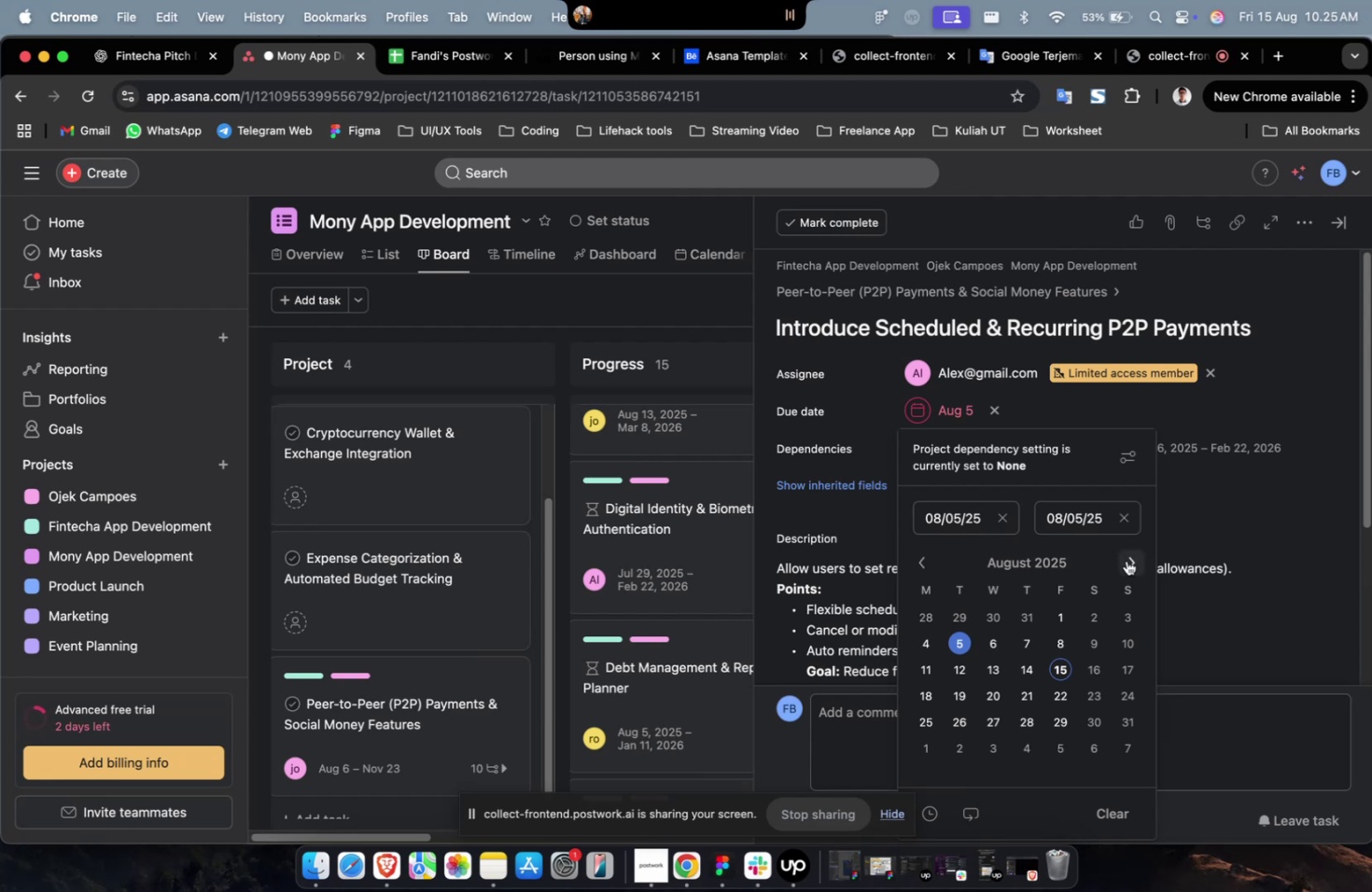 
double_click([1127, 560])
 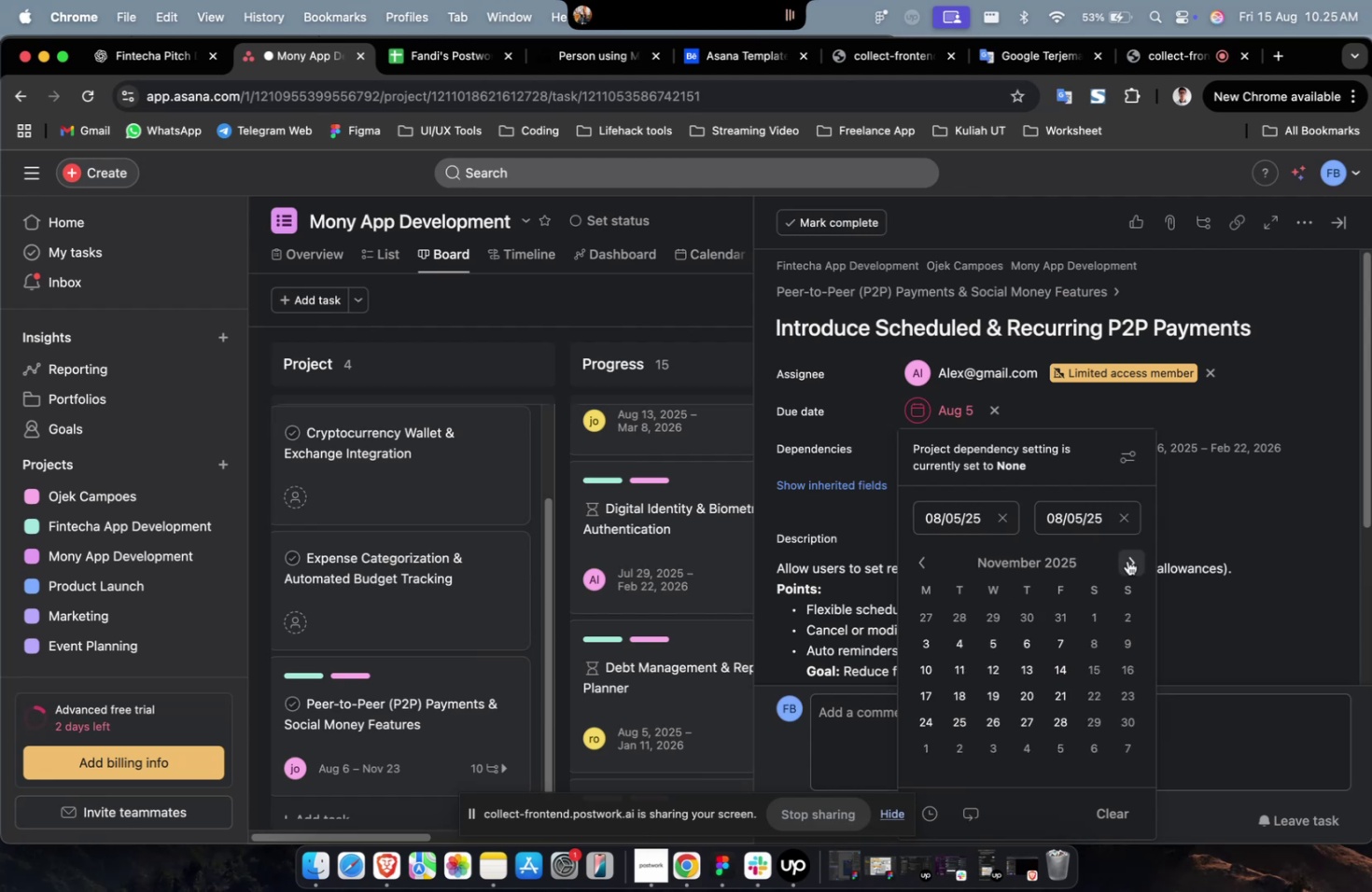 
triple_click([1127, 560])
 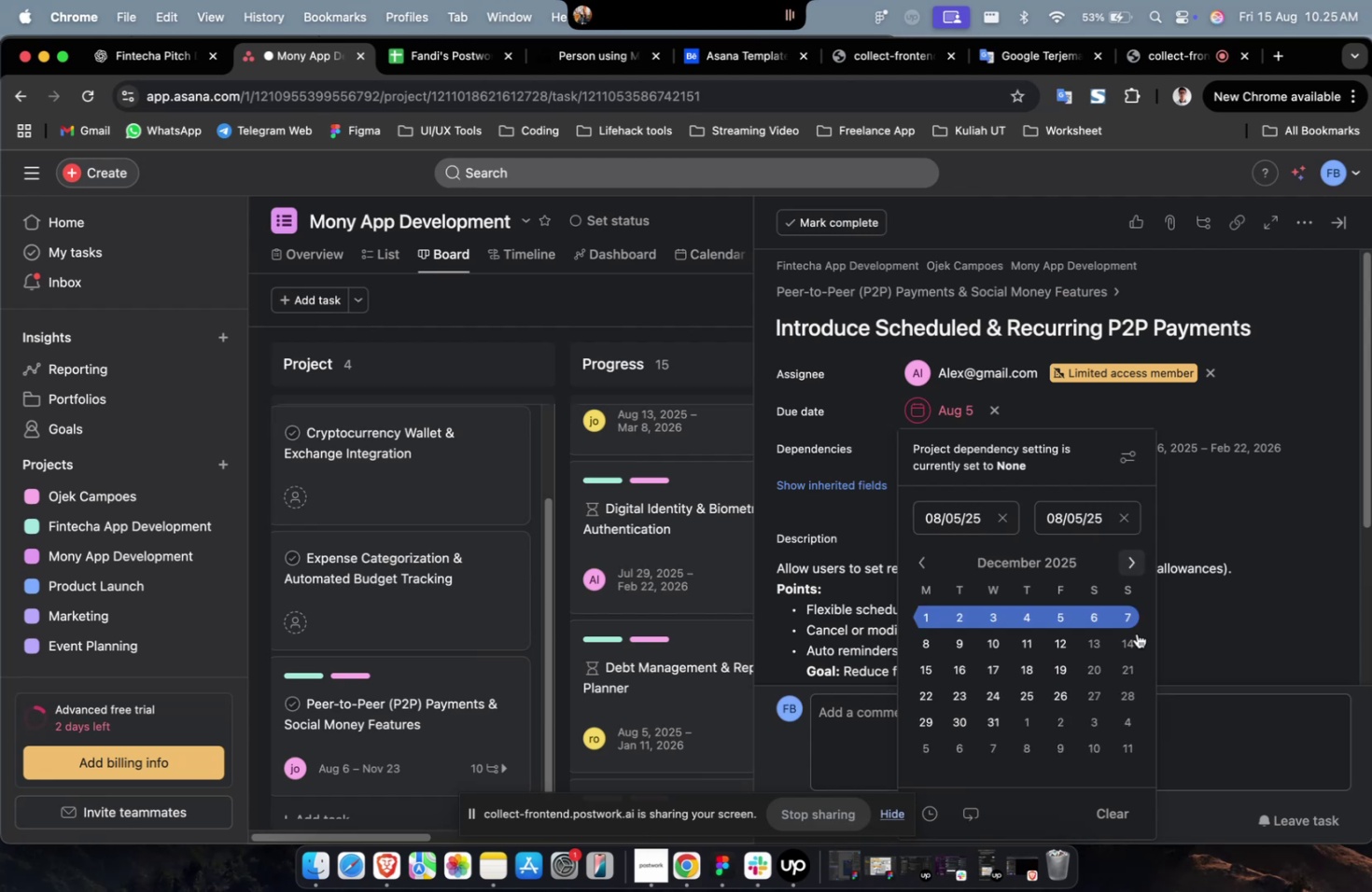 
triple_click([1127, 560])
 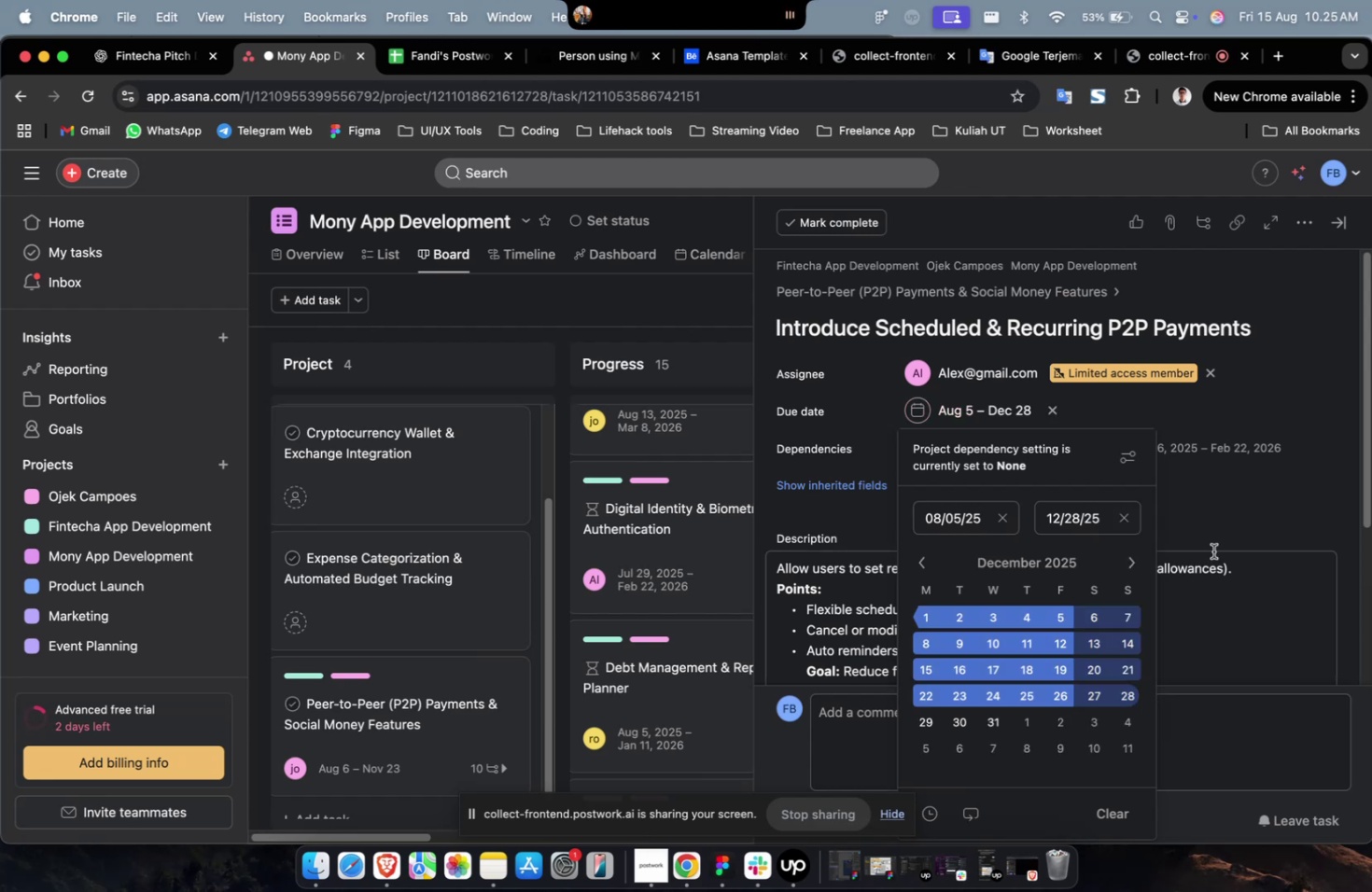 
double_click([1213, 549])
 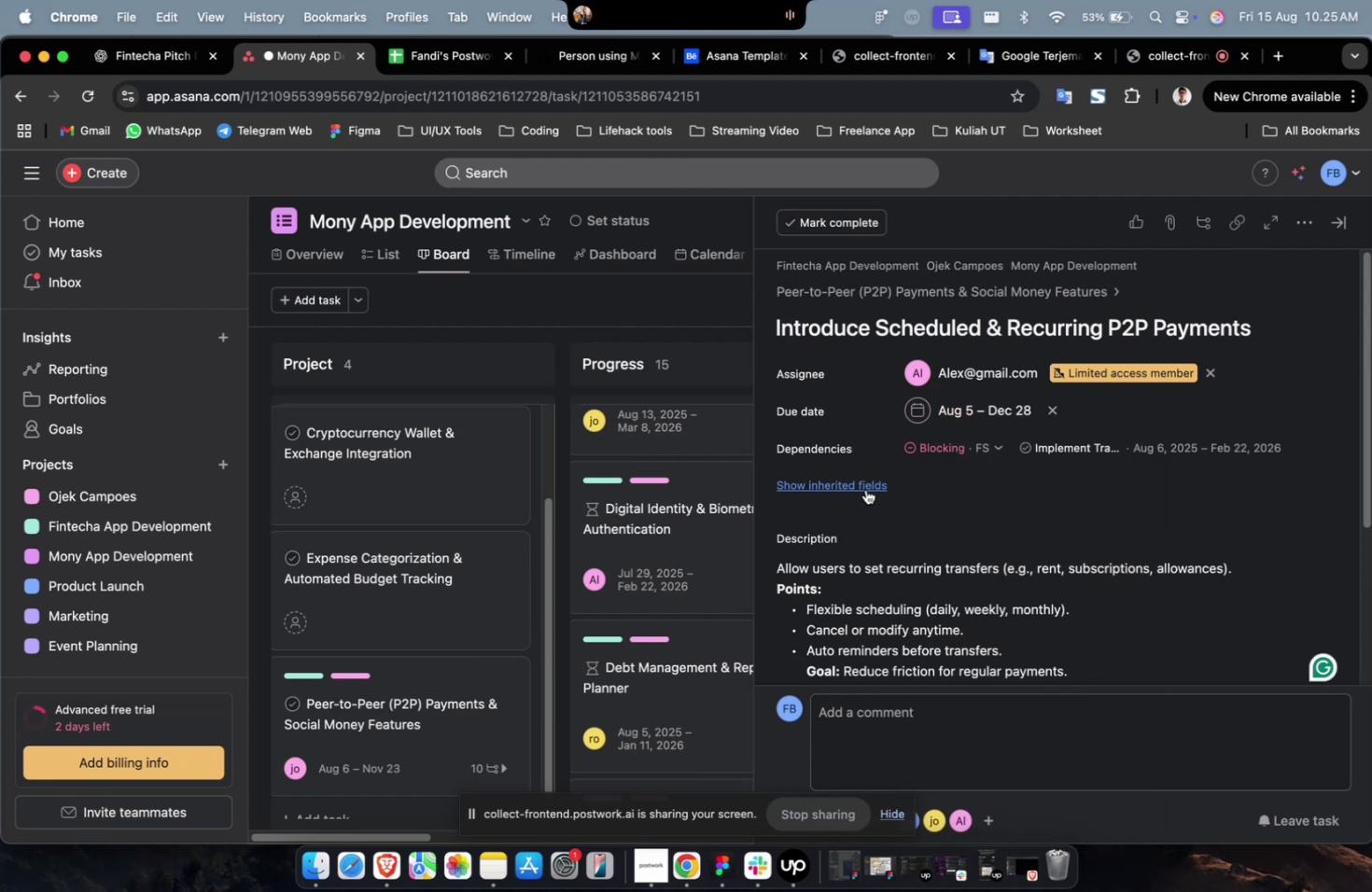 
triple_click([865, 489])
 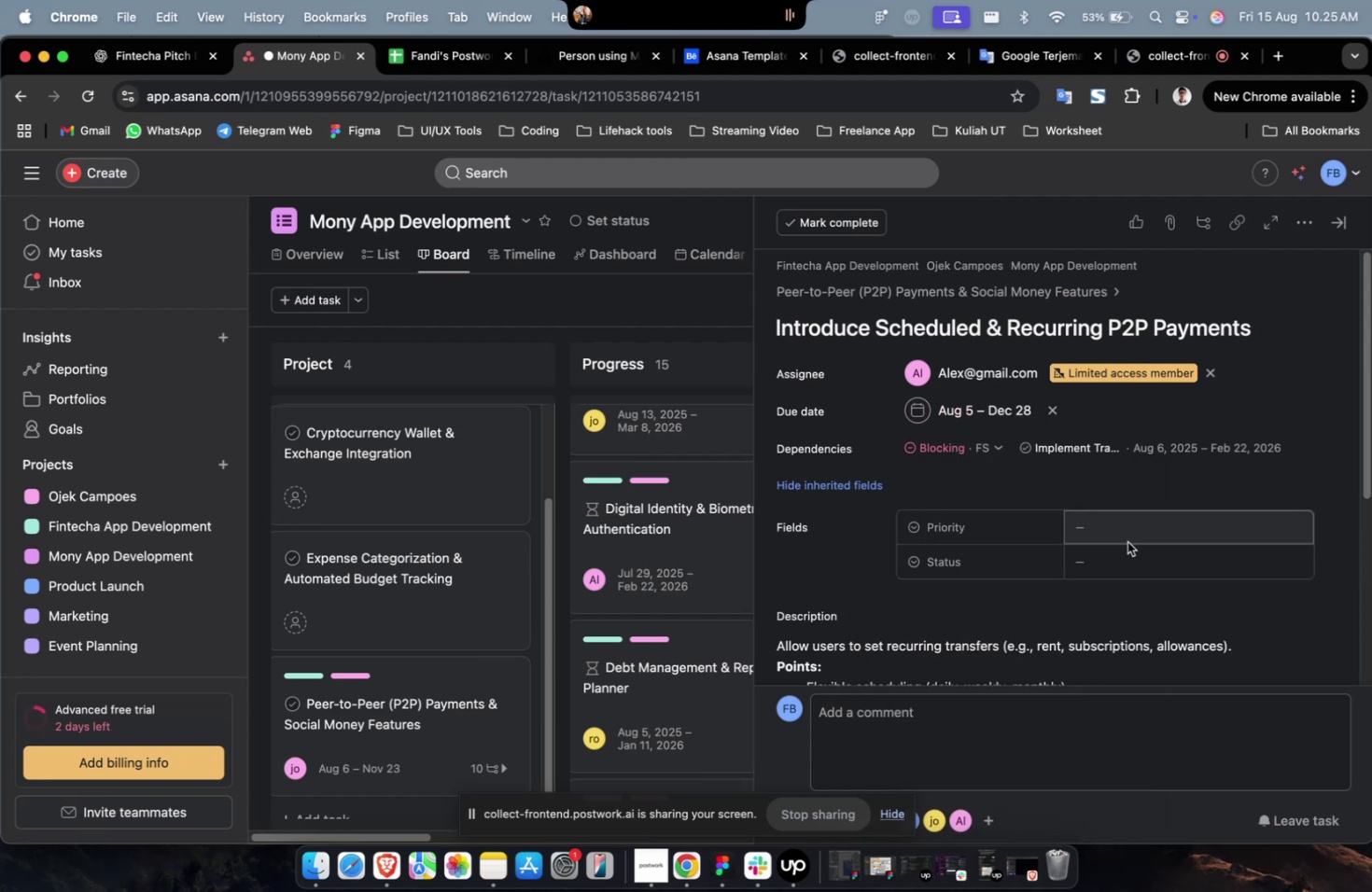 
triple_click([1127, 541])
 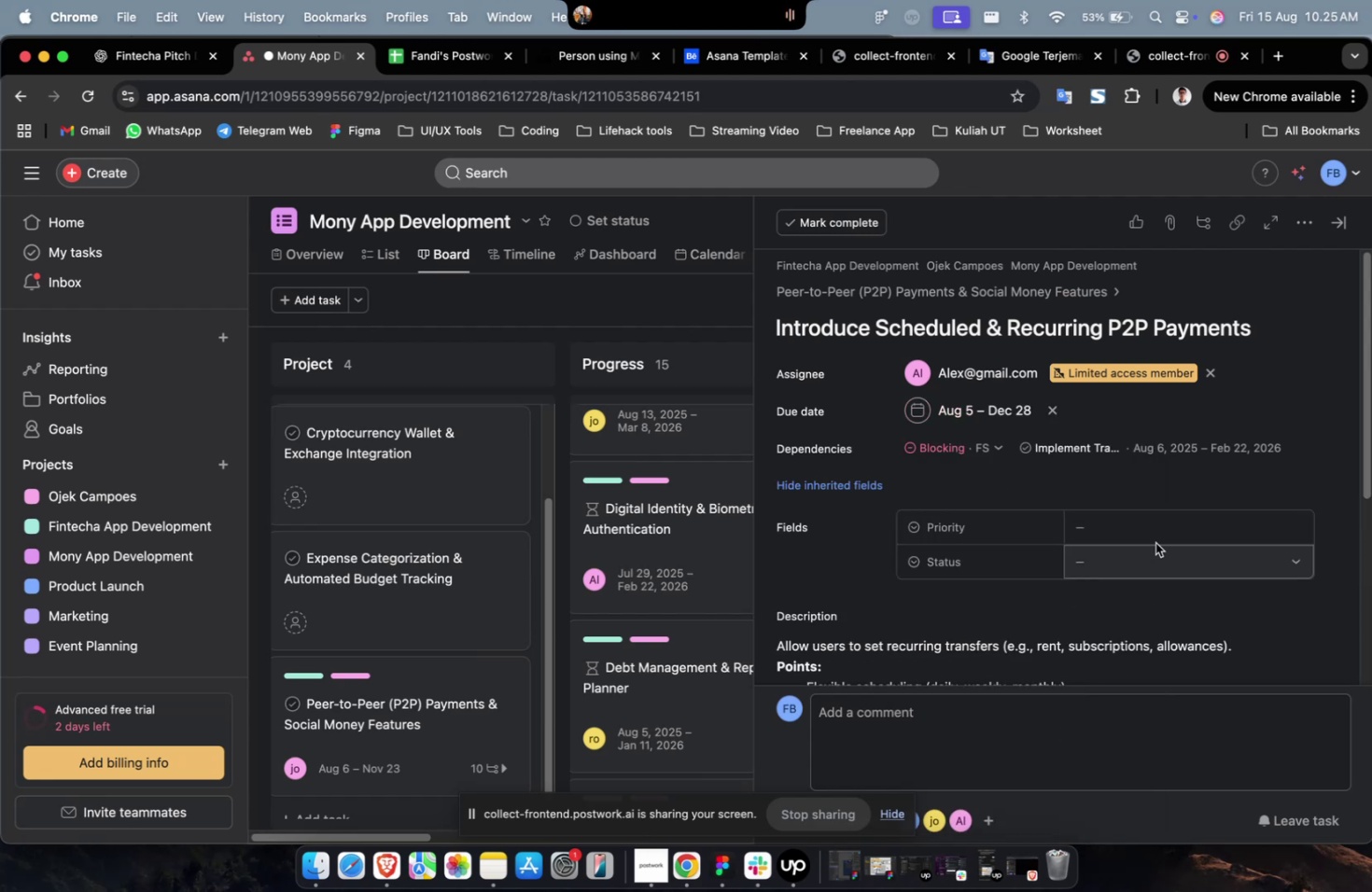 
left_click([1154, 540])
 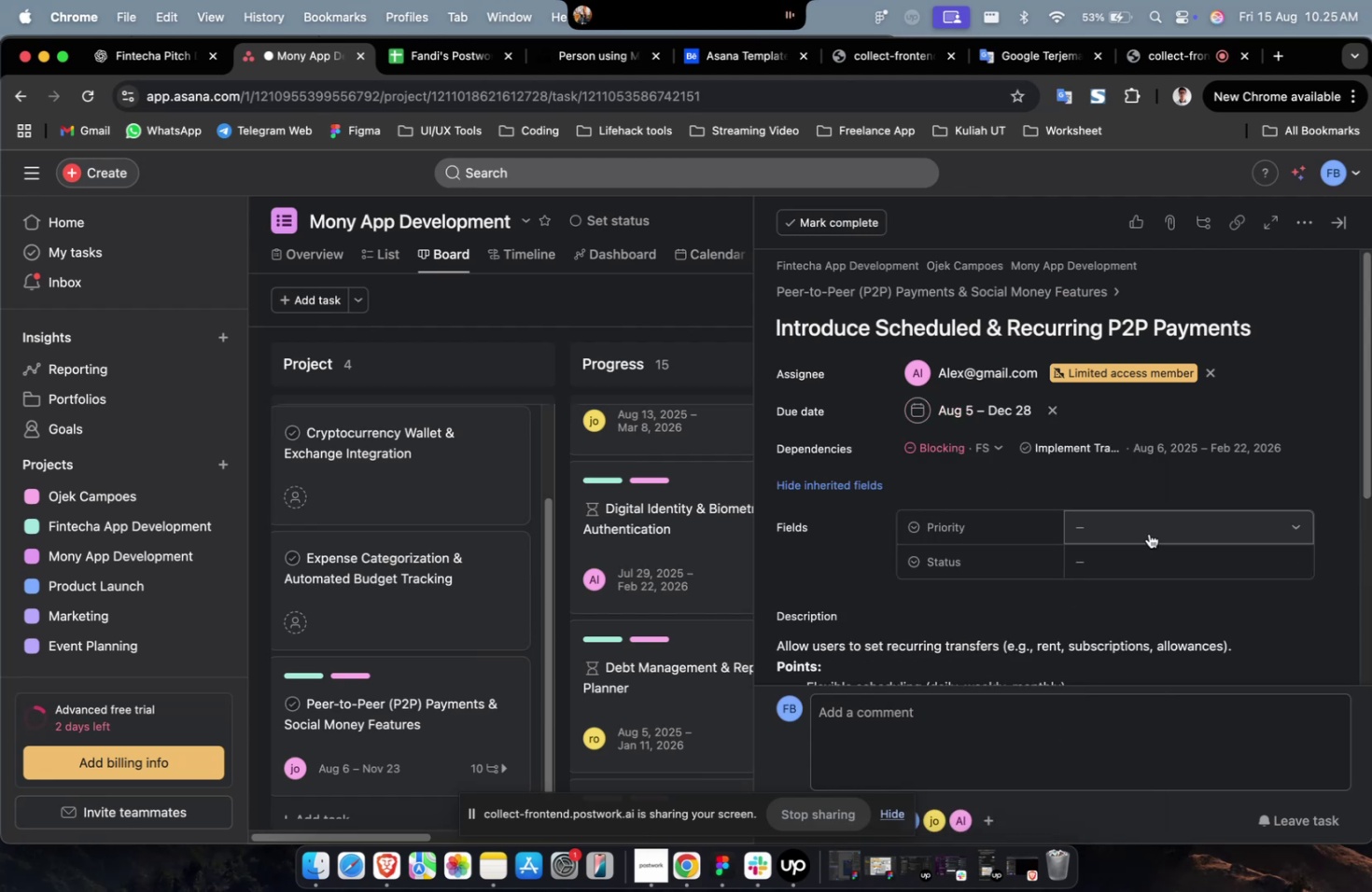 
double_click([1148, 533])
 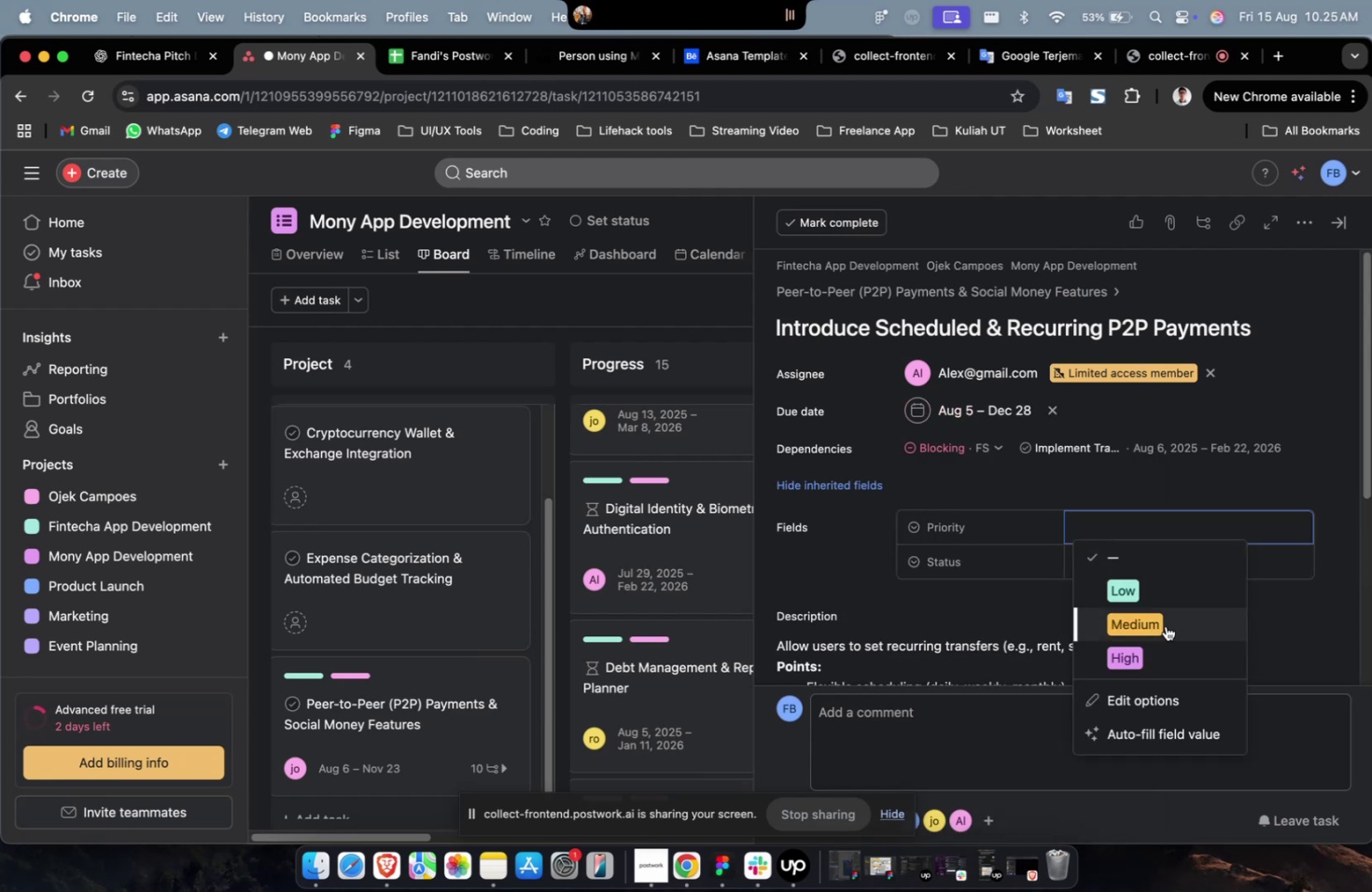 
left_click([1165, 625])
 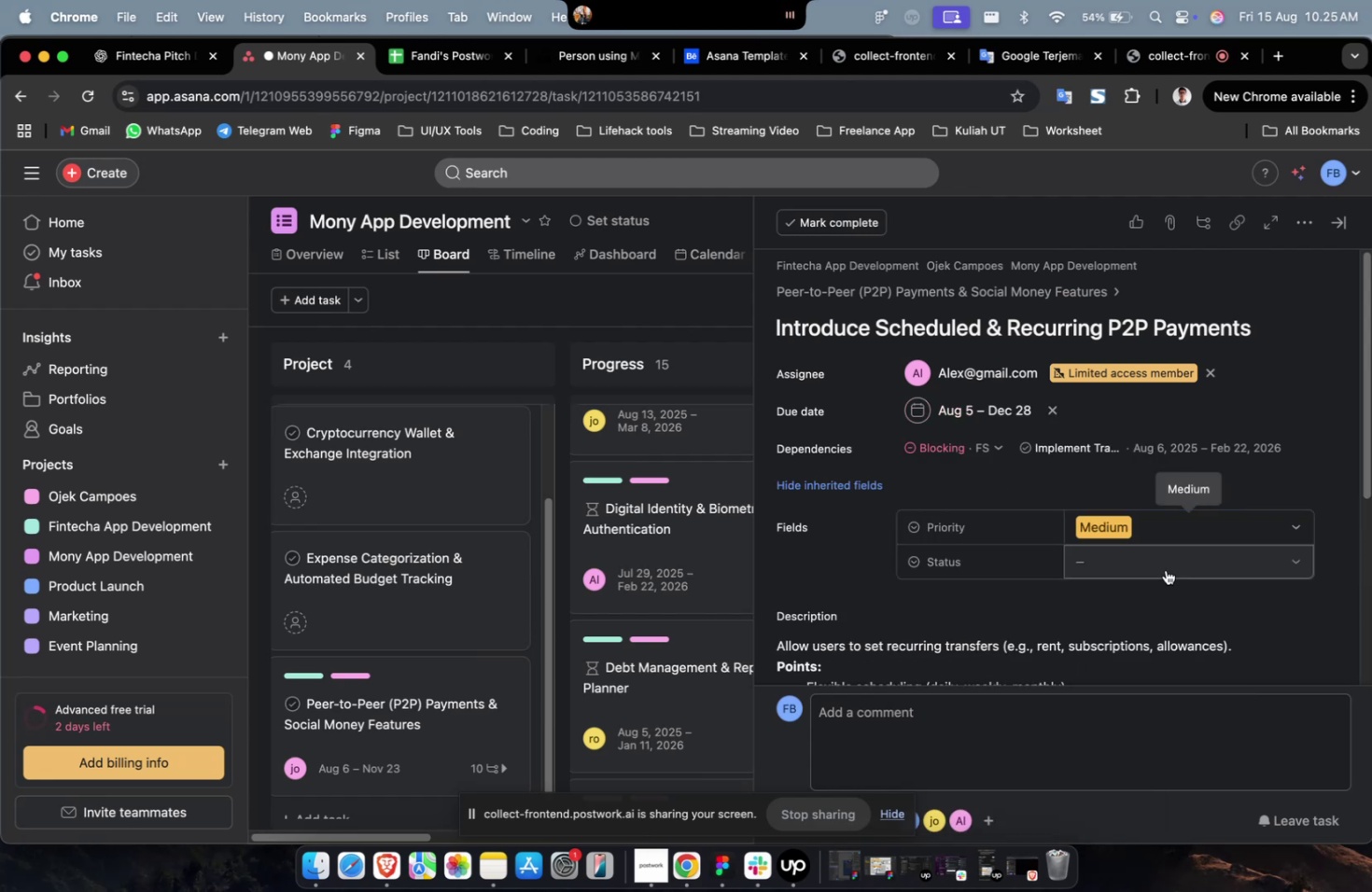 
left_click([1165, 569])
 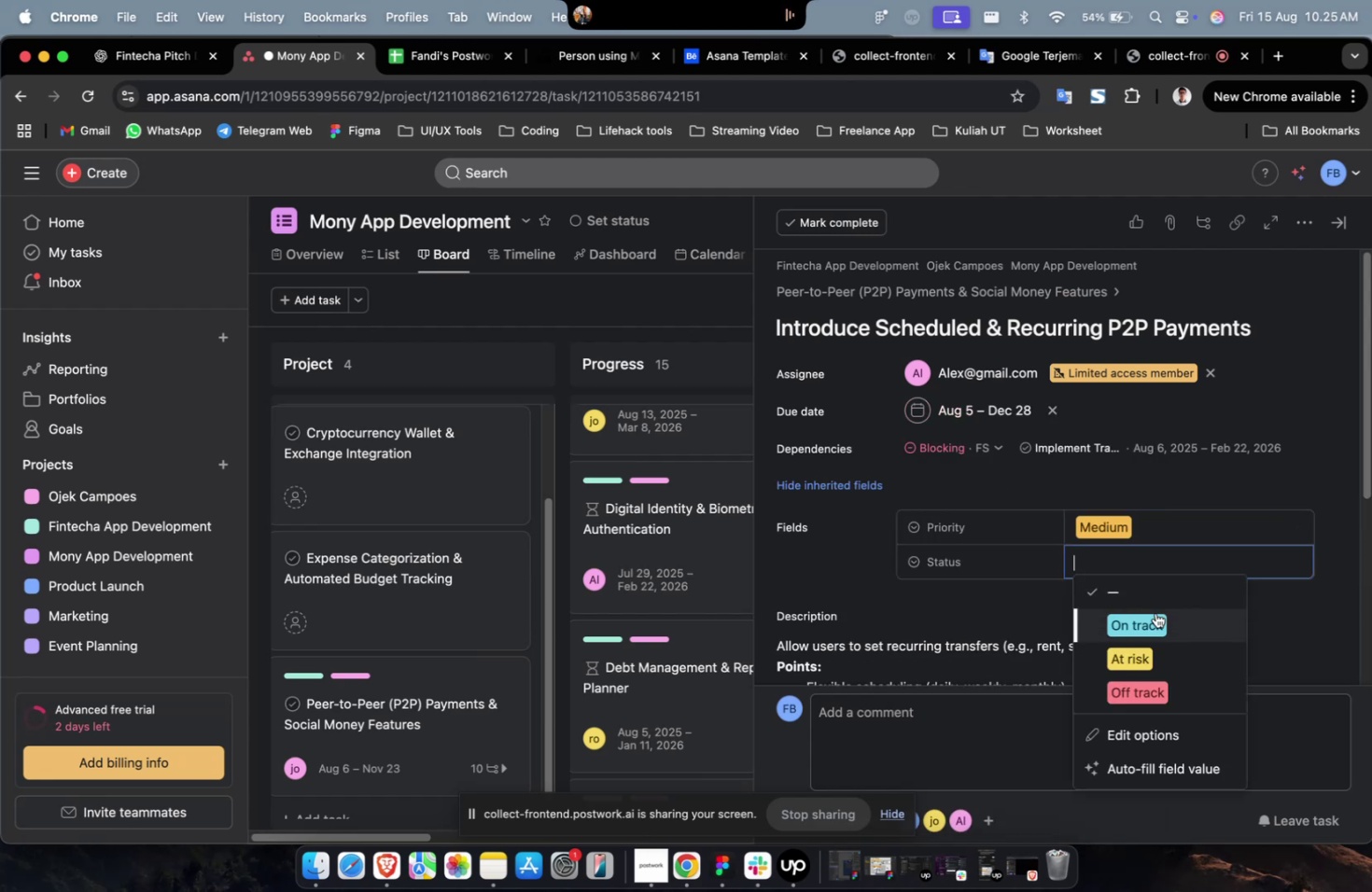 
double_click([1155, 612])
 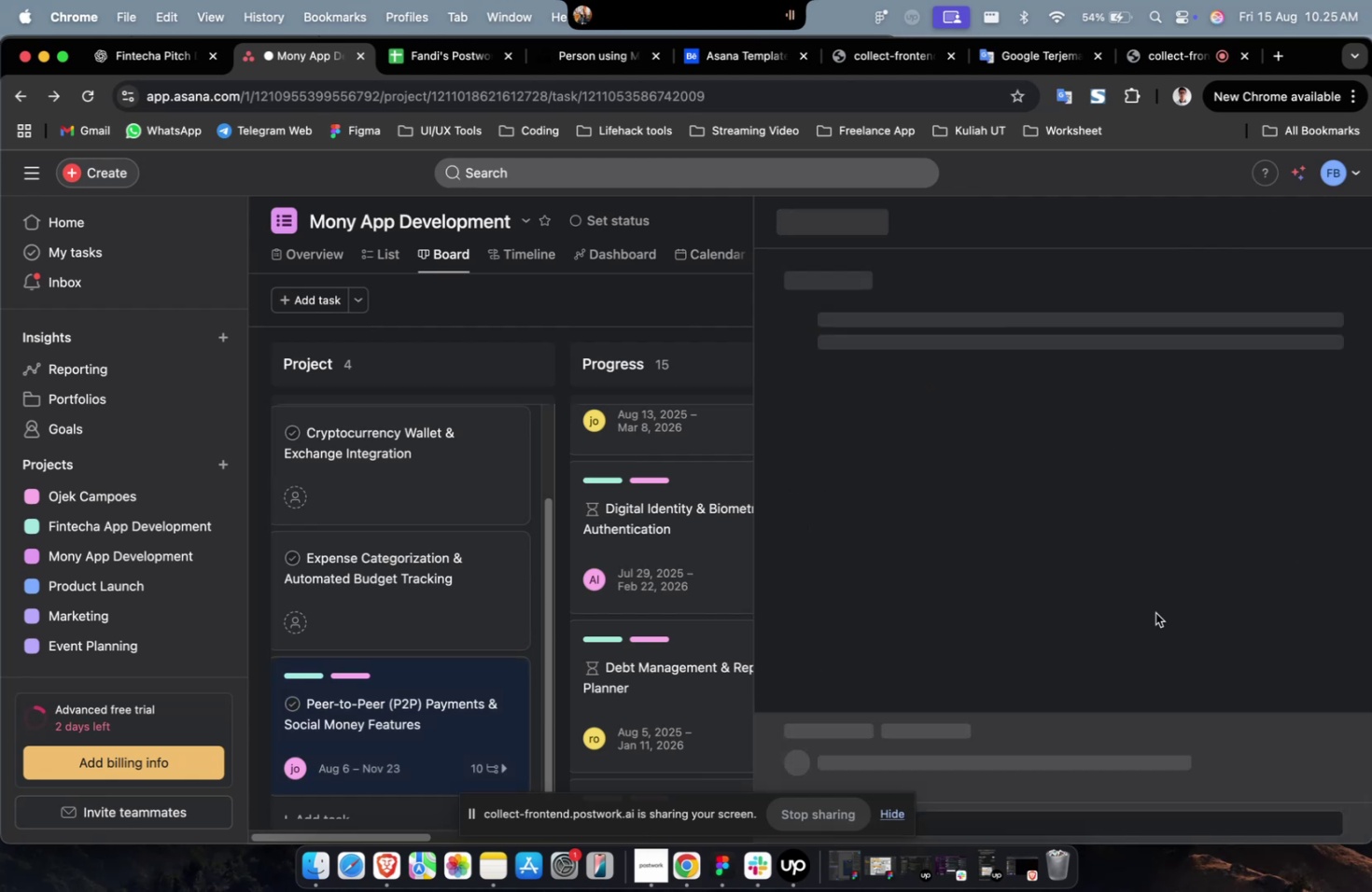 
scroll: coordinate [1147, 620], scroll_direction: down, amount: 13.0
 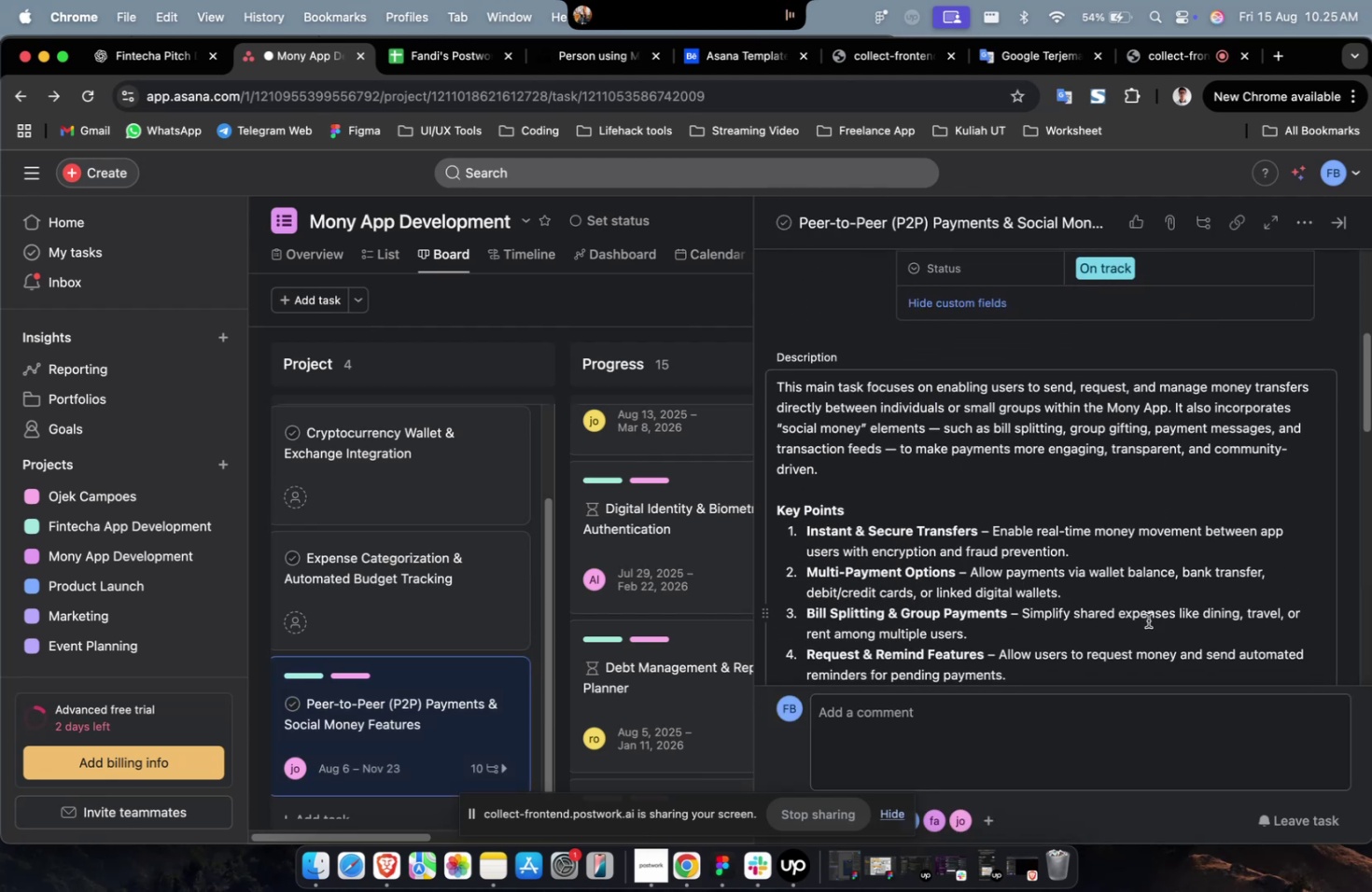 
wait(9.46)
 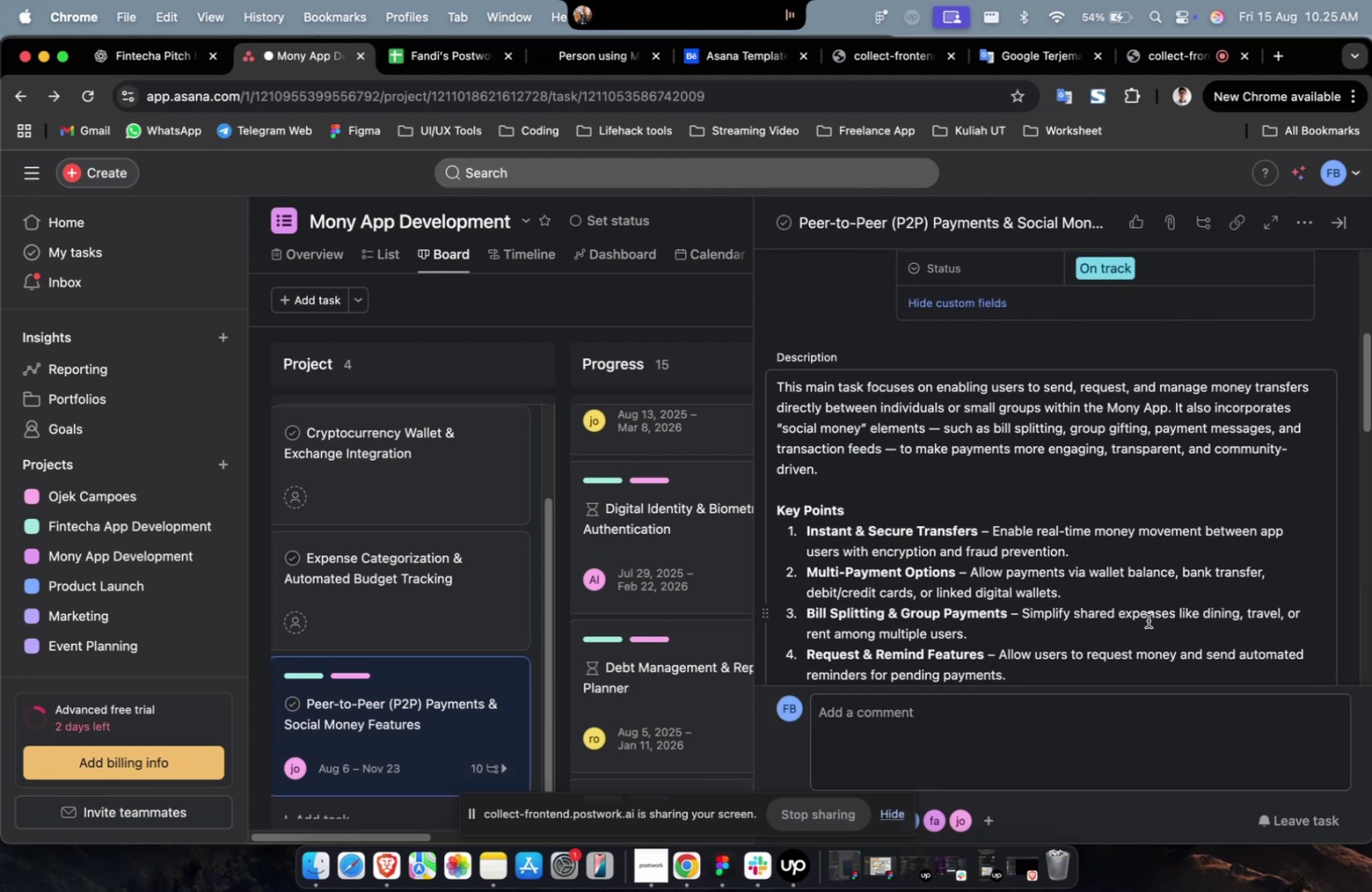 
scroll: coordinate [1147, 620], scroll_direction: down, amount: 14.0
 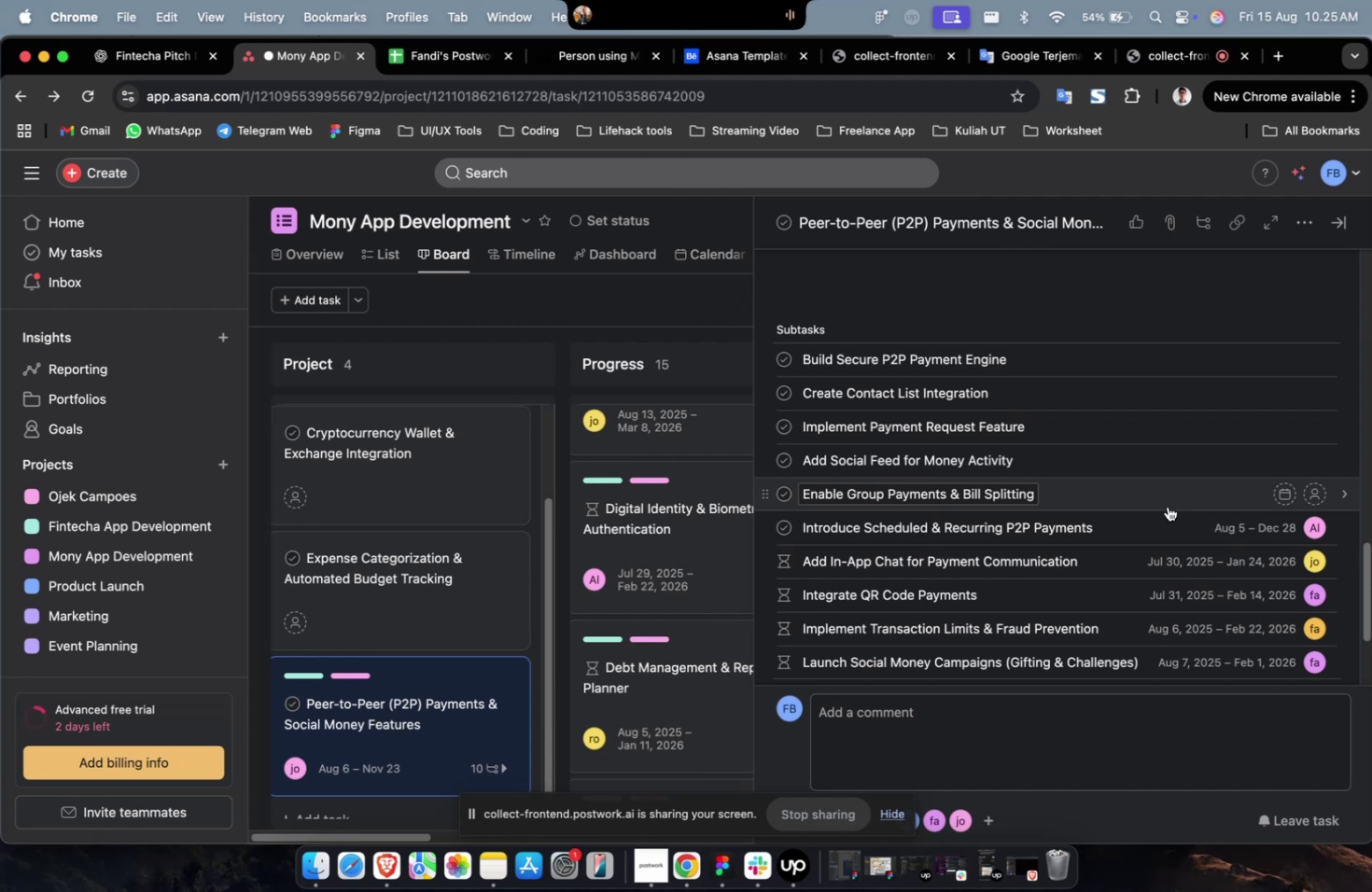 
left_click([1167, 506])
 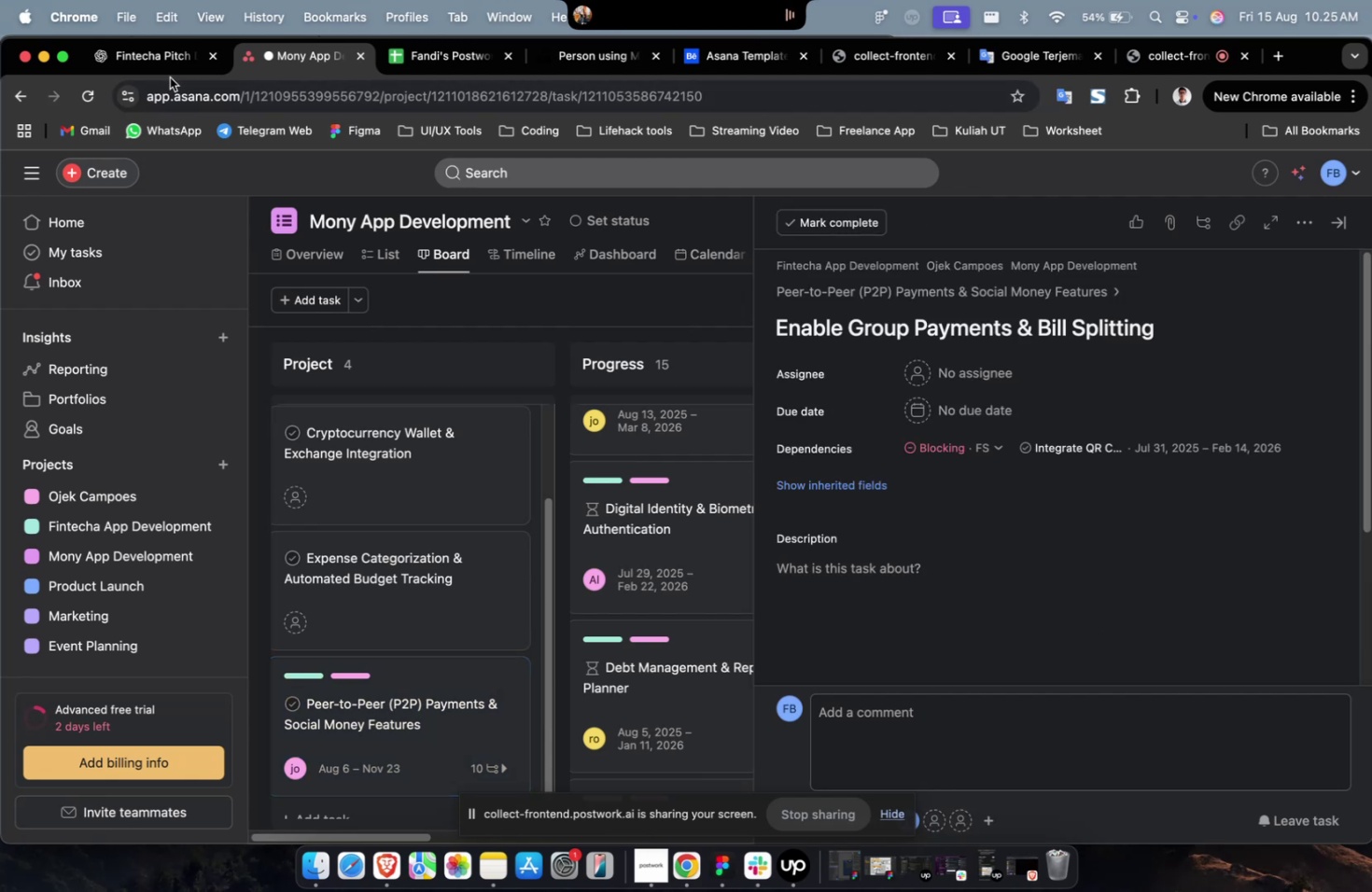 
double_click([171, 64])
 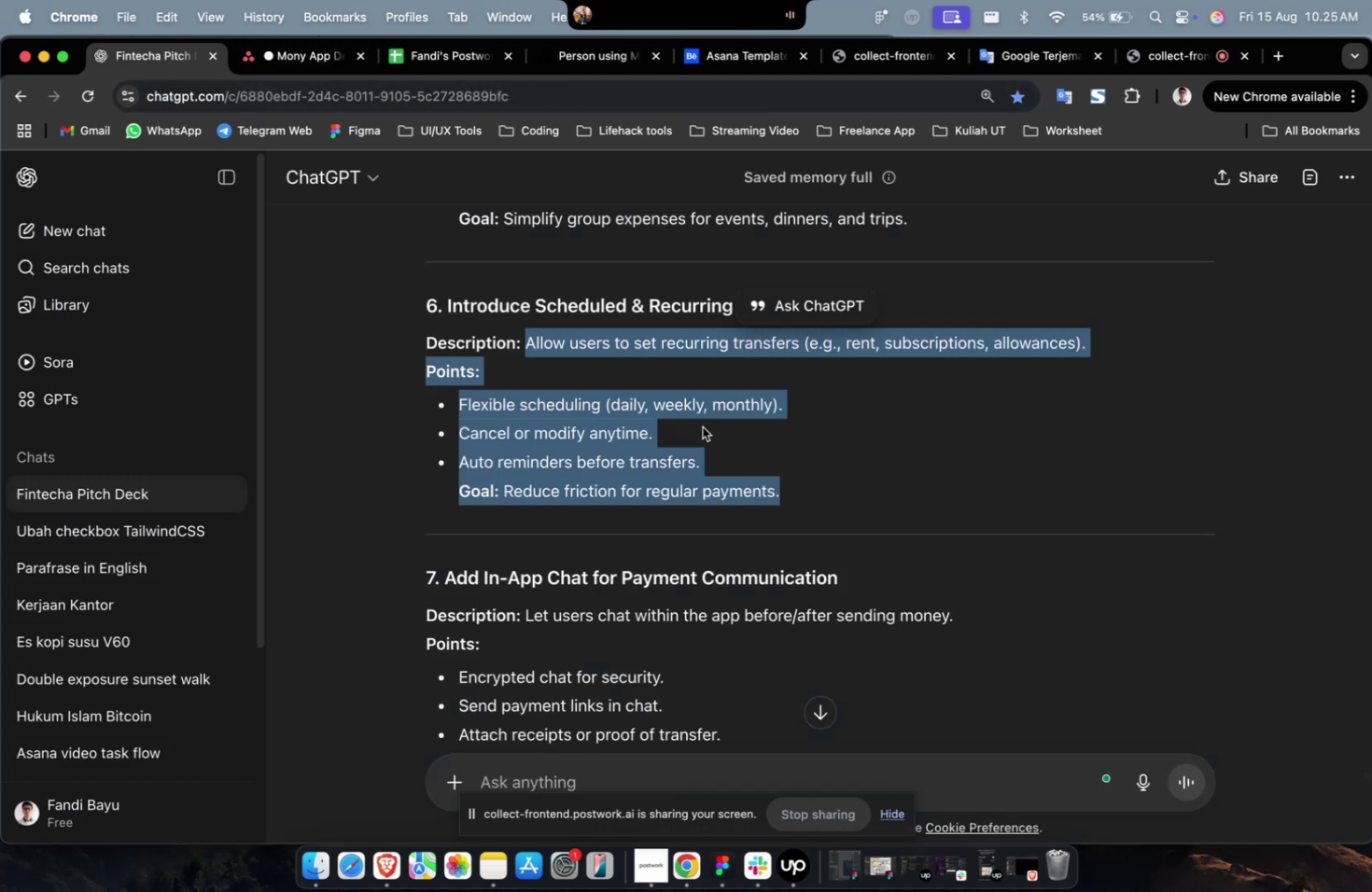 
left_click([702, 426])
 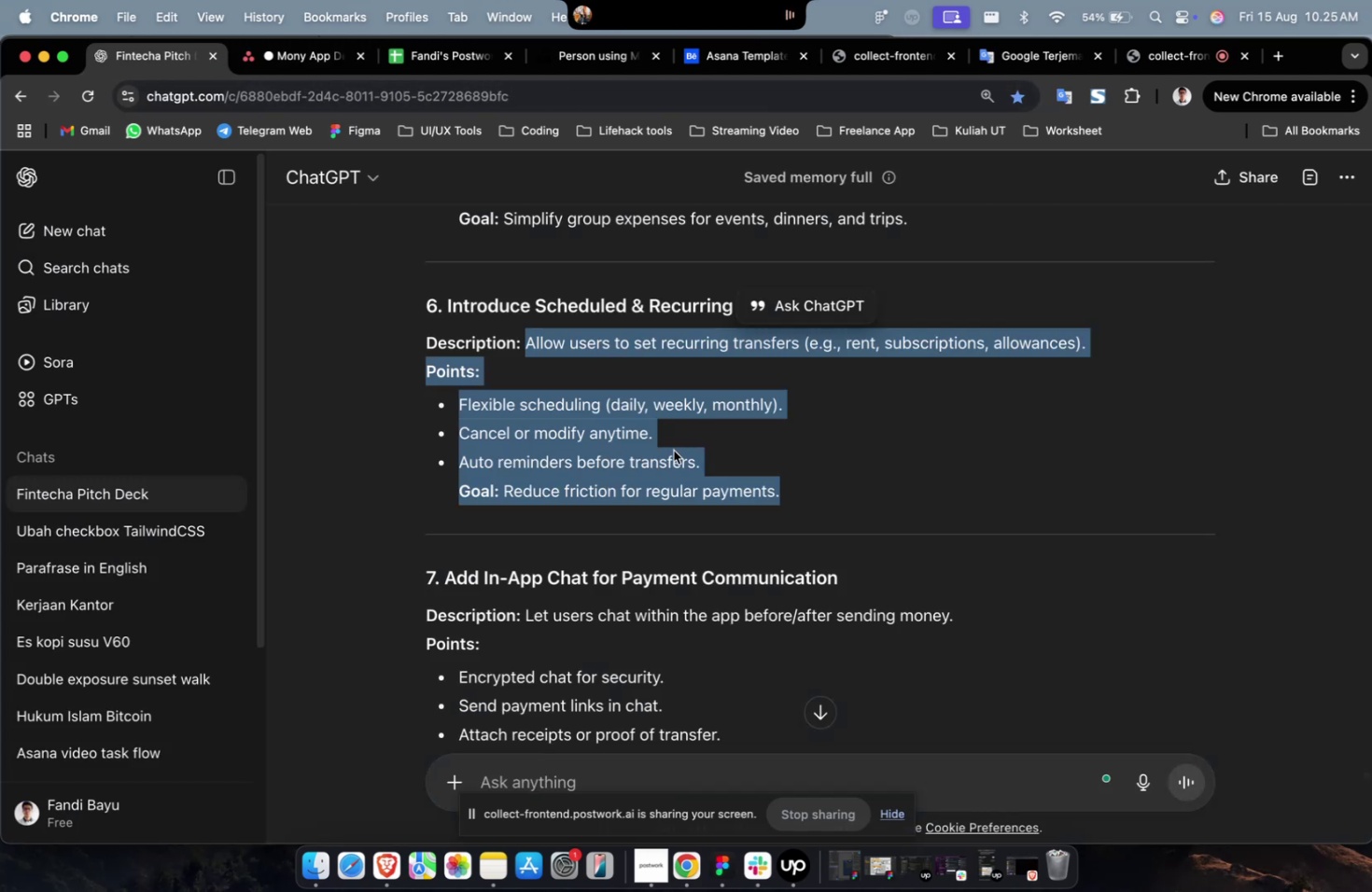 
scroll: coordinate [570, 355], scroll_direction: up, amount: 7.0
 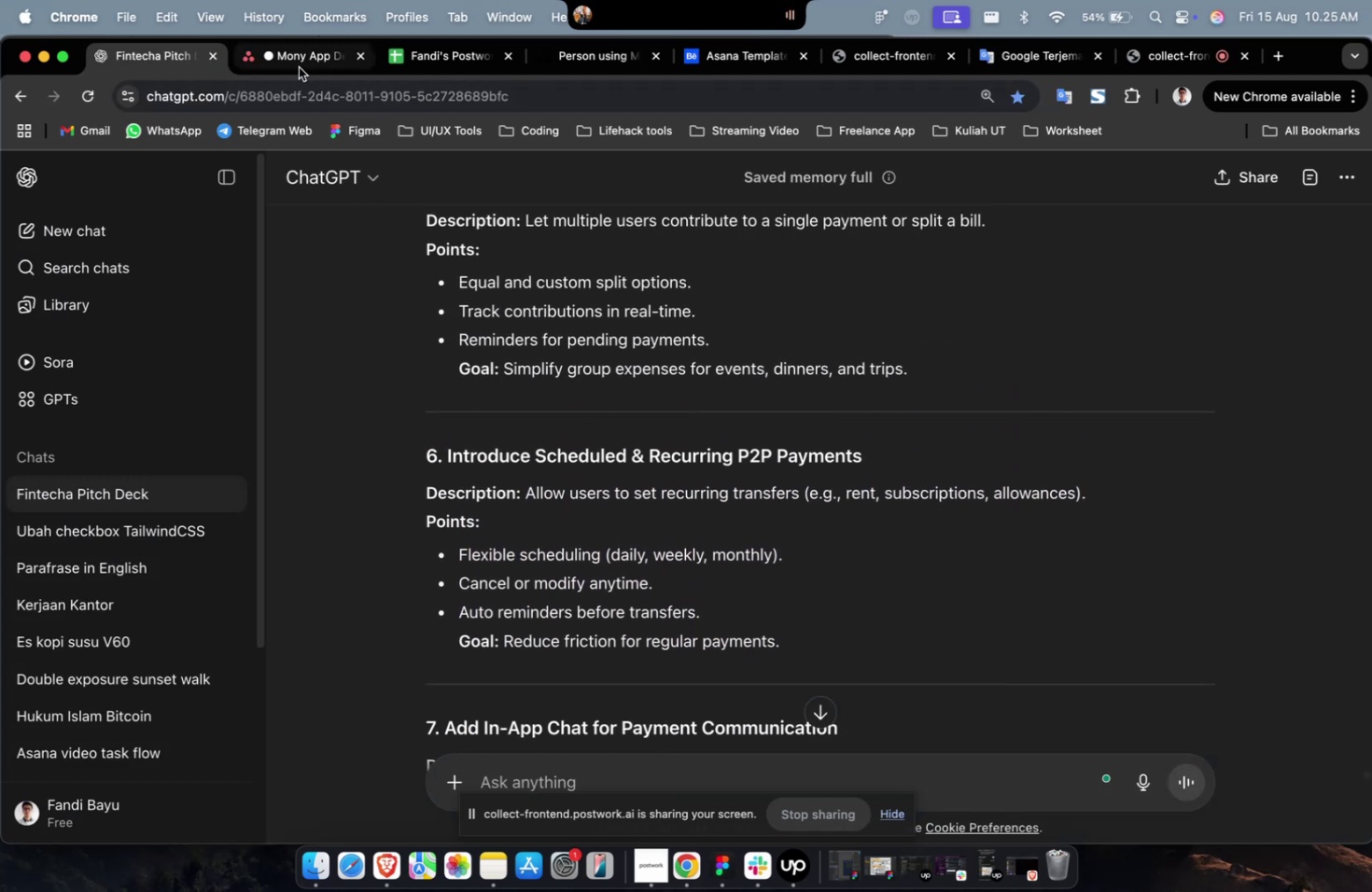 
left_click([299, 67])
 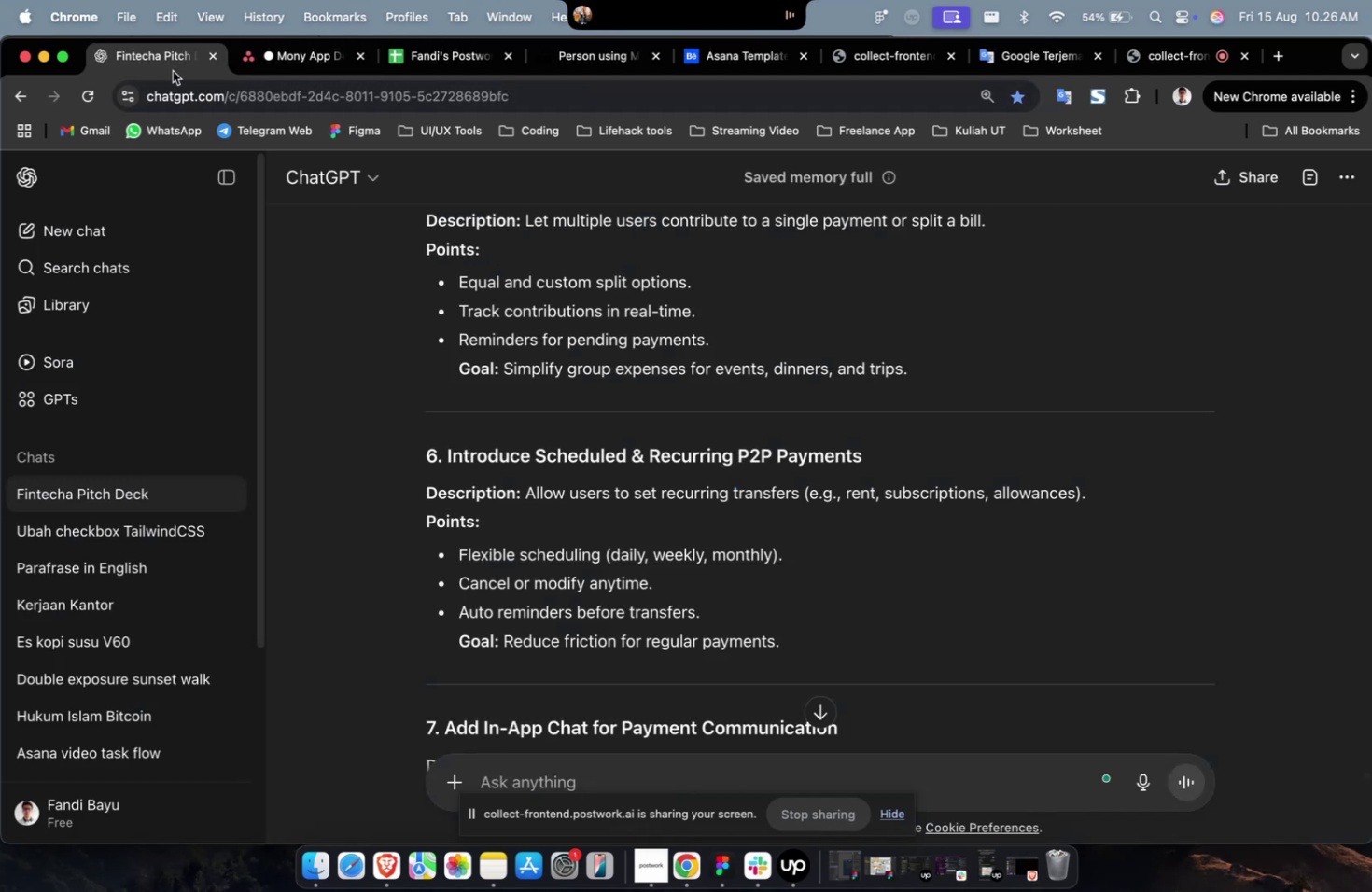 
double_click([173, 71])
 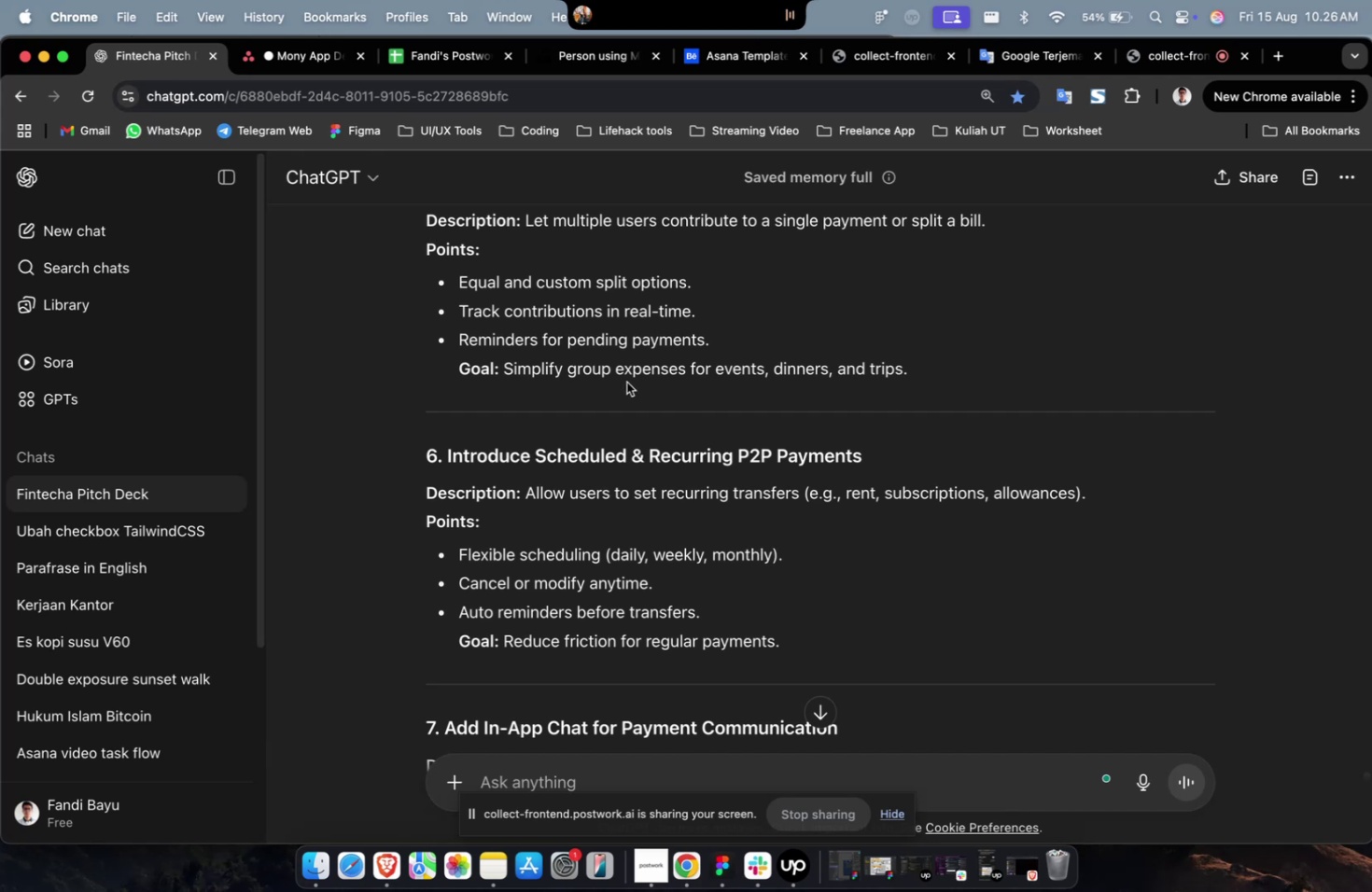 
scroll: coordinate [859, 508], scroll_direction: up, amount: 11.0
 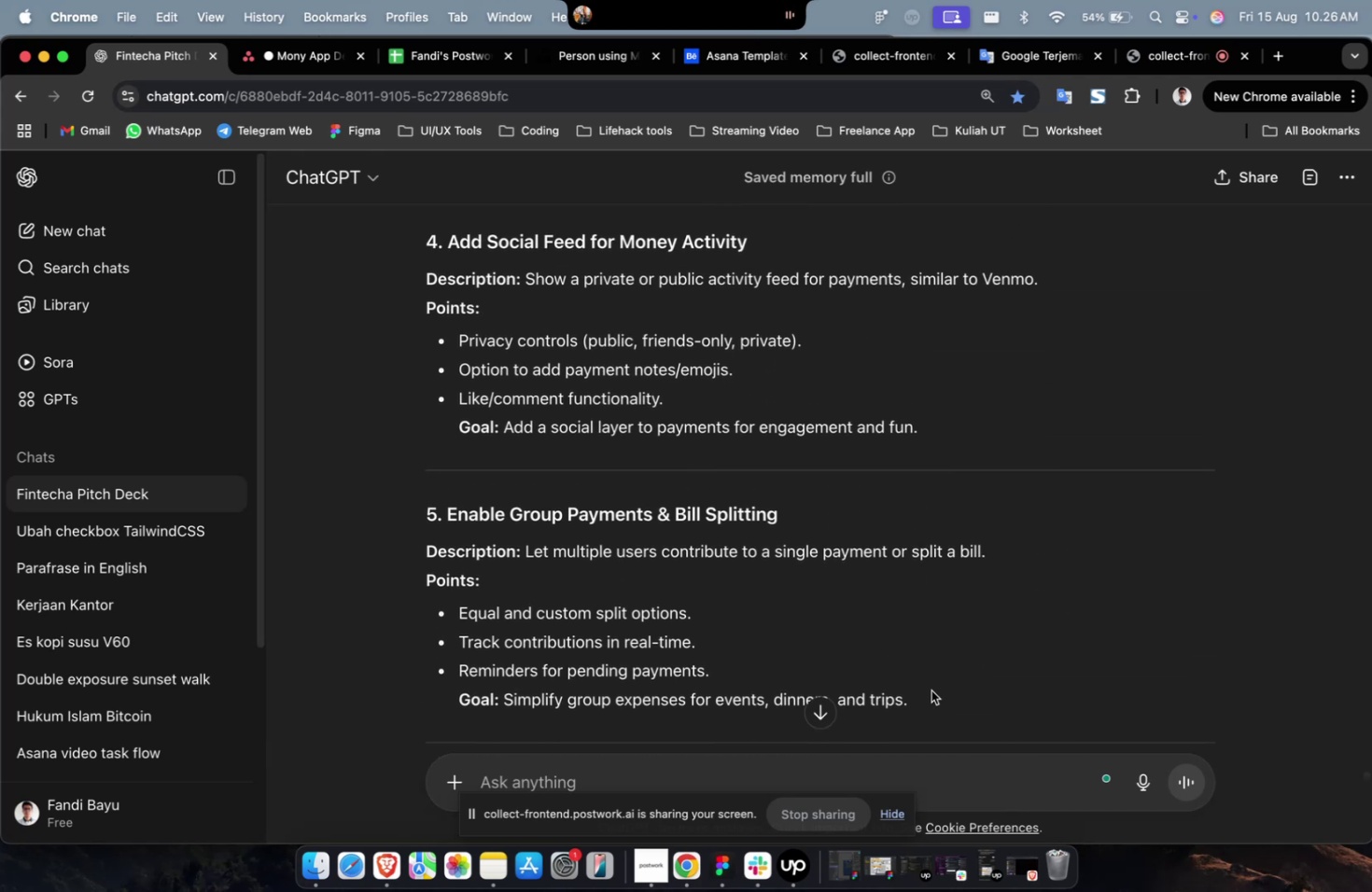 
left_click_drag(start_coordinate=[931, 690], to_coordinate=[526, 551])
 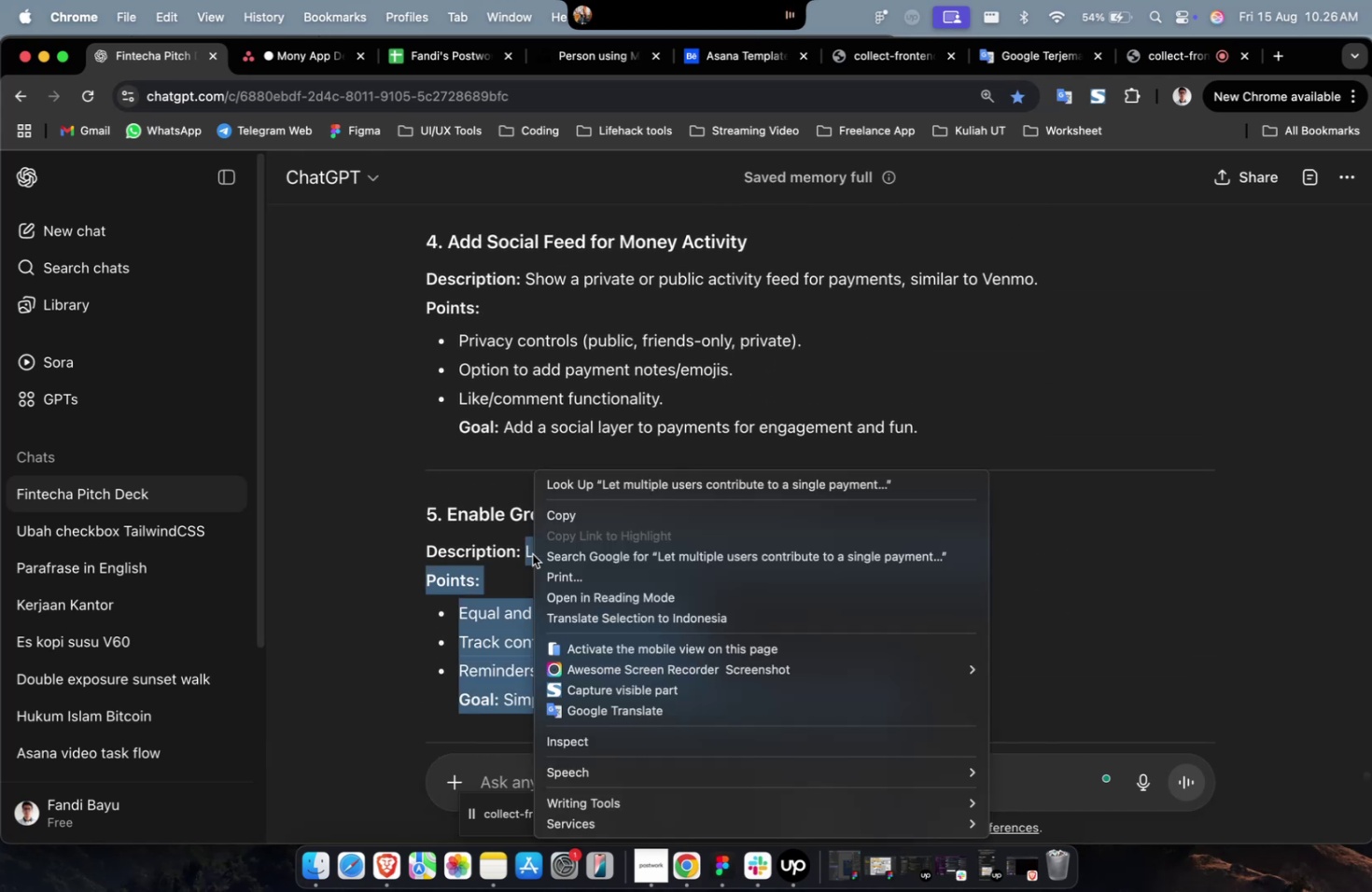 
right_click([532, 553])
 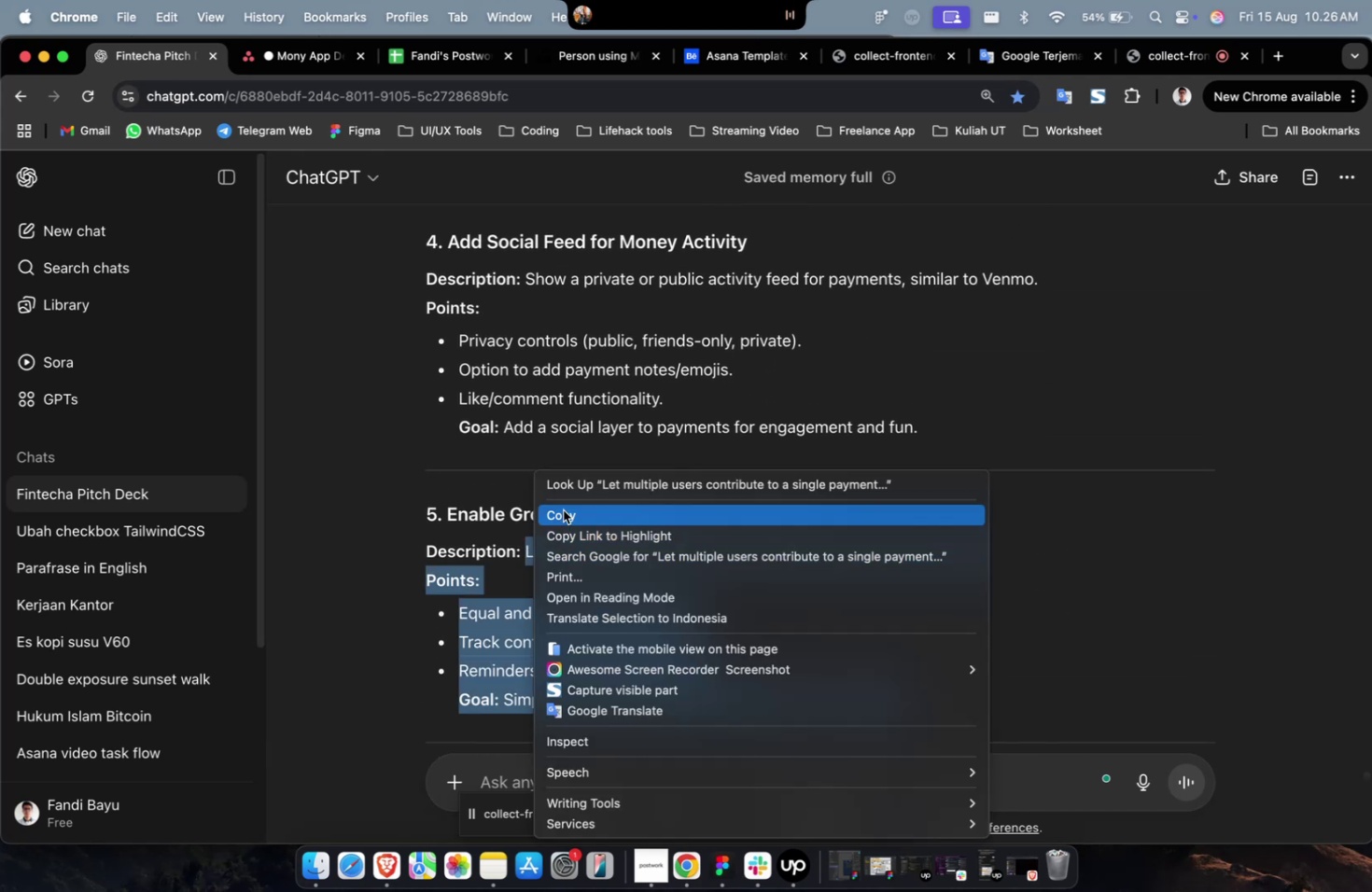 
left_click([563, 509])
 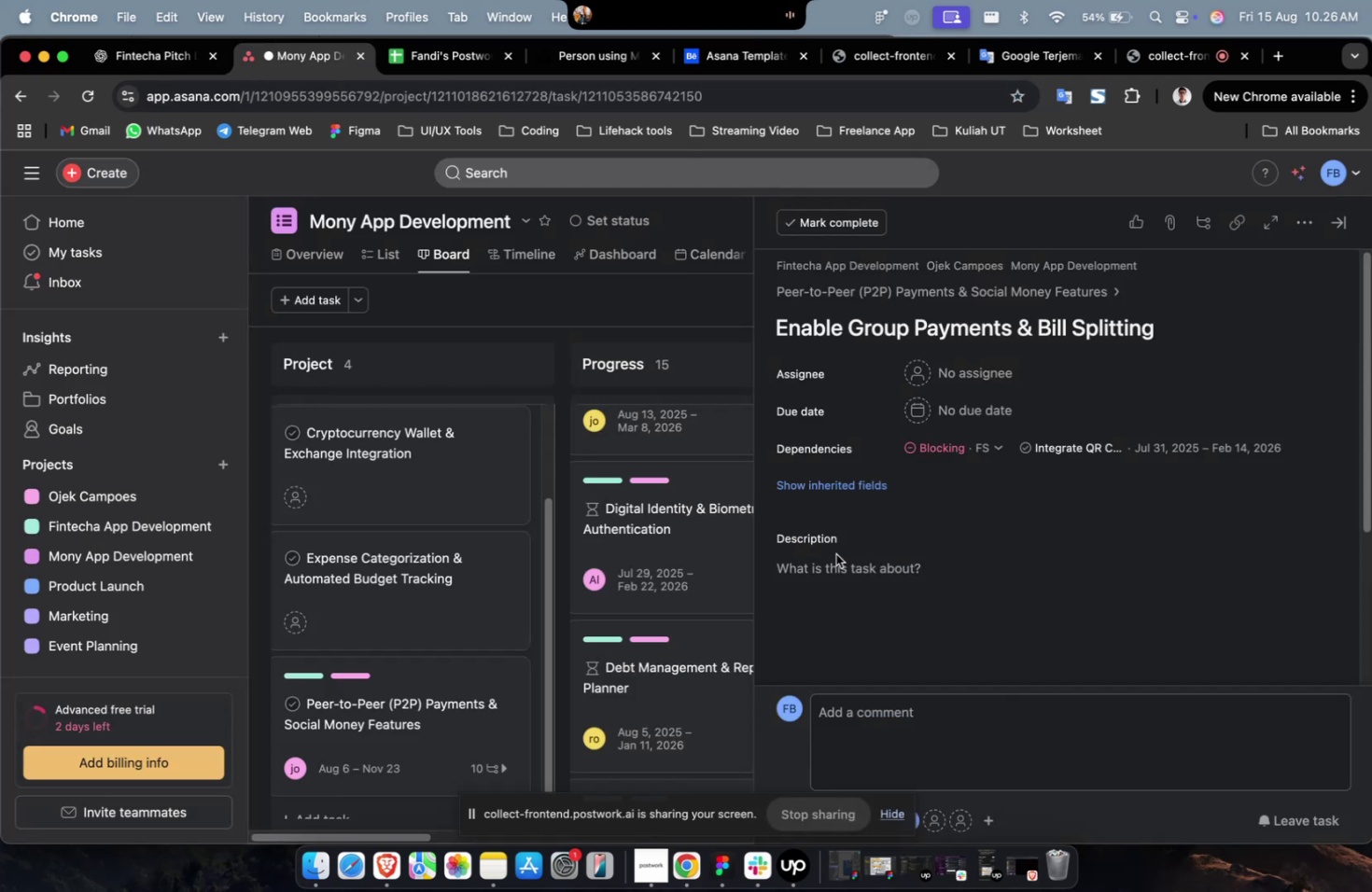 
triple_click([857, 579])
 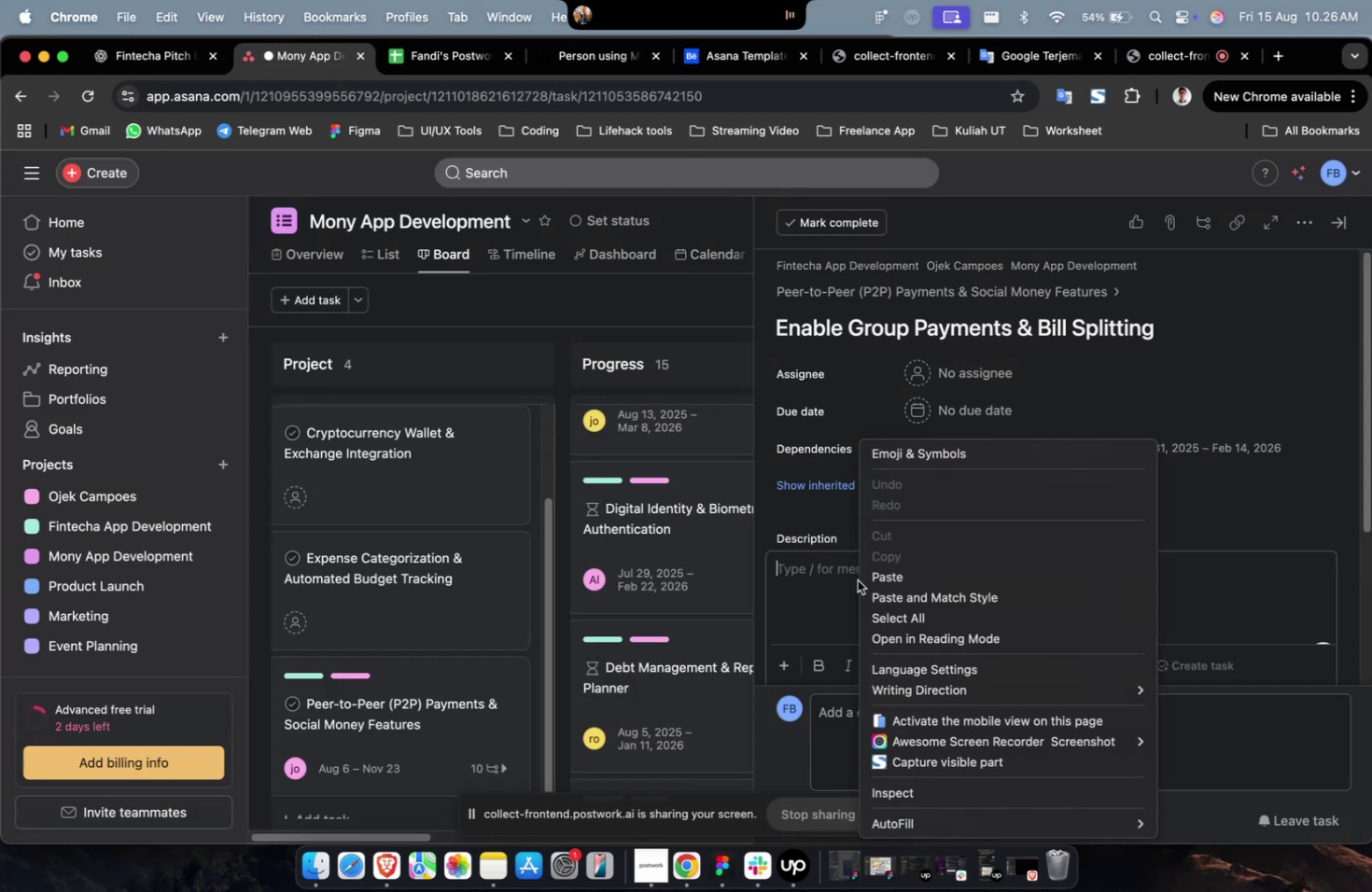 
right_click([857, 579])
 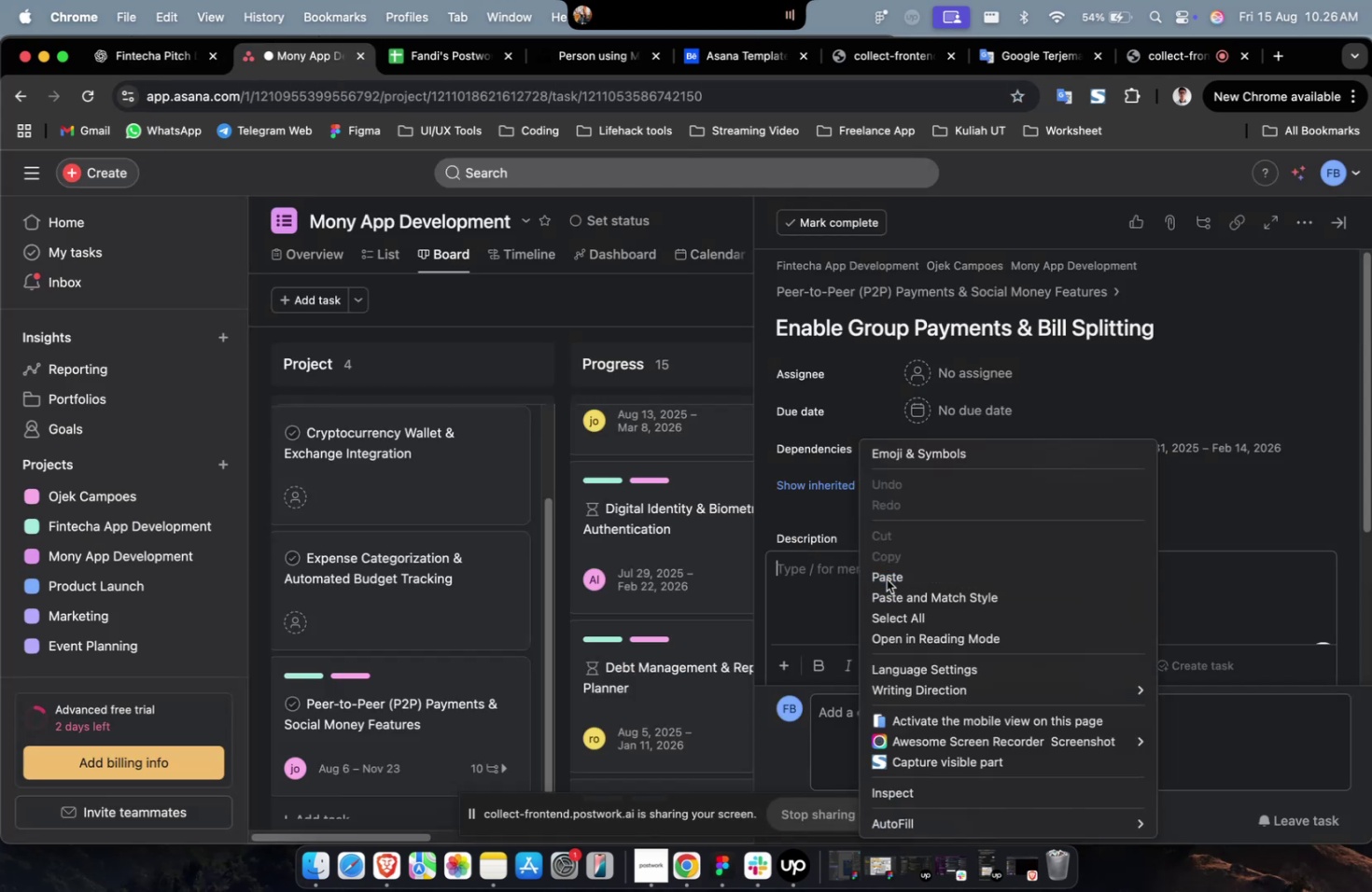 
left_click([886, 578])
 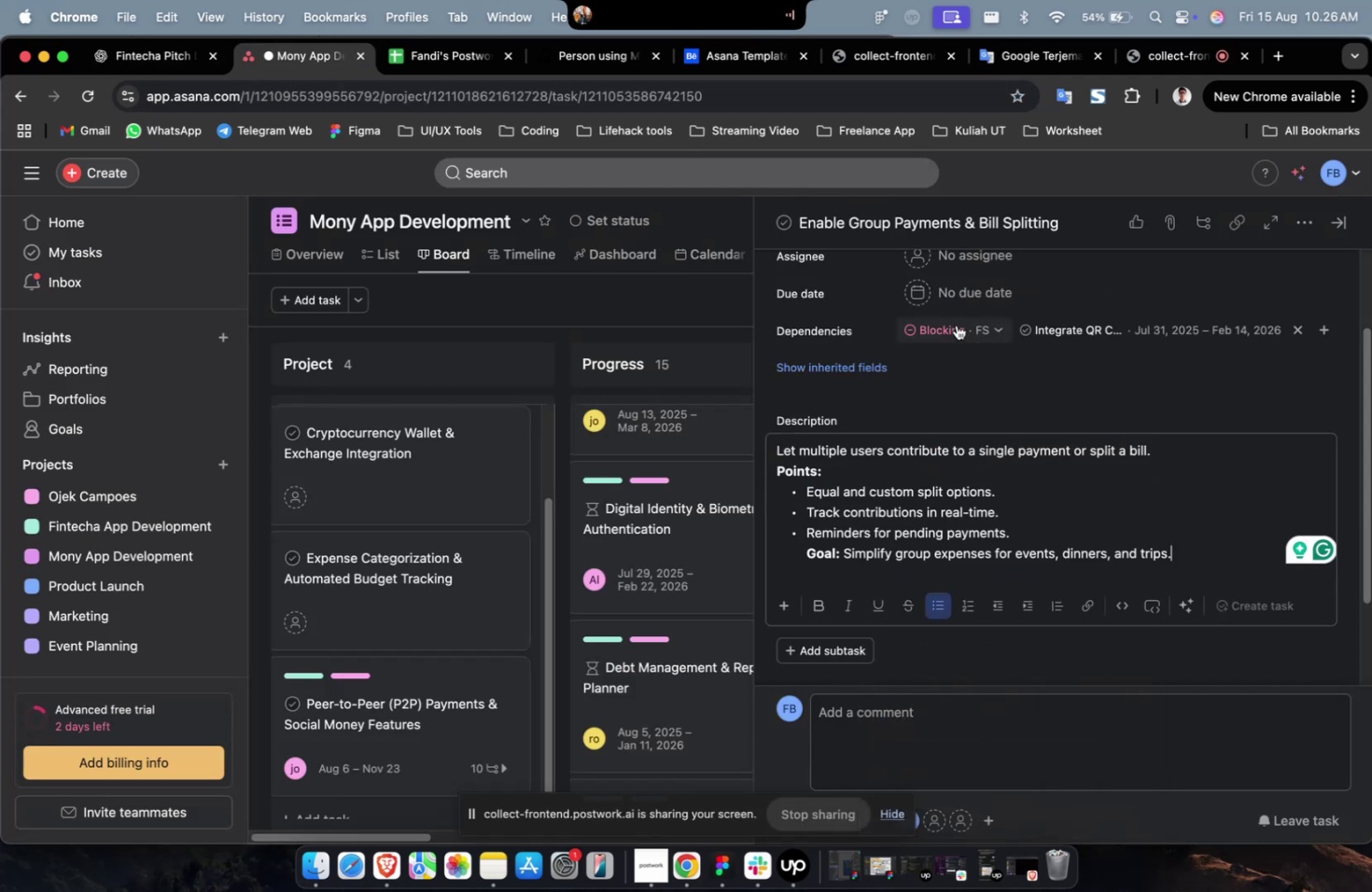 
scroll: coordinate [954, 326], scroll_direction: up, amount: 4.0
 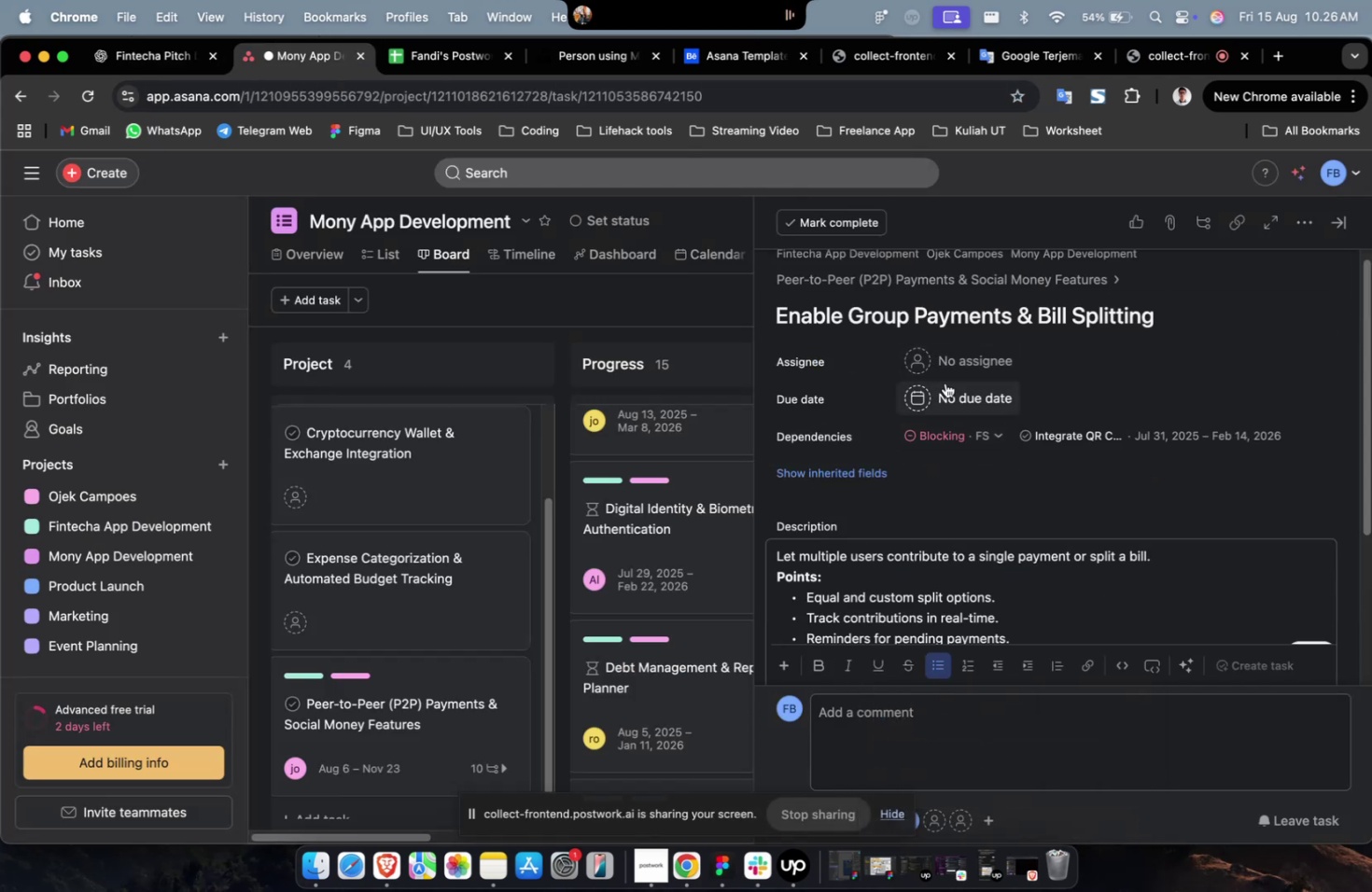 
left_click([949, 371])
 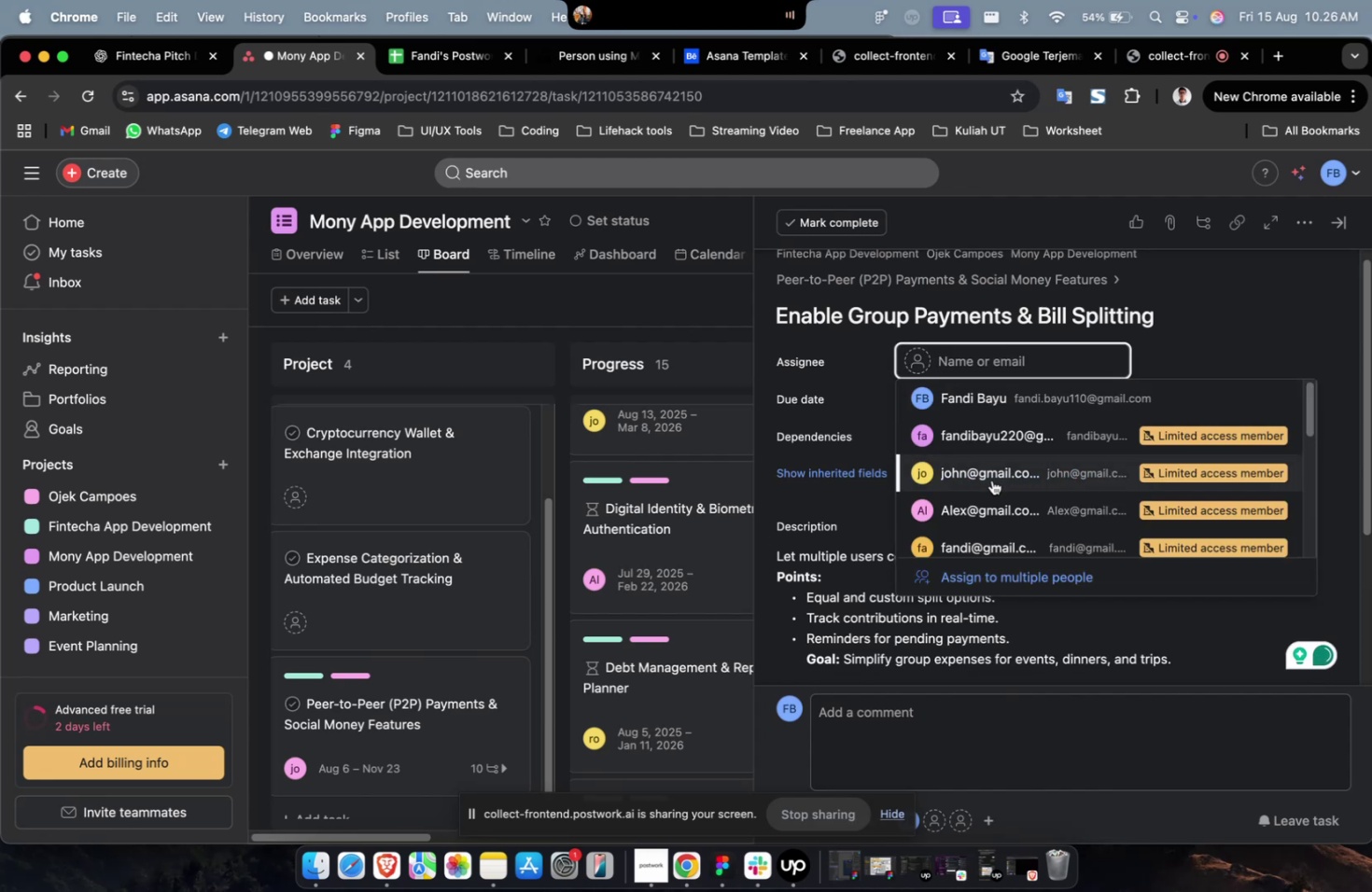 
double_click([991, 480])
 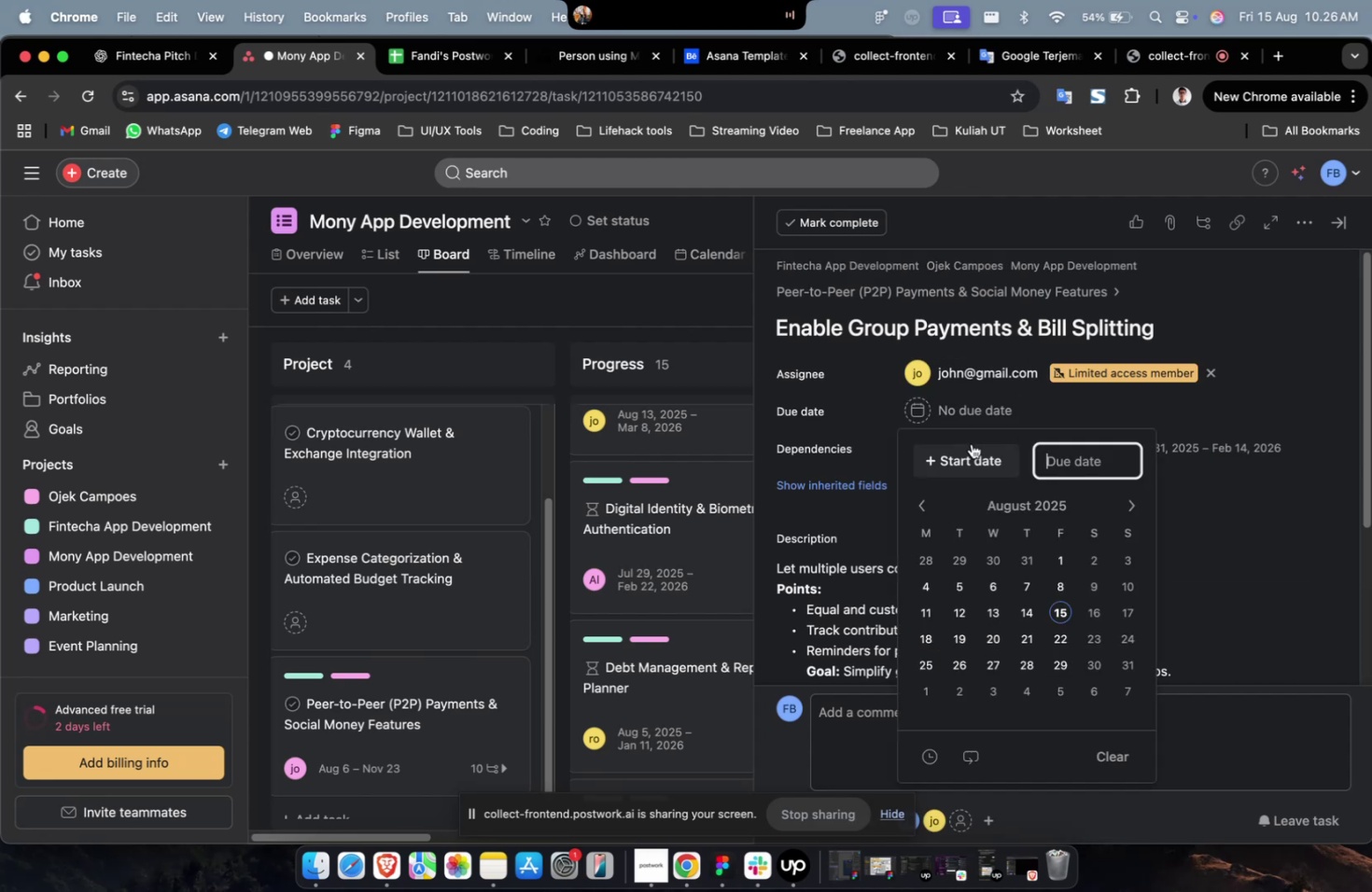 
triple_click([971, 443])
 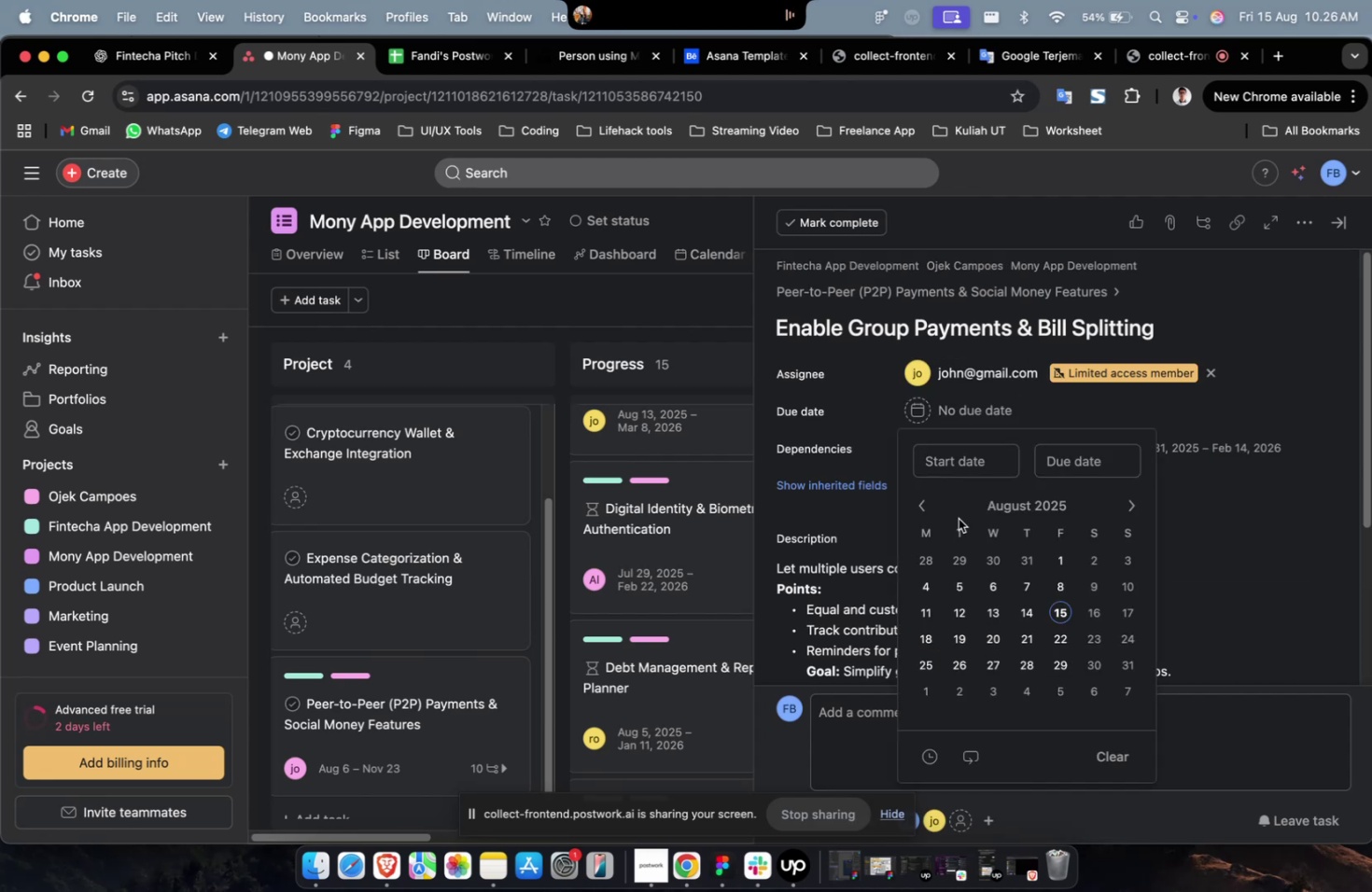 
triple_click([958, 518])
 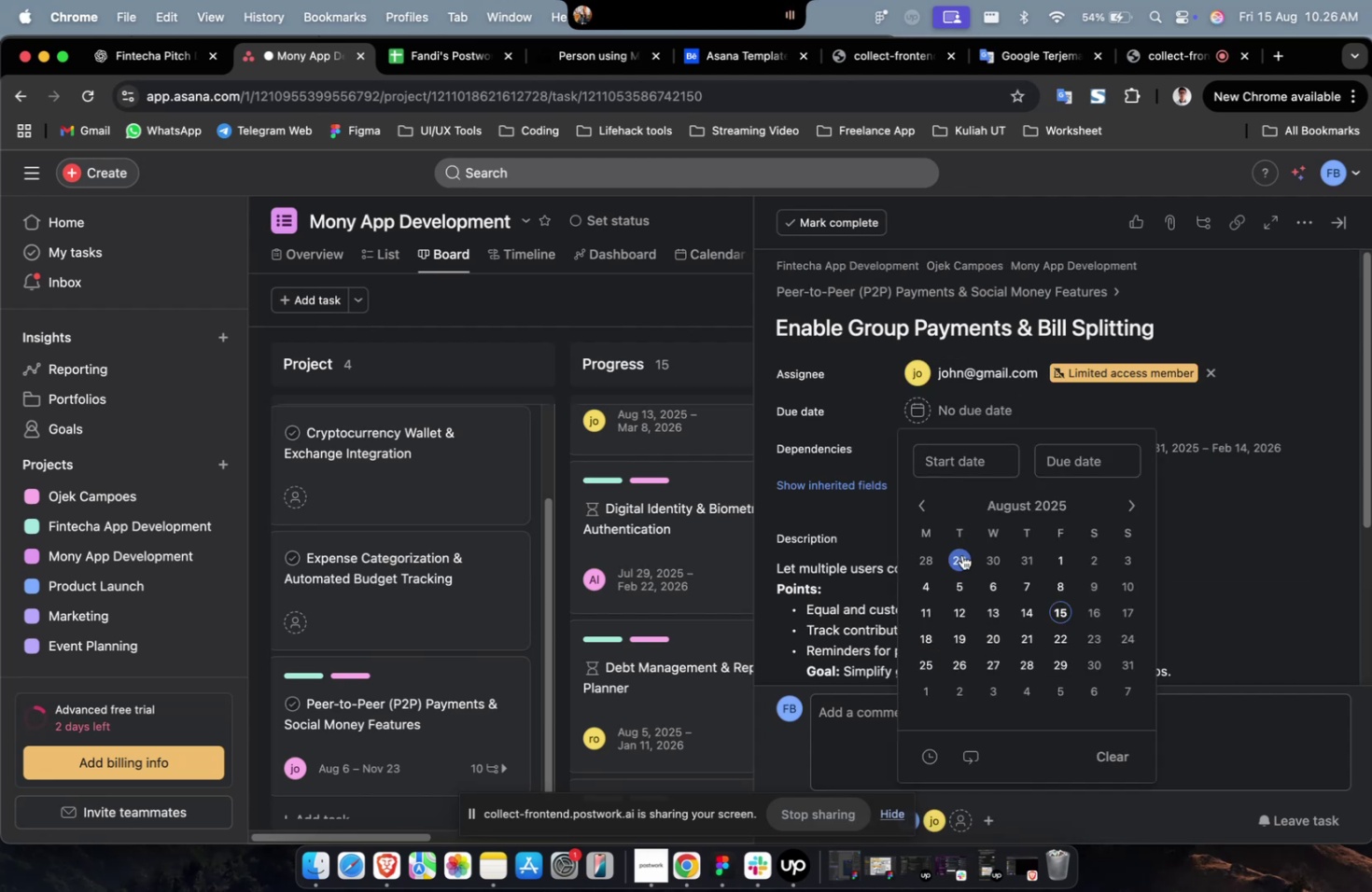 
left_click_drag(start_coordinate=[961, 554], to_coordinate=[966, 554])
 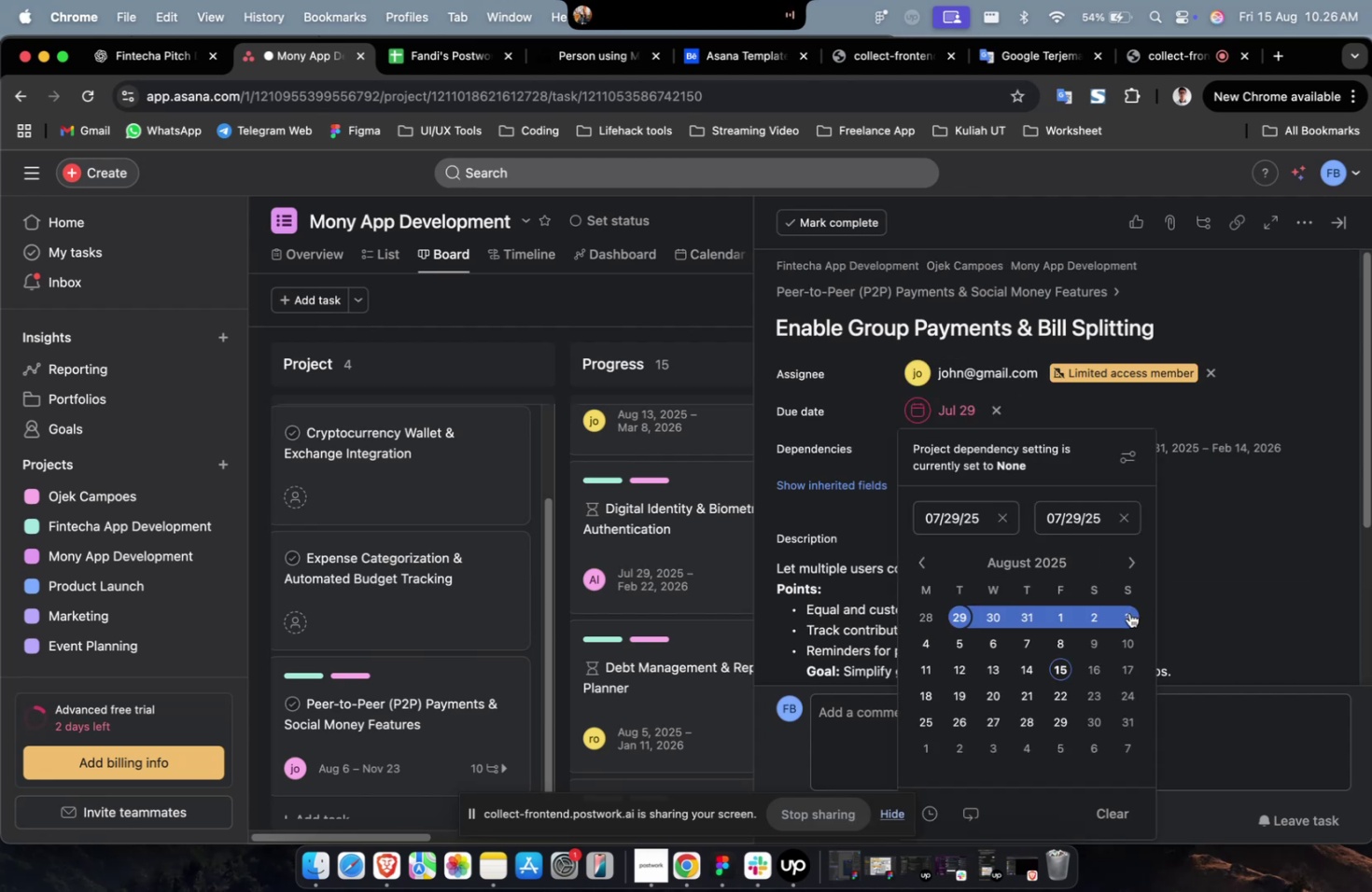 
left_click([1128, 612])
 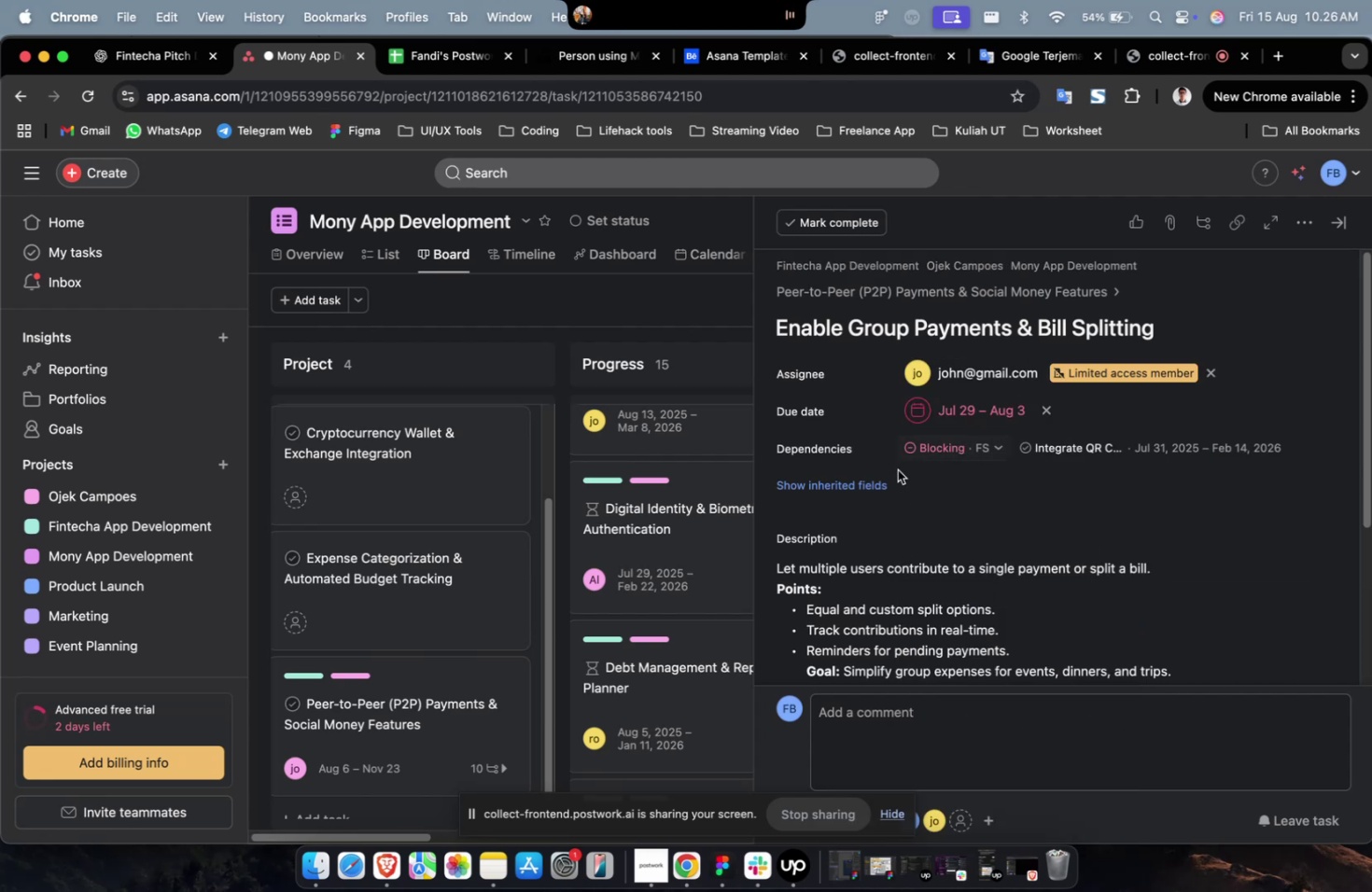 
left_click_drag(start_coordinate=[861, 475], to_coordinate=[855, 480])
 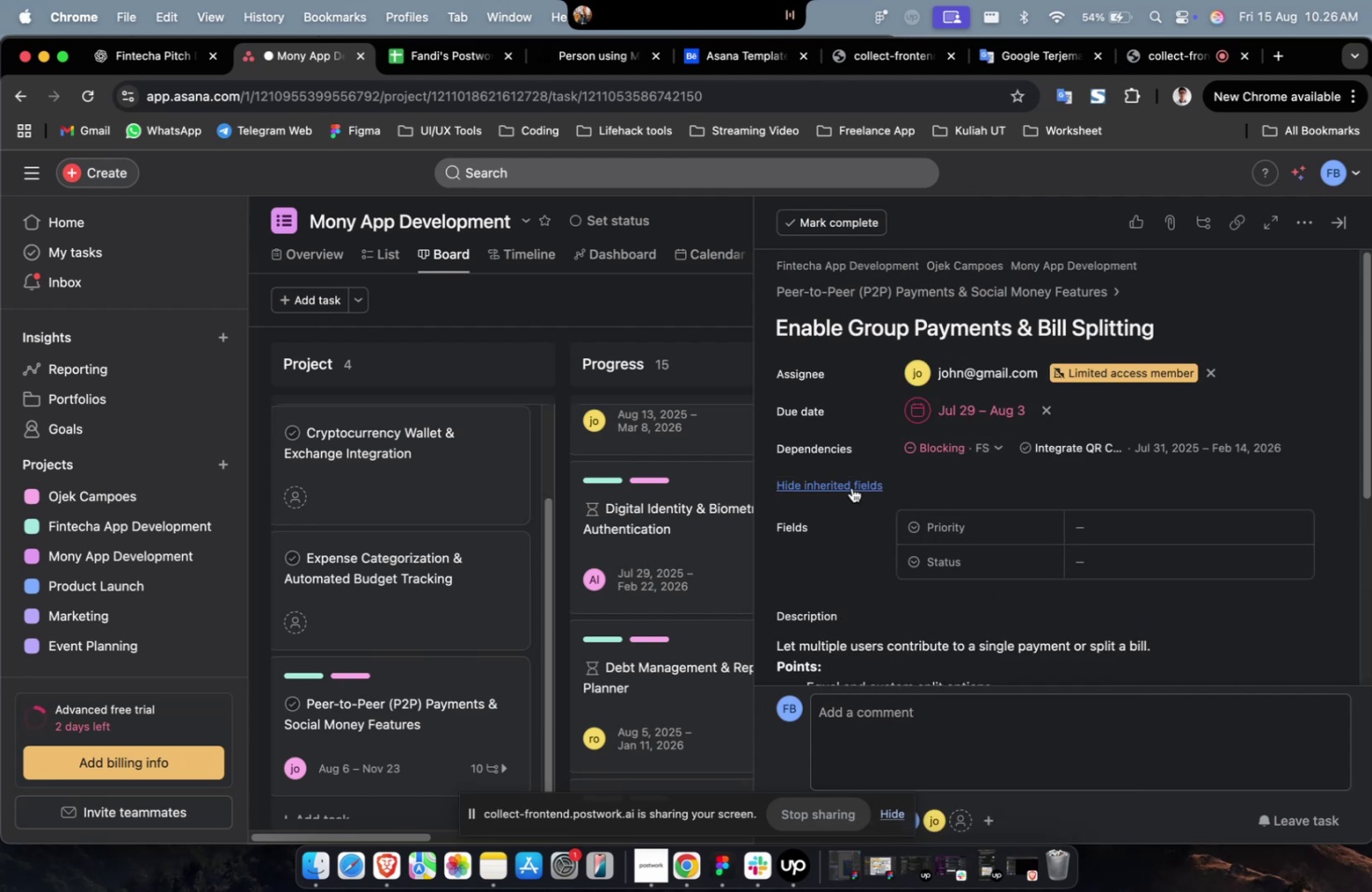 
double_click([852, 486])
 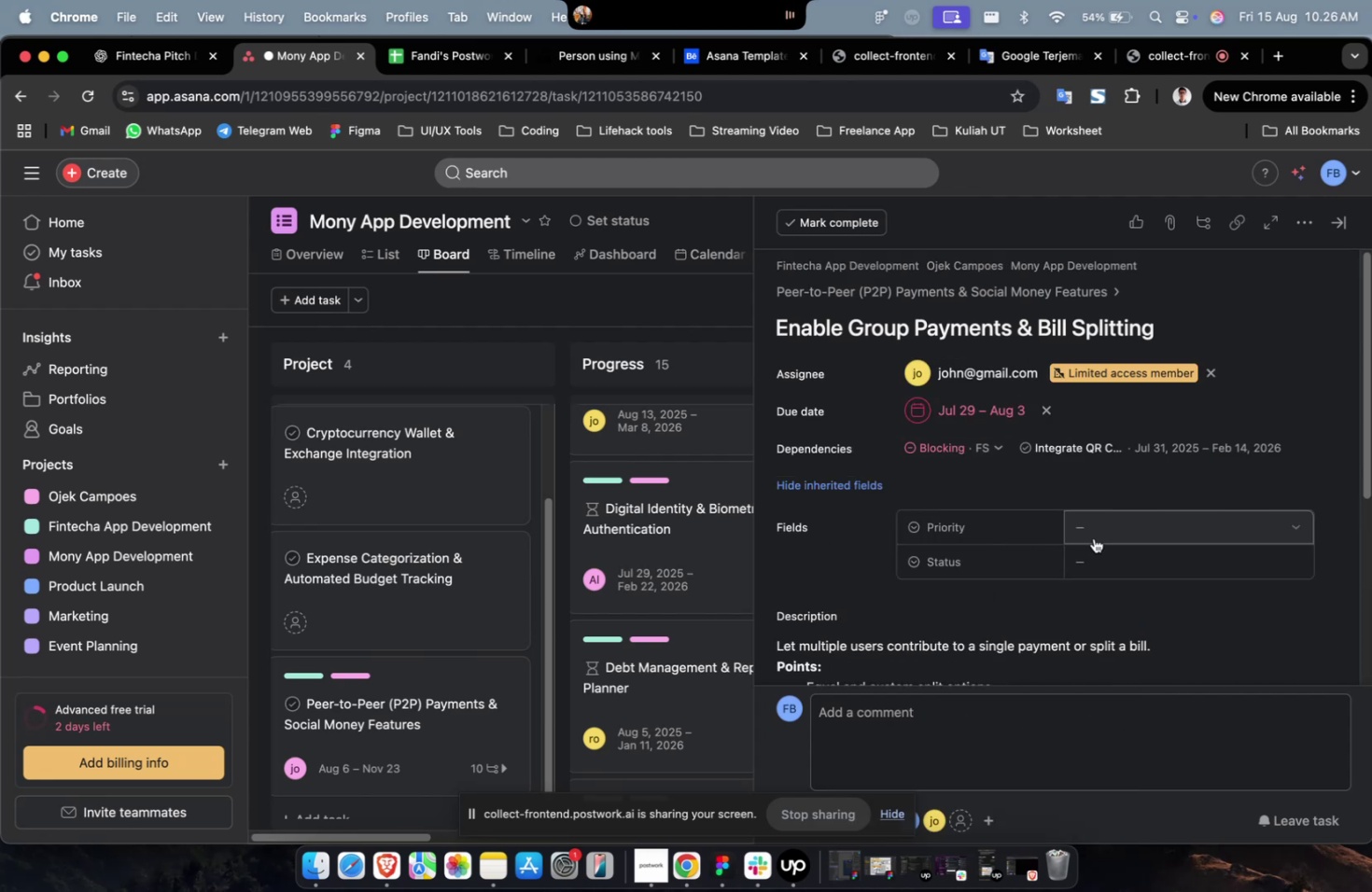 
left_click([1093, 537])
 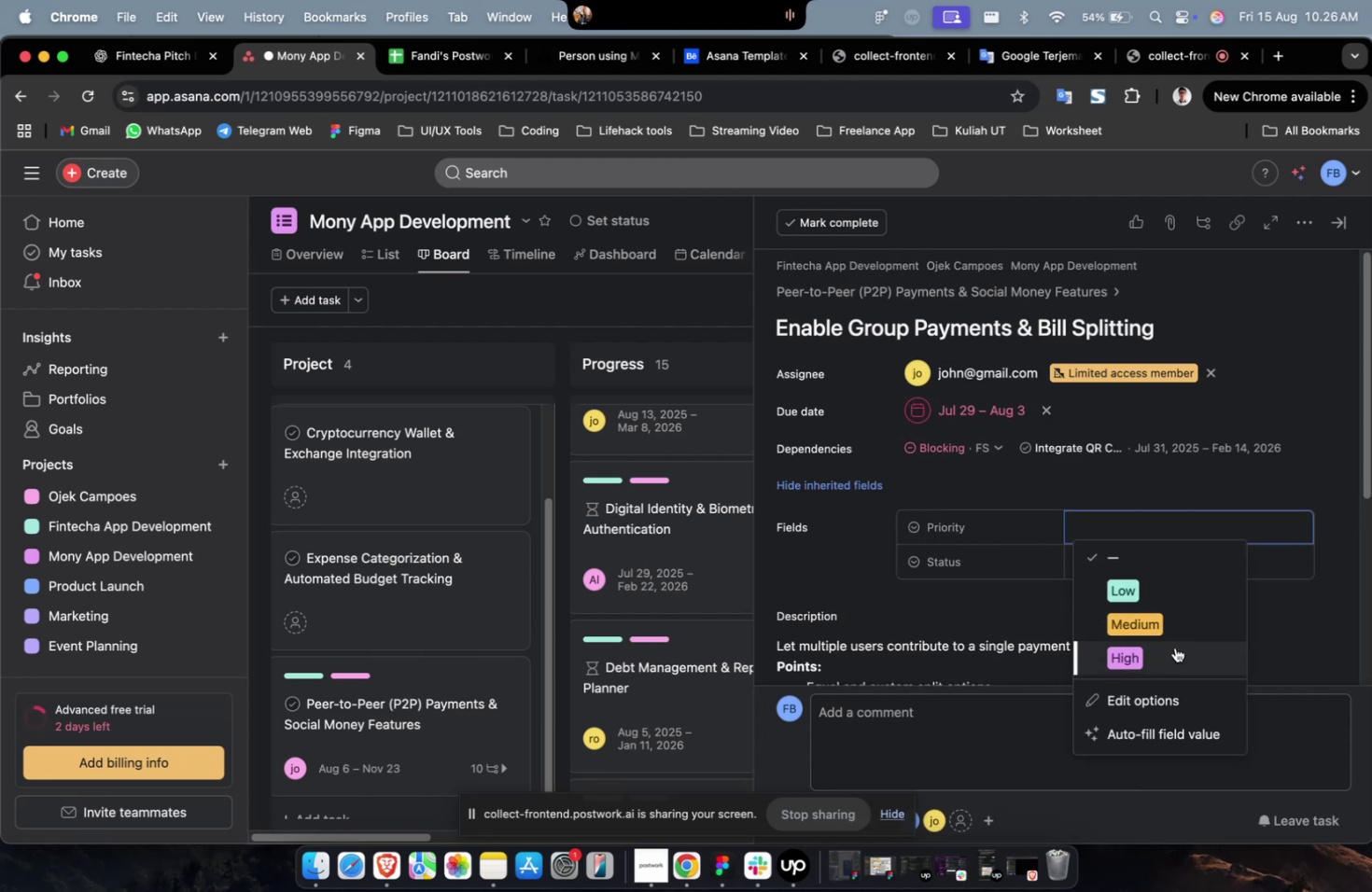 
left_click([1174, 647])
 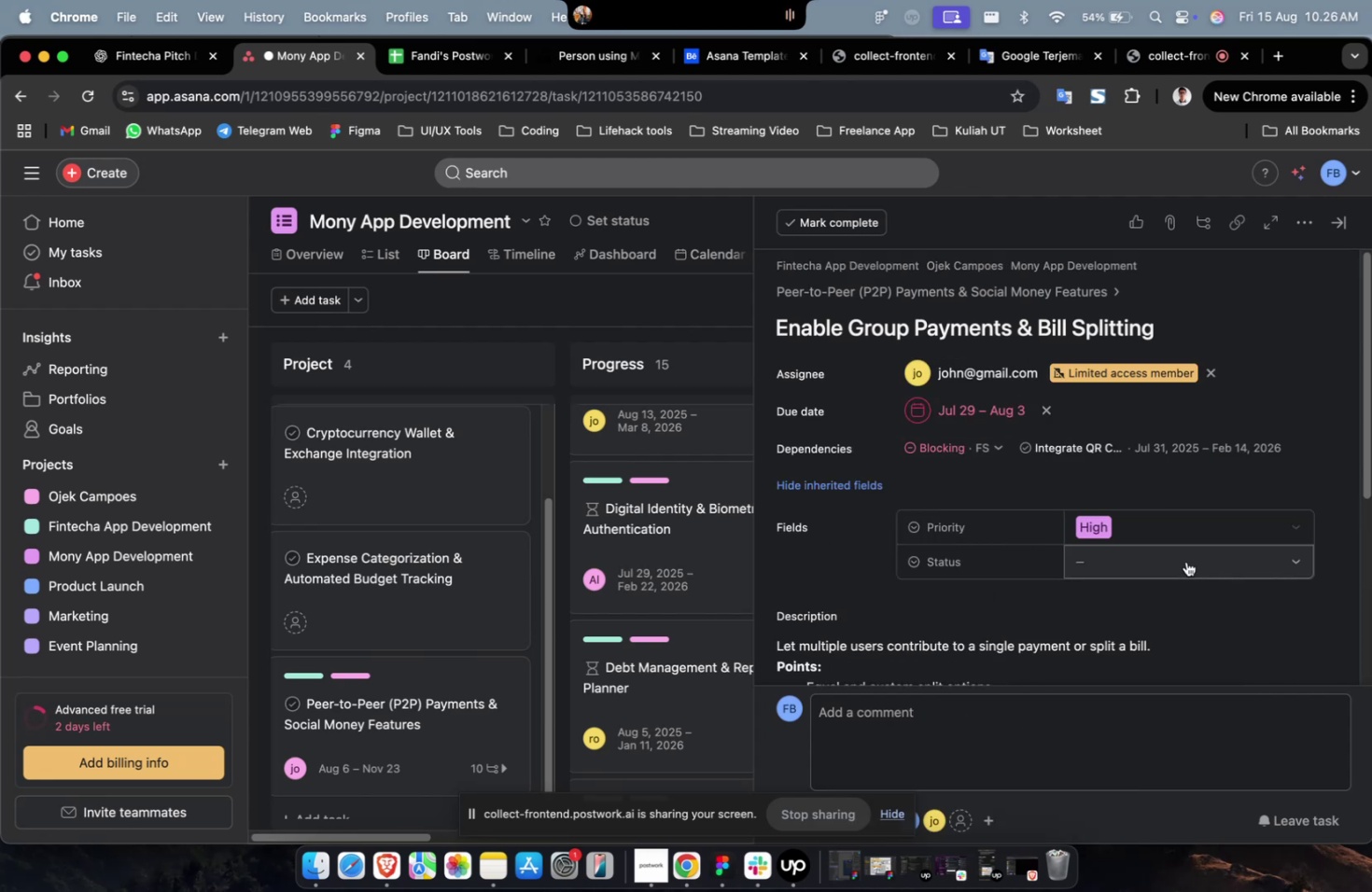 
double_click([1185, 561])
 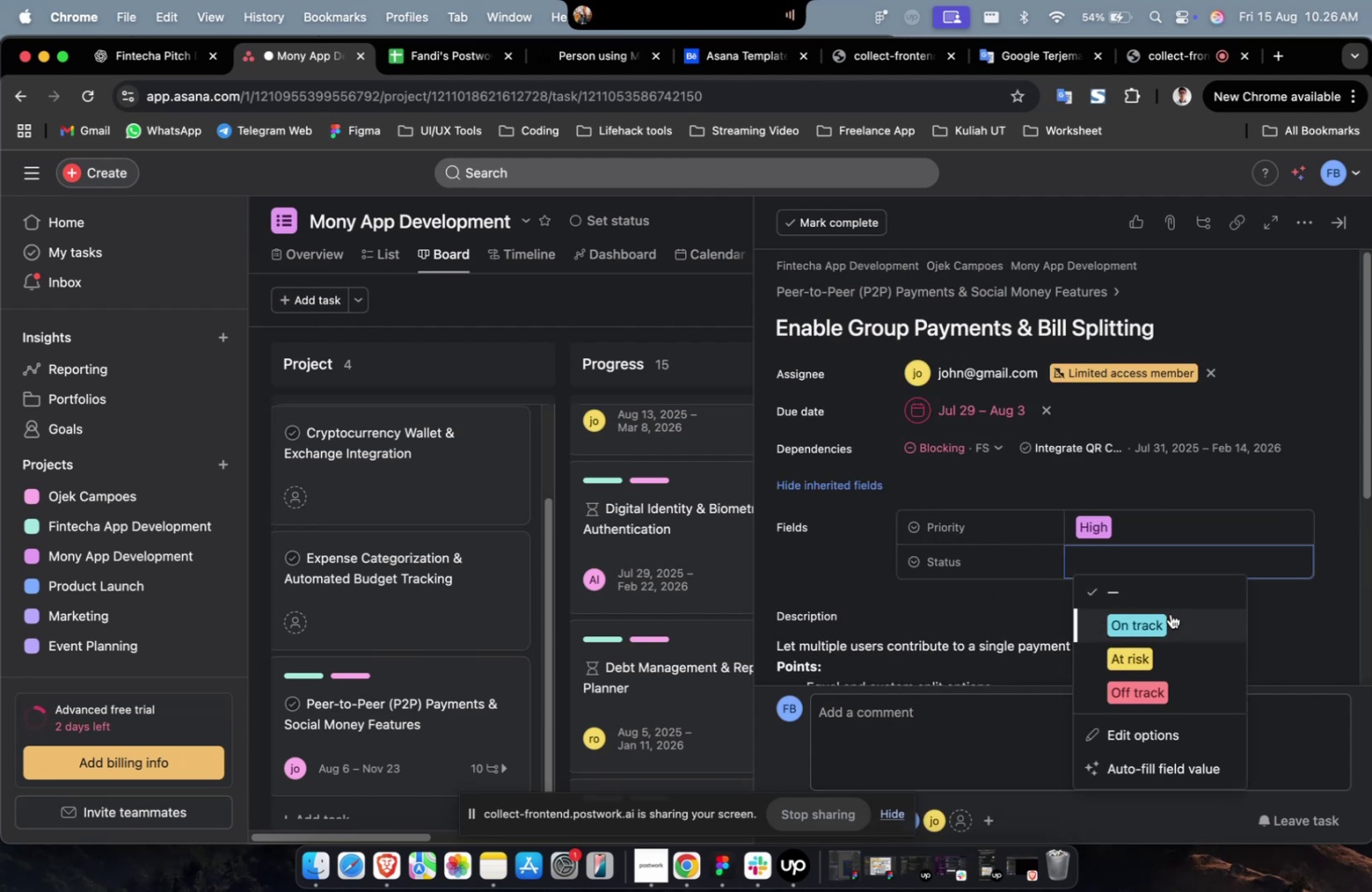 
triple_click([1169, 613])
 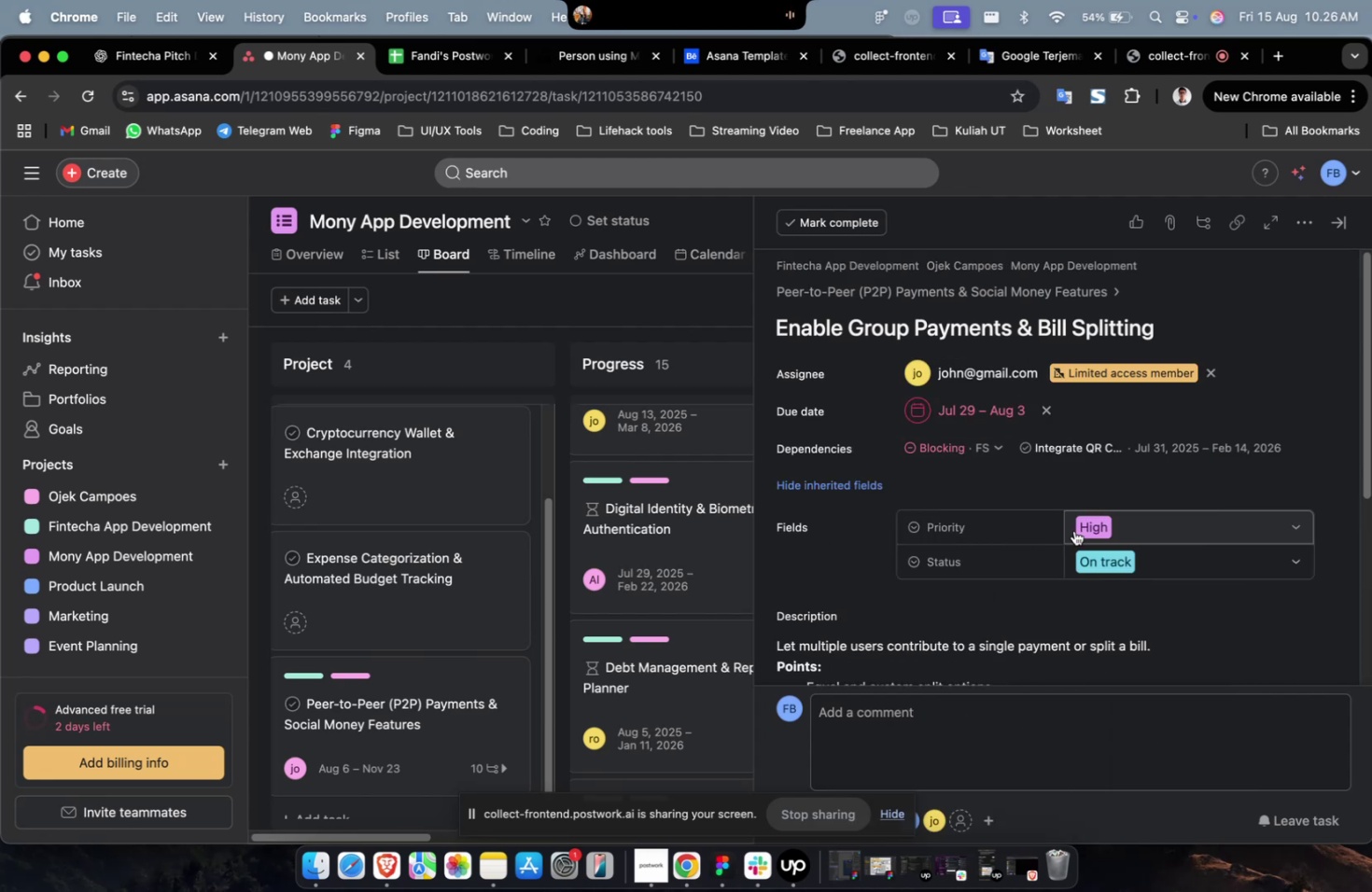 
scroll: coordinate [1151, 510], scroll_direction: down, amount: 51.0
 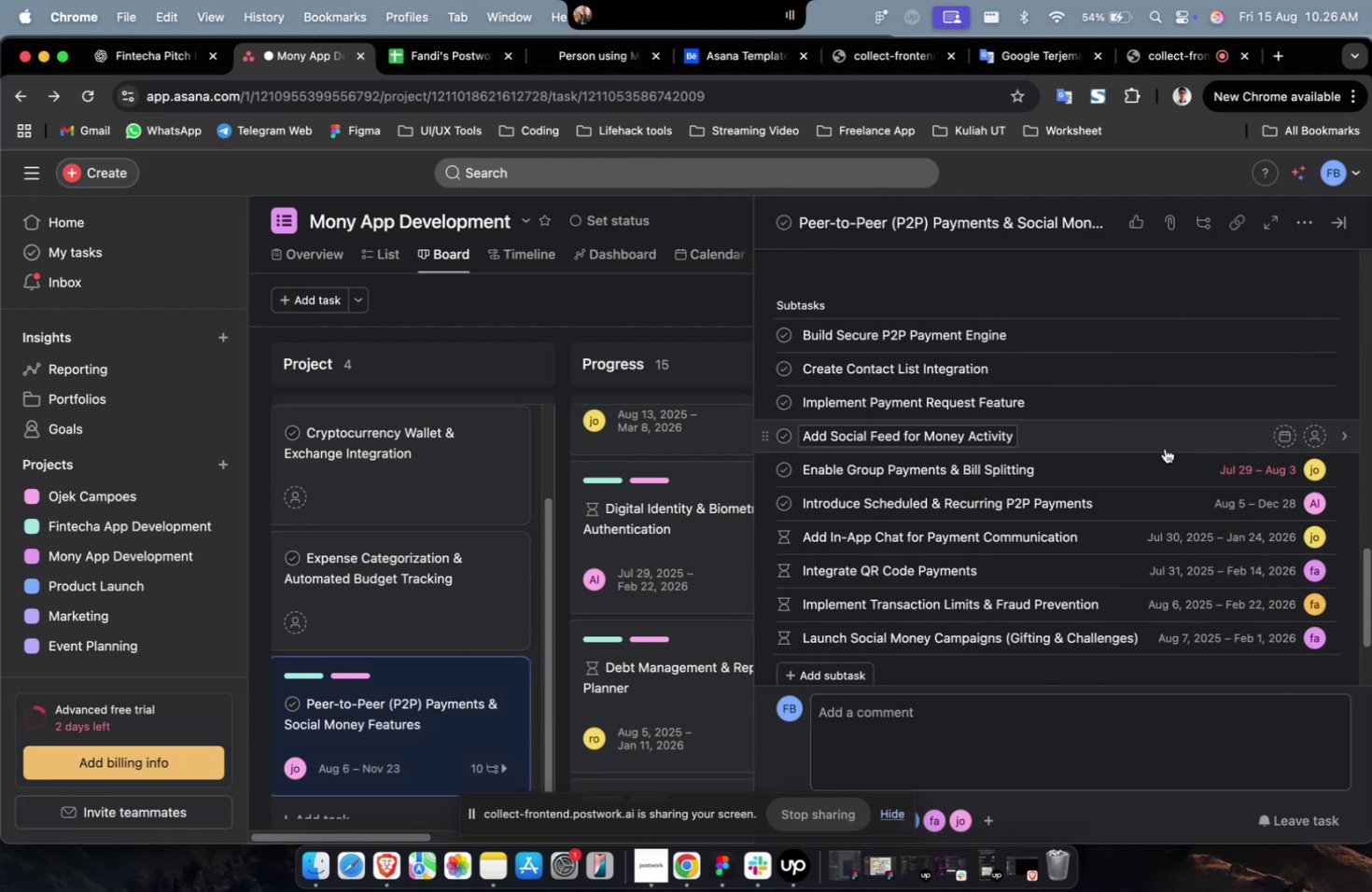 
left_click([1164, 448])
 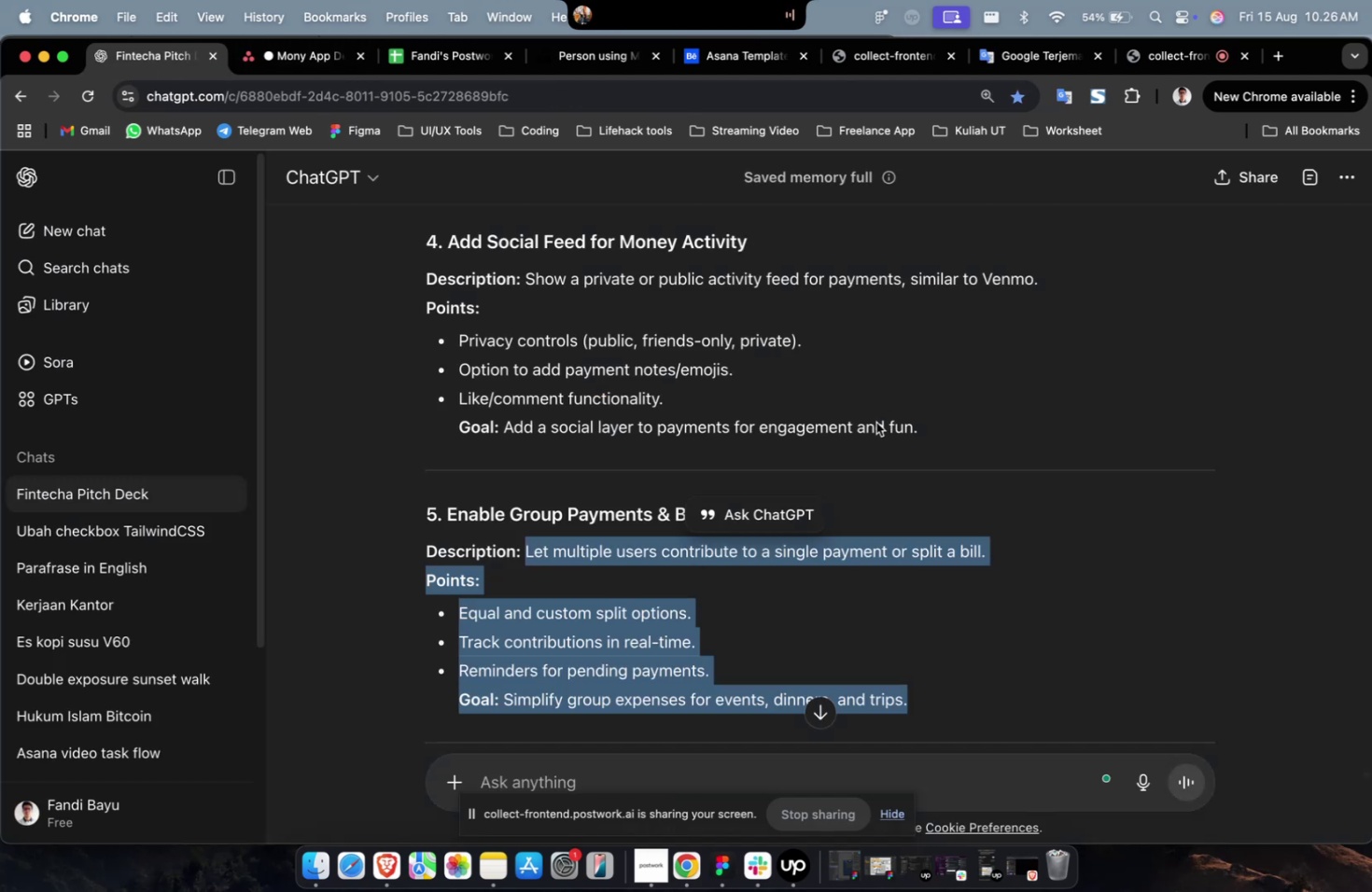 
wait(7.6)
 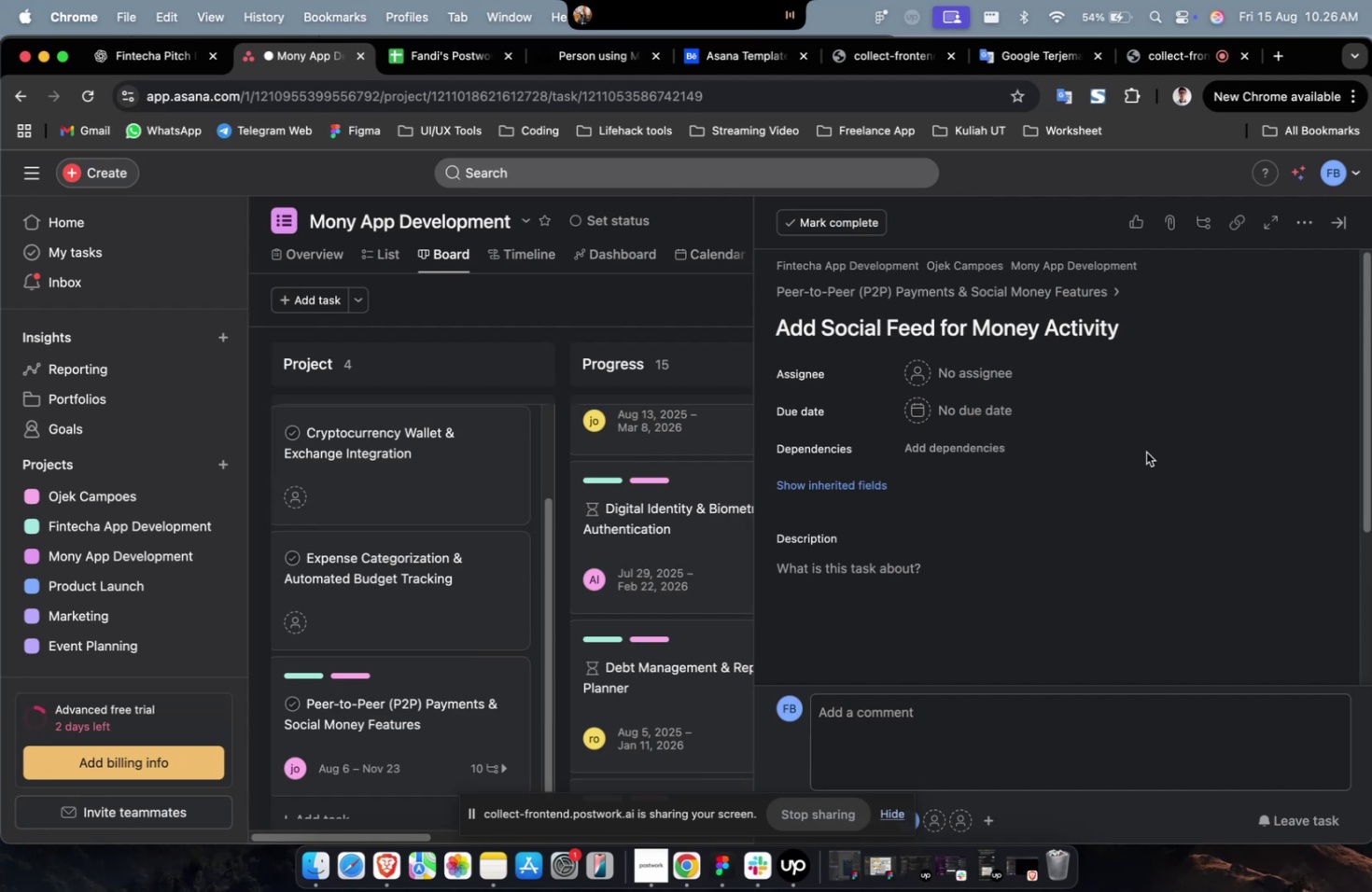 
left_click_drag(start_coordinate=[939, 429], to_coordinate=[527, 286])
 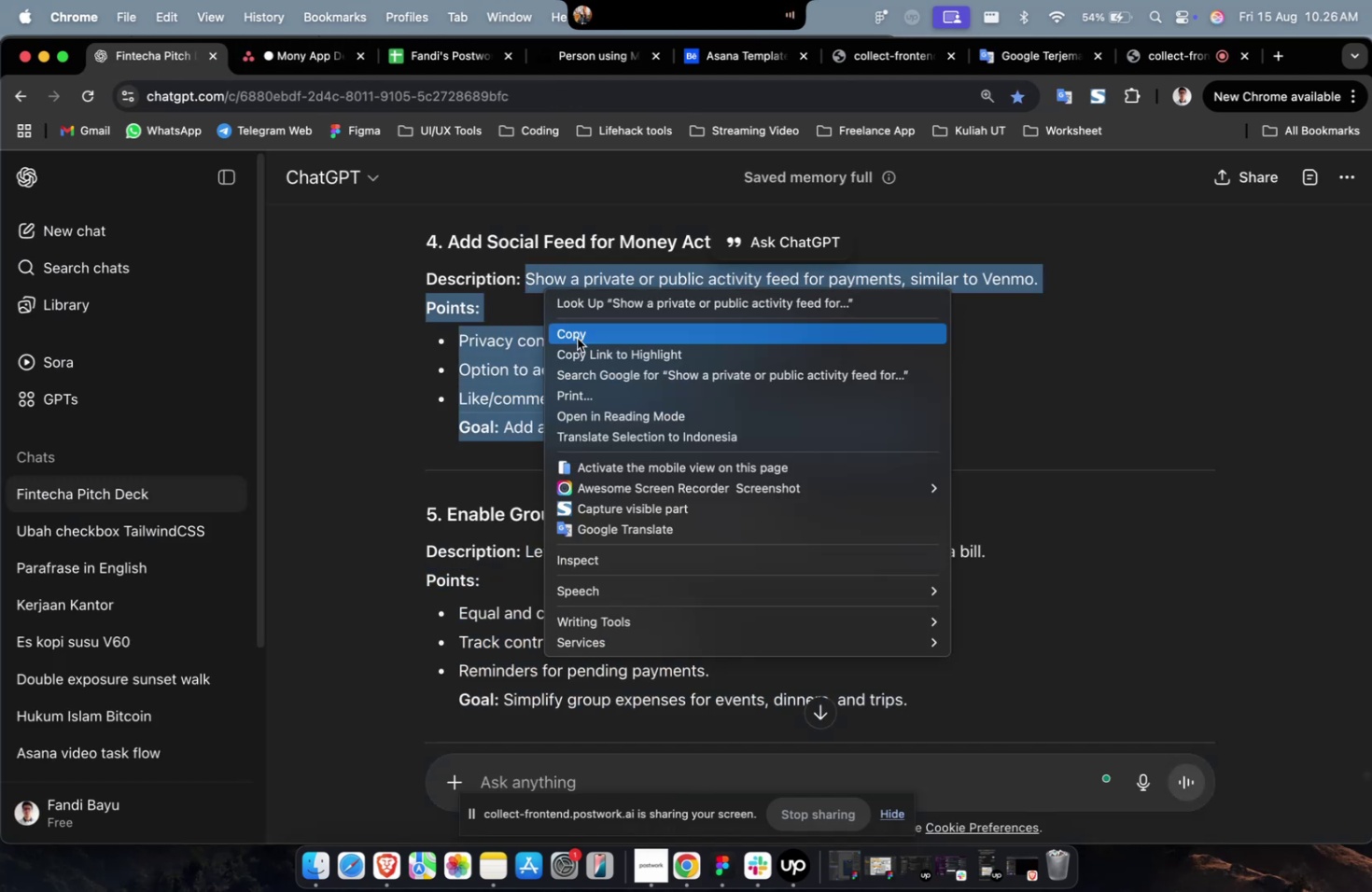 
left_click([577, 338])
 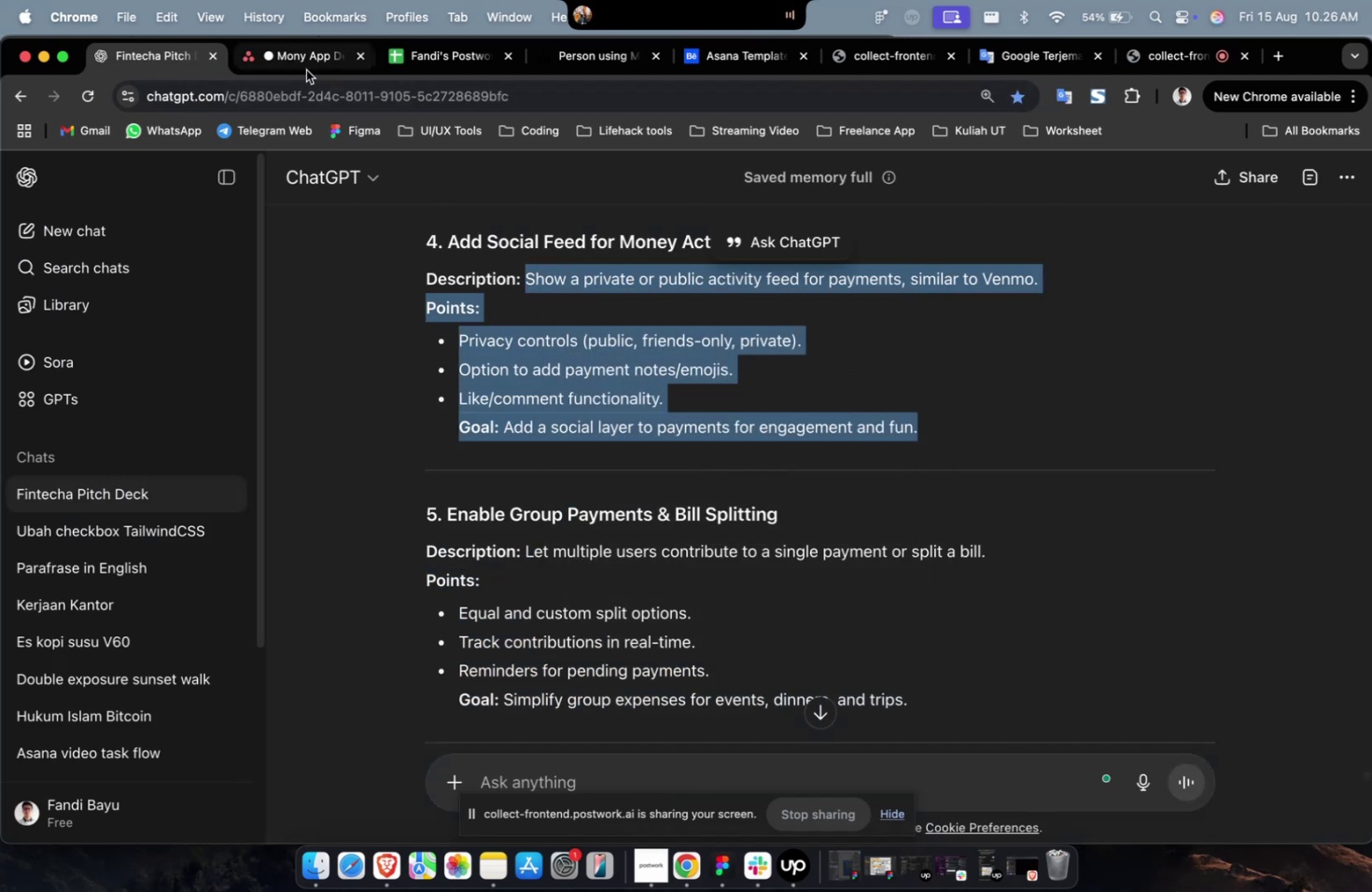 
double_click([306, 70])
 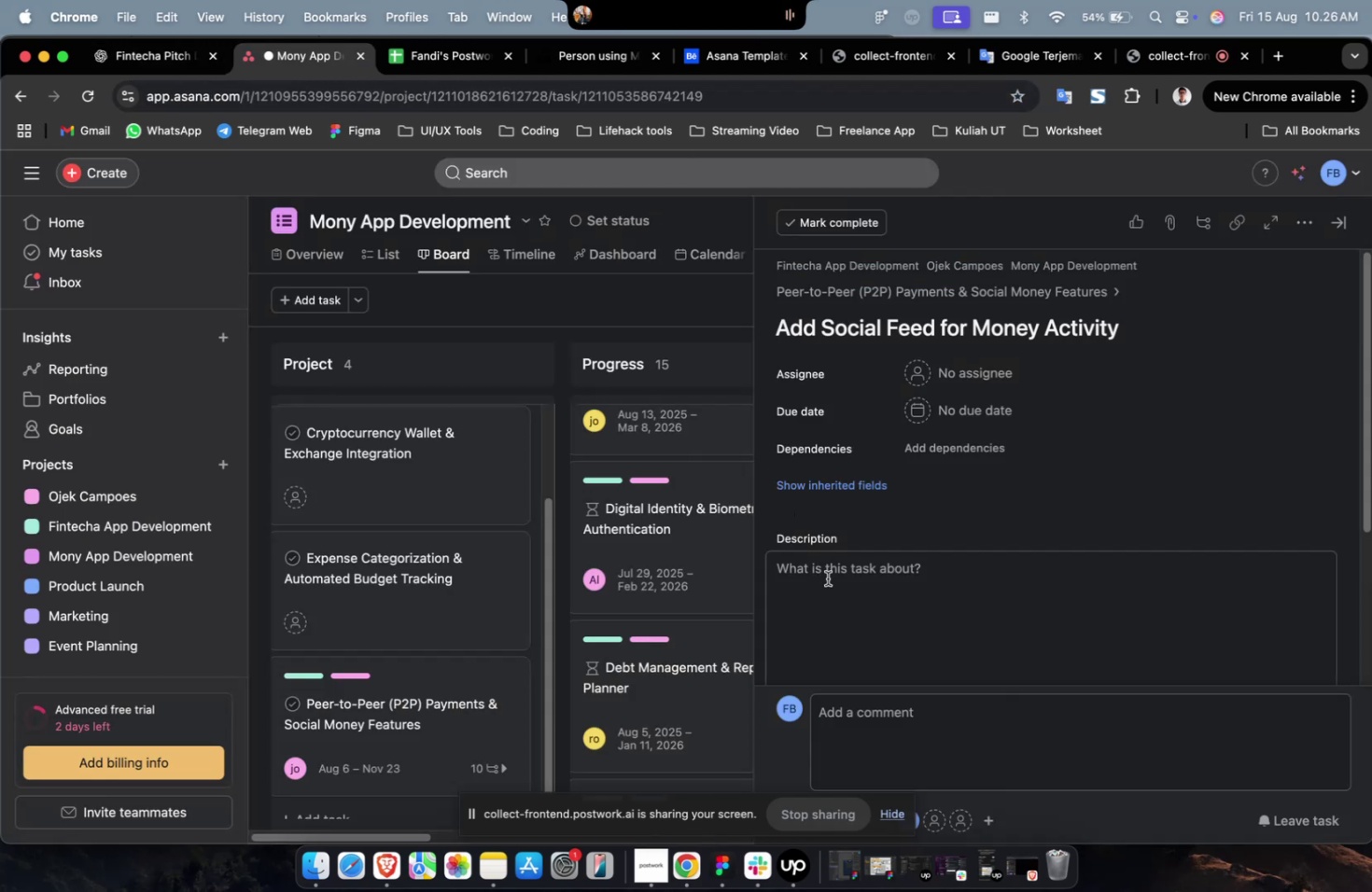 
left_click([827, 578])
 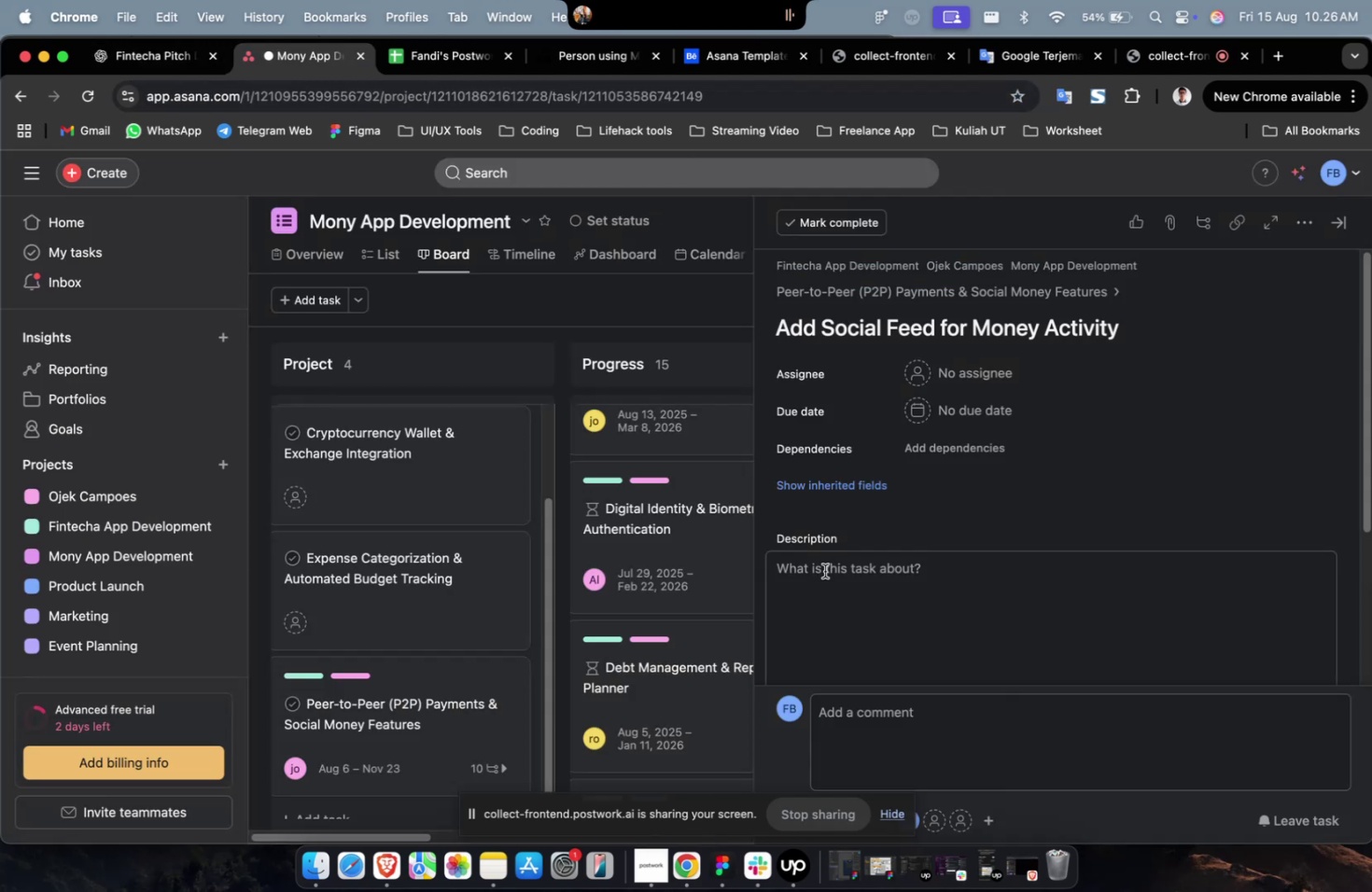 
right_click([824, 570])
 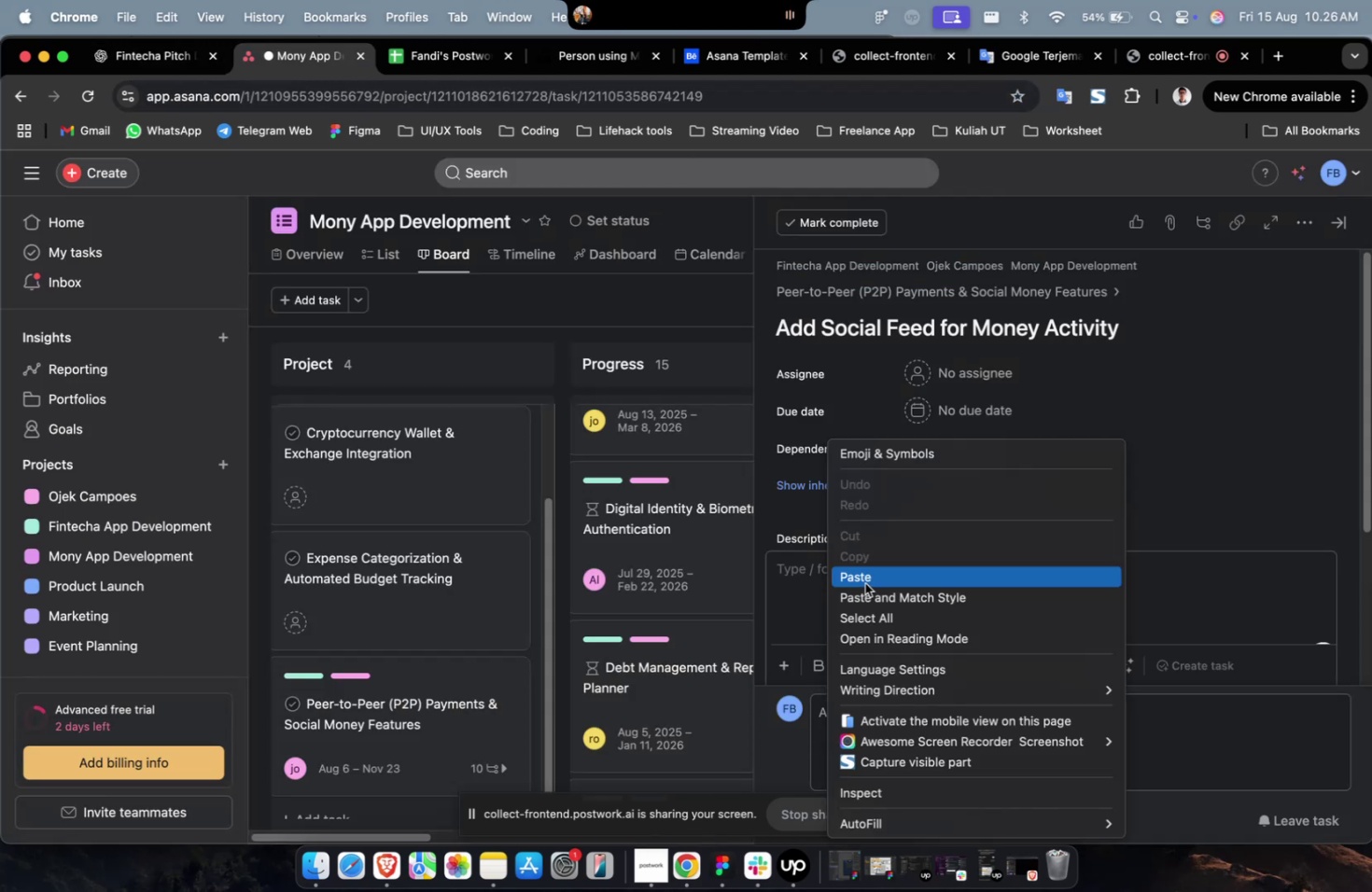 
left_click([864, 582])
 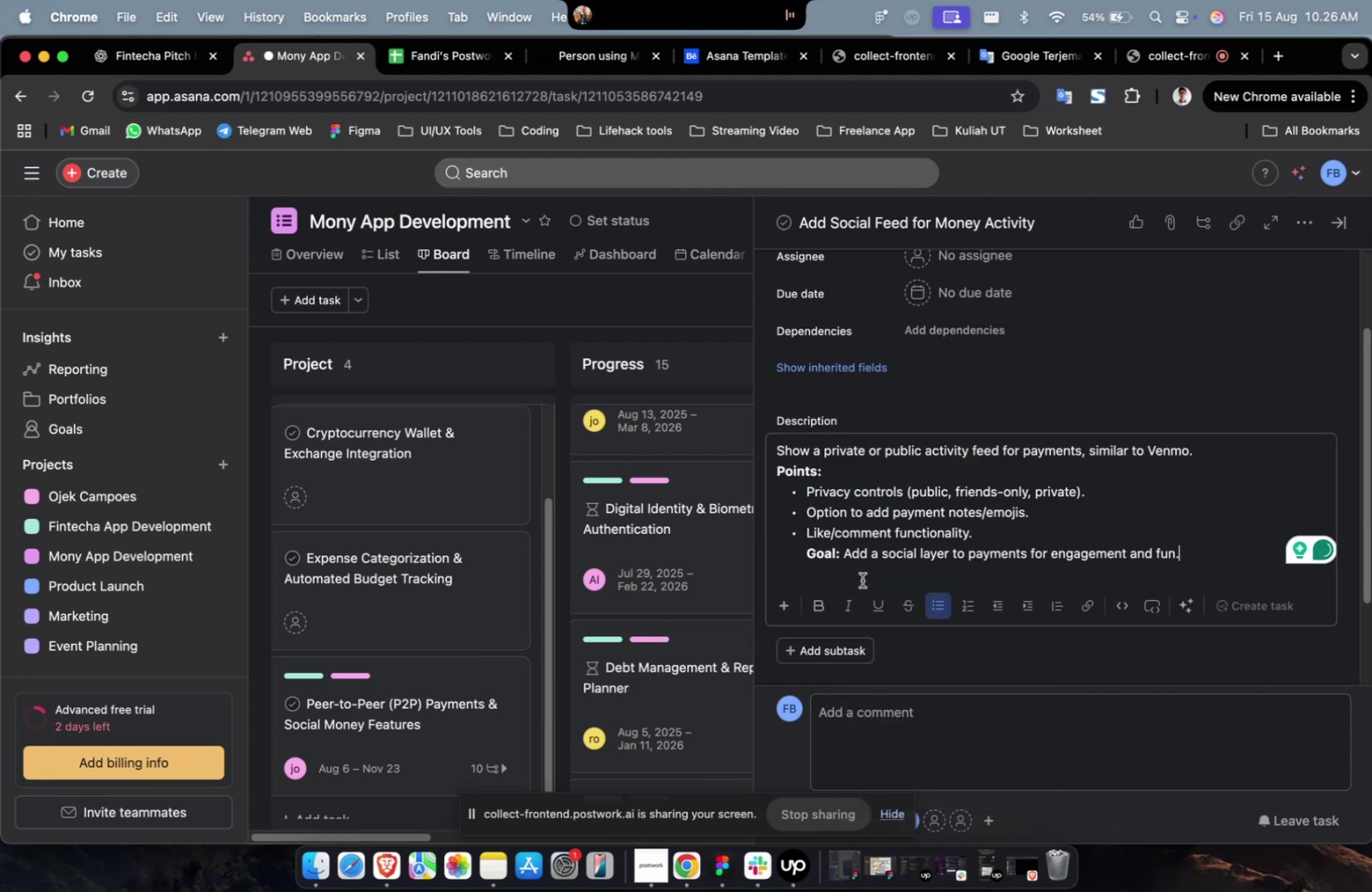 
wait(9.77)
 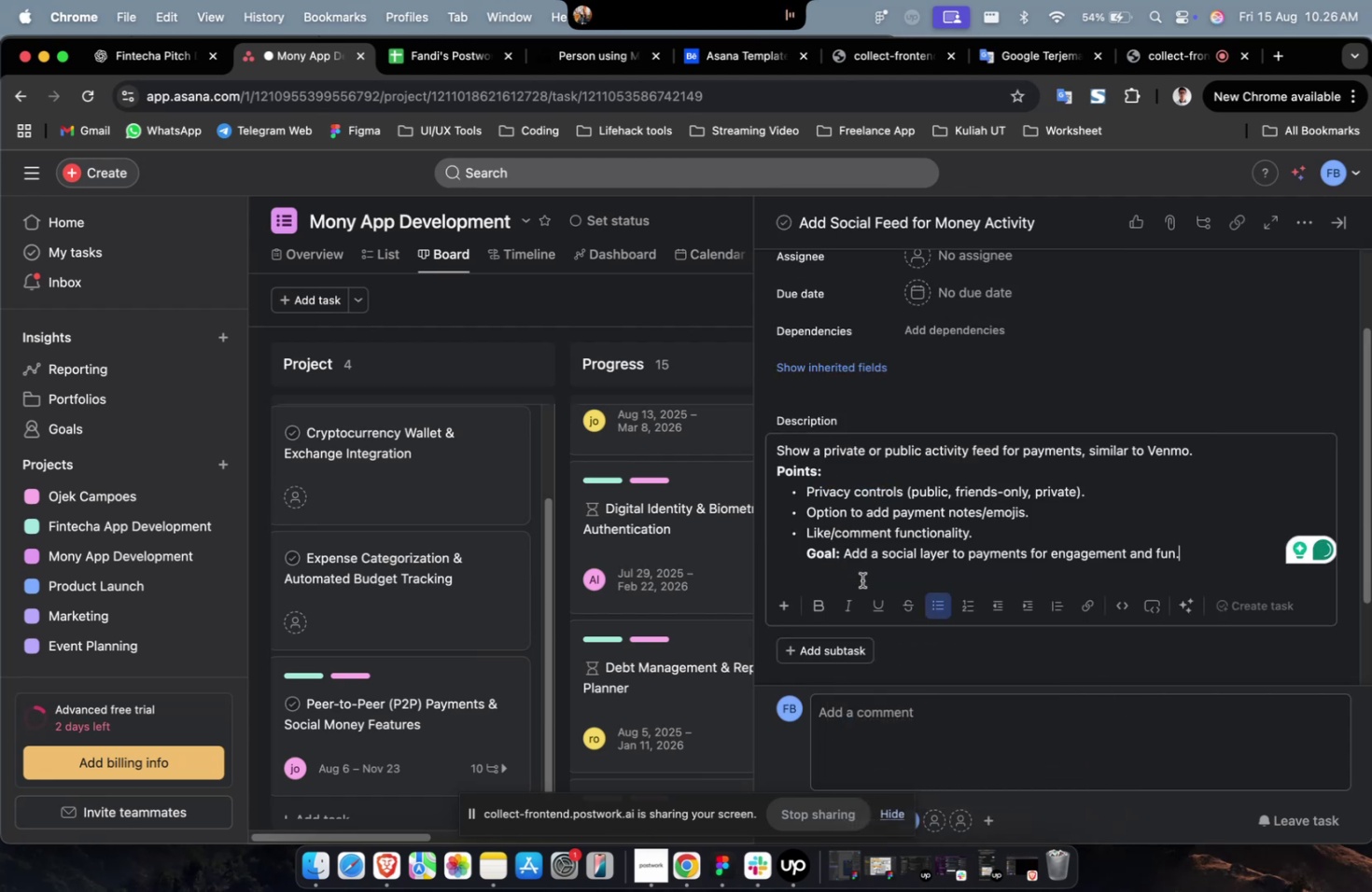 
scroll: coordinate [861, 578], scroll_direction: up, amount: 5.0
 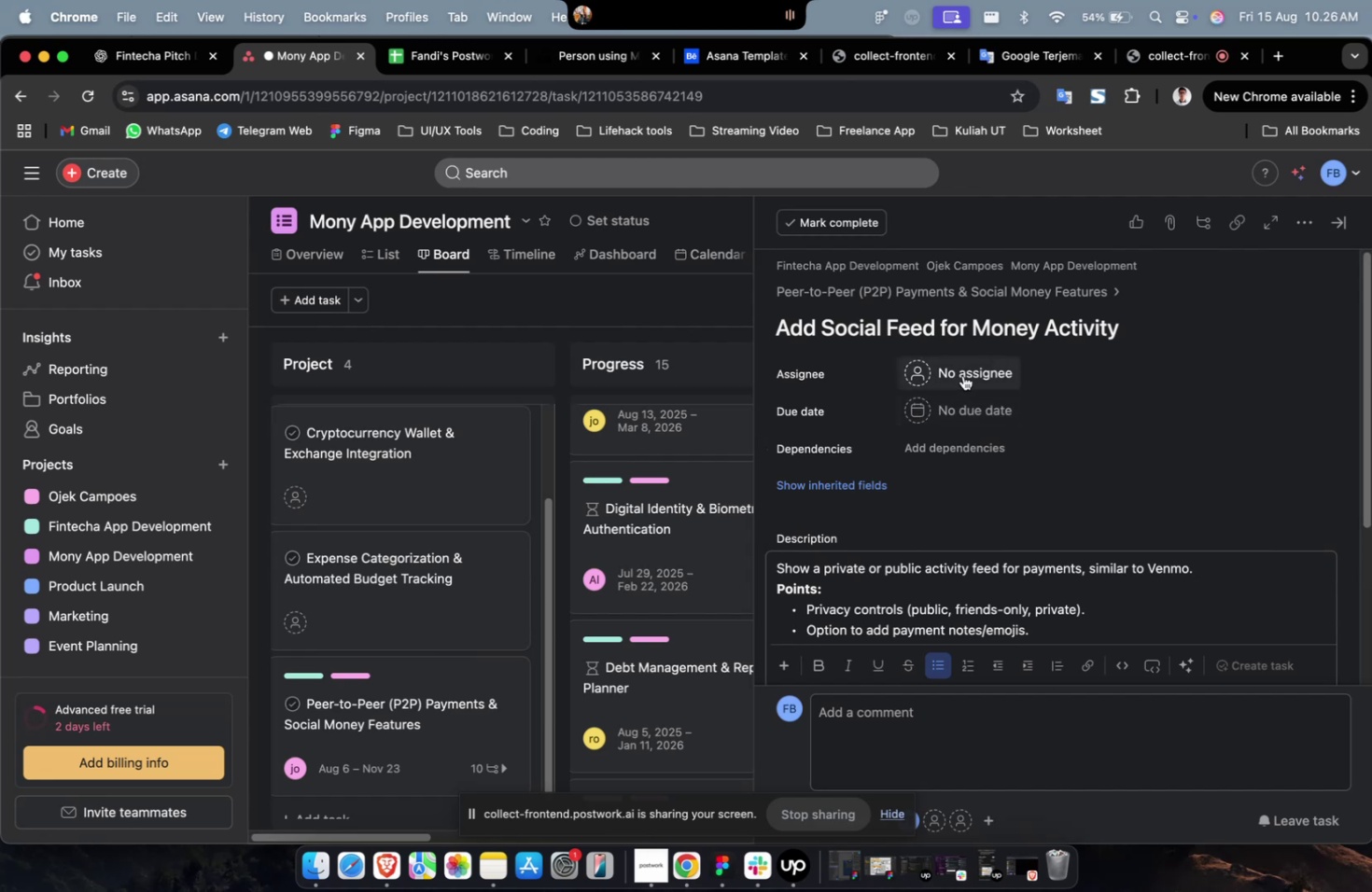 
left_click([962, 375])
 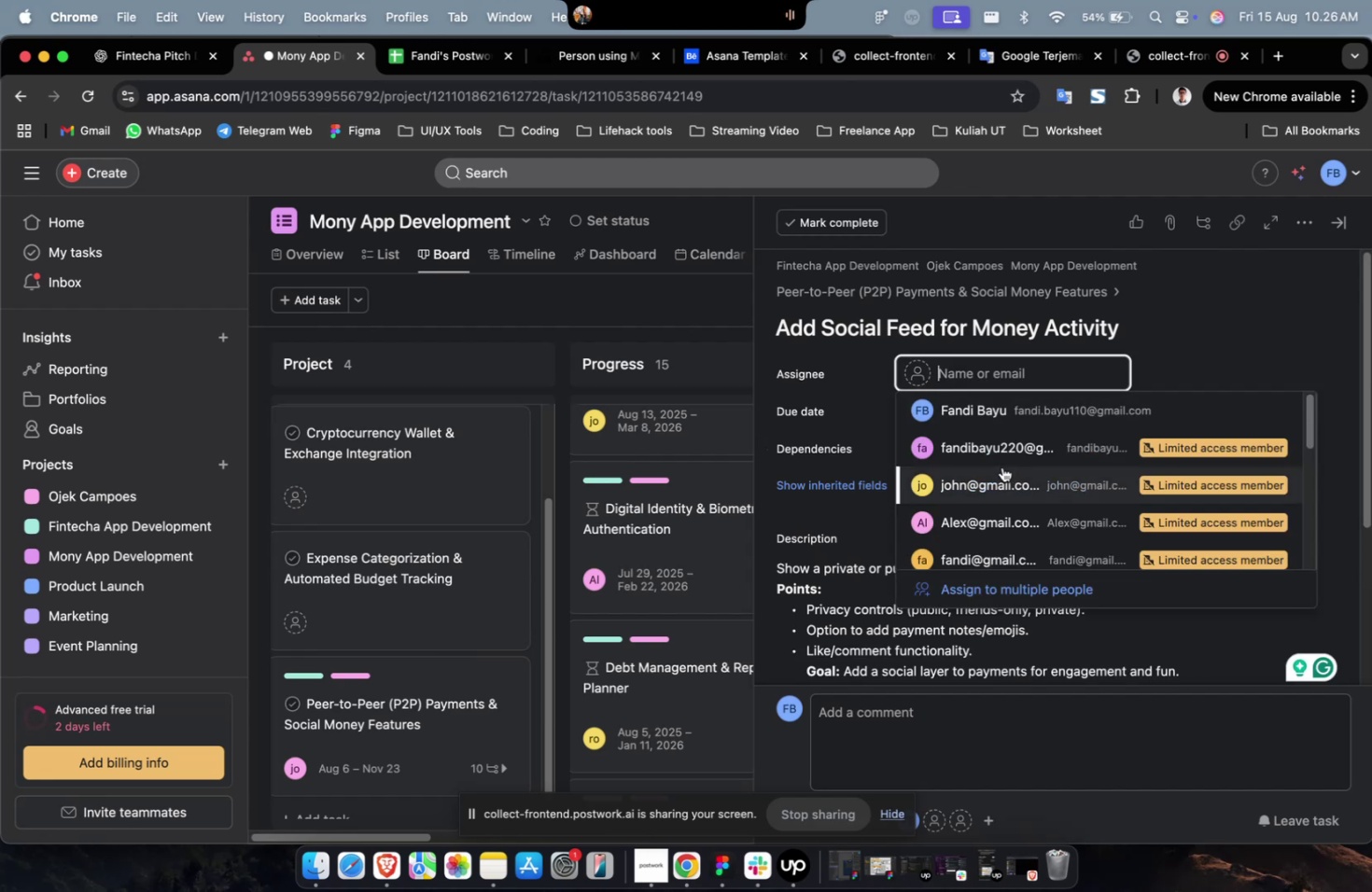 
triple_click([1001, 463])
 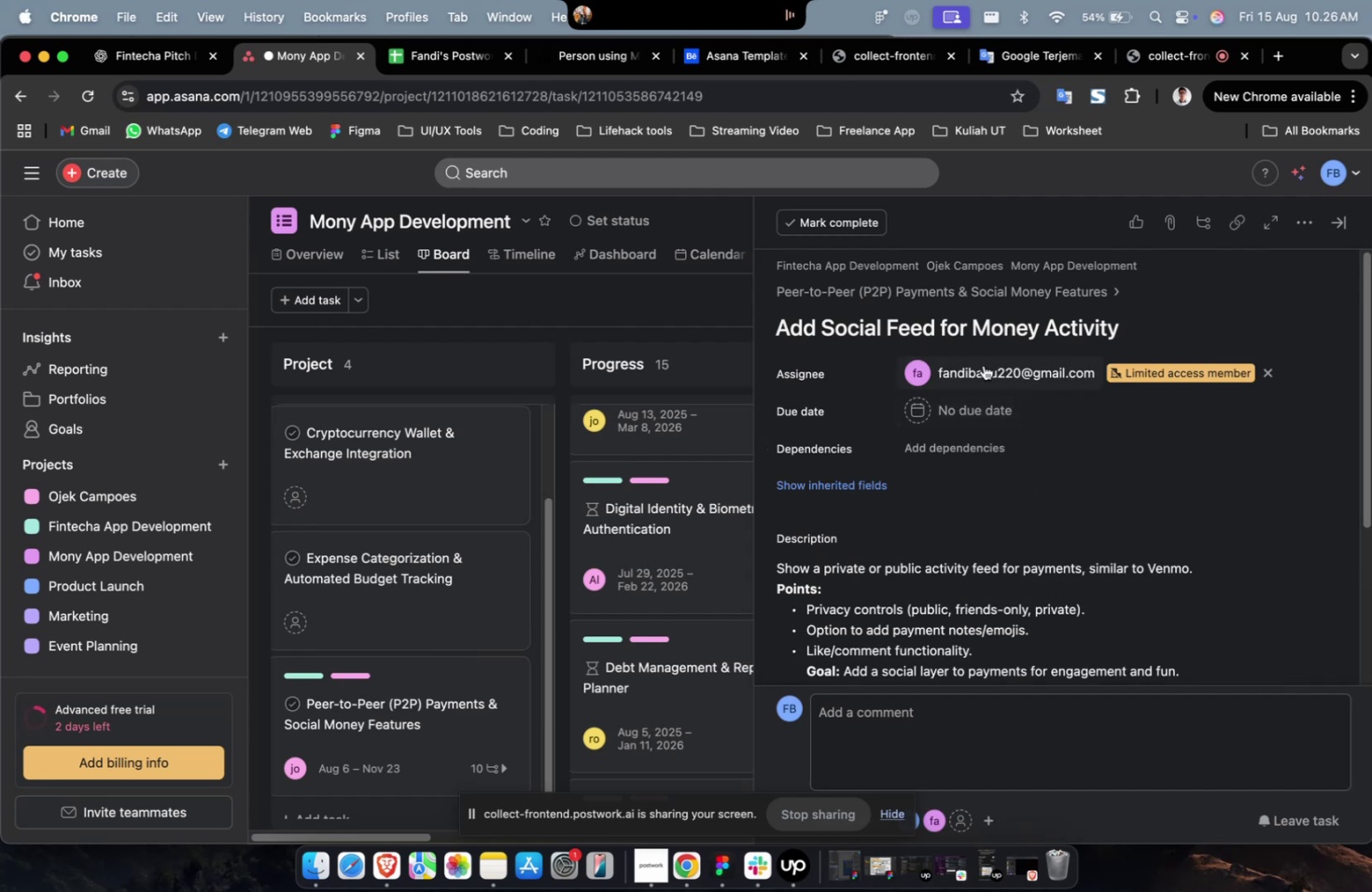 
triple_click([983, 365])
 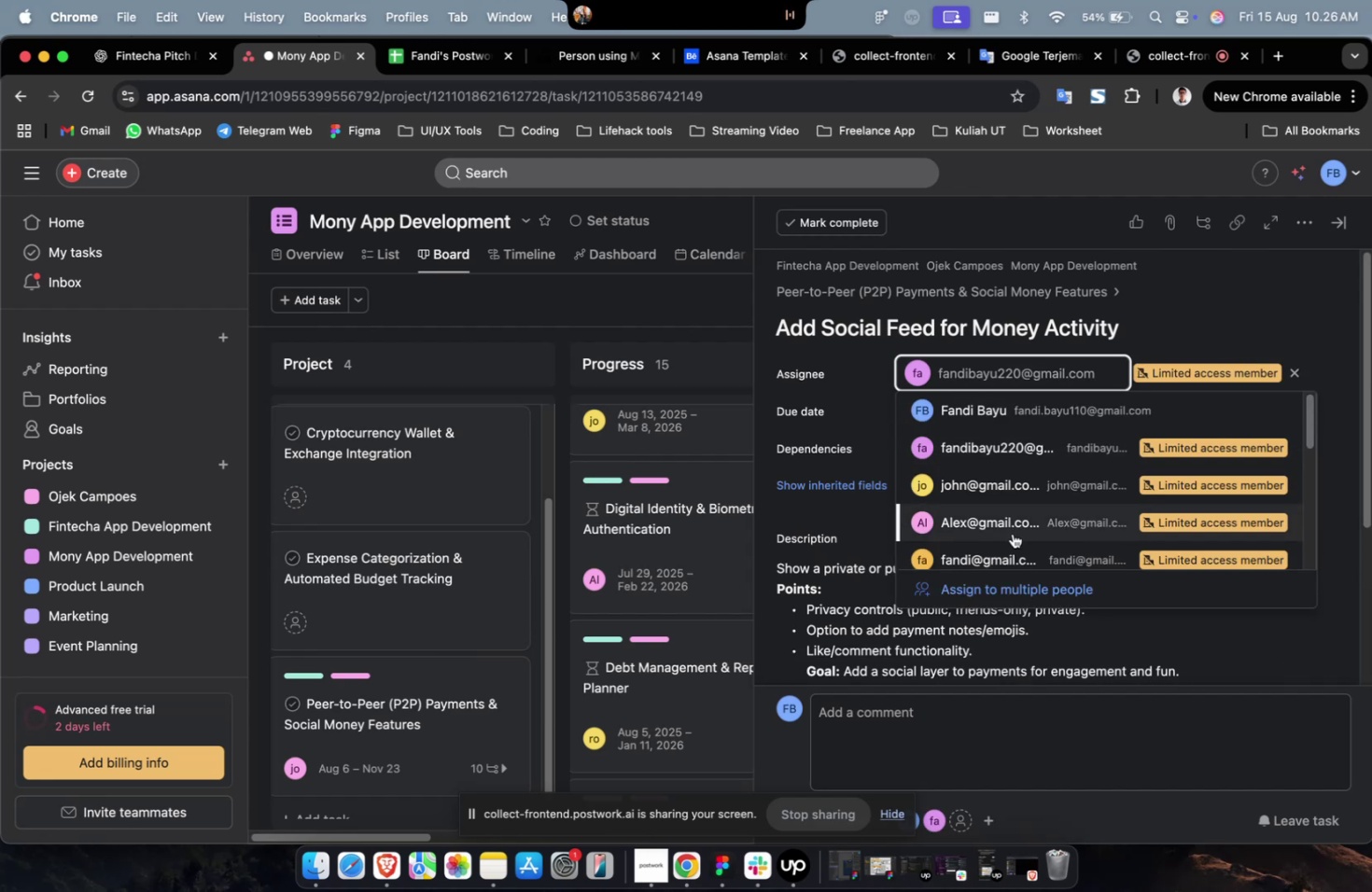 
triple_click([1012, 533])
 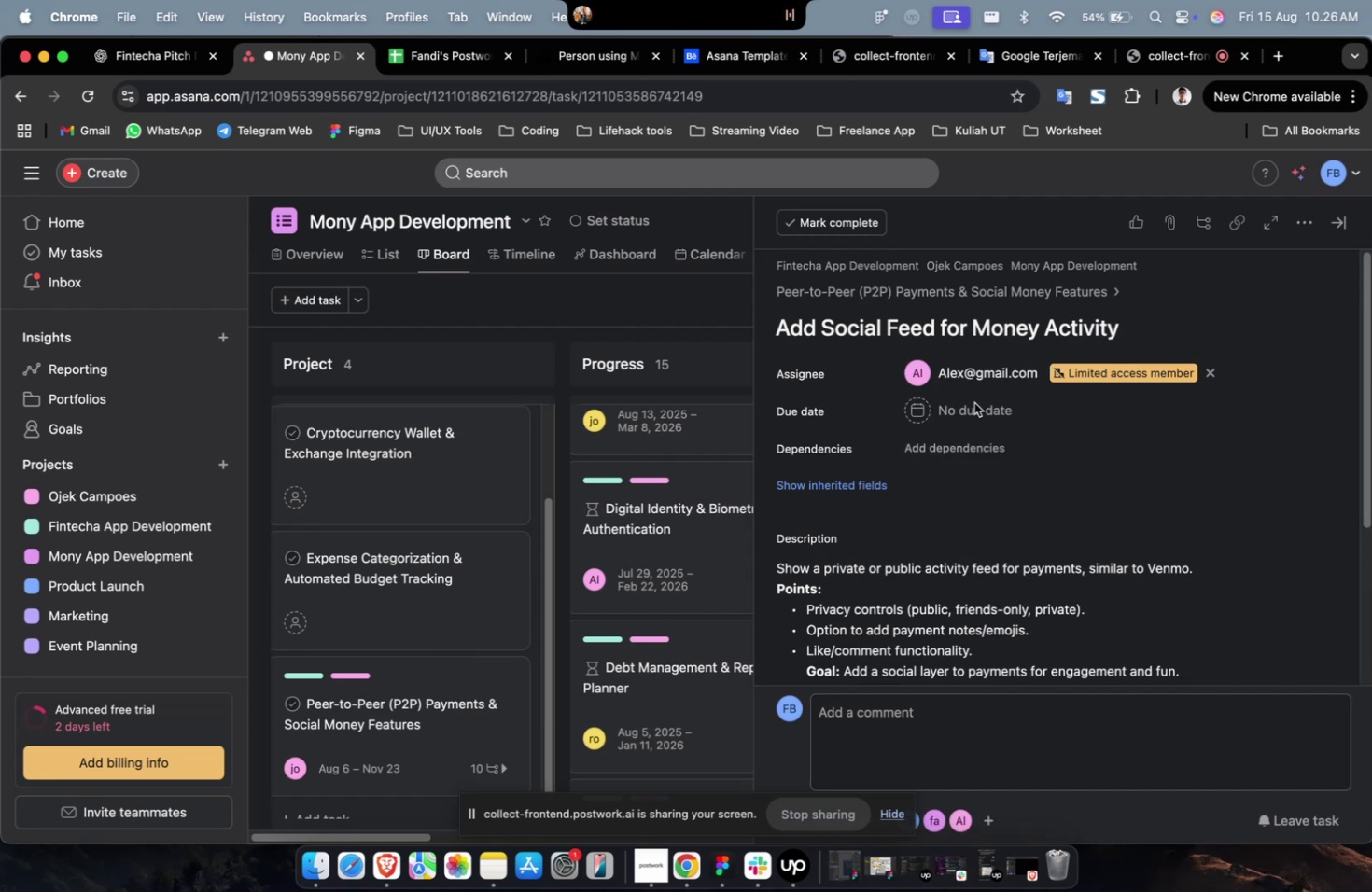 
triple_click([973, 402])
 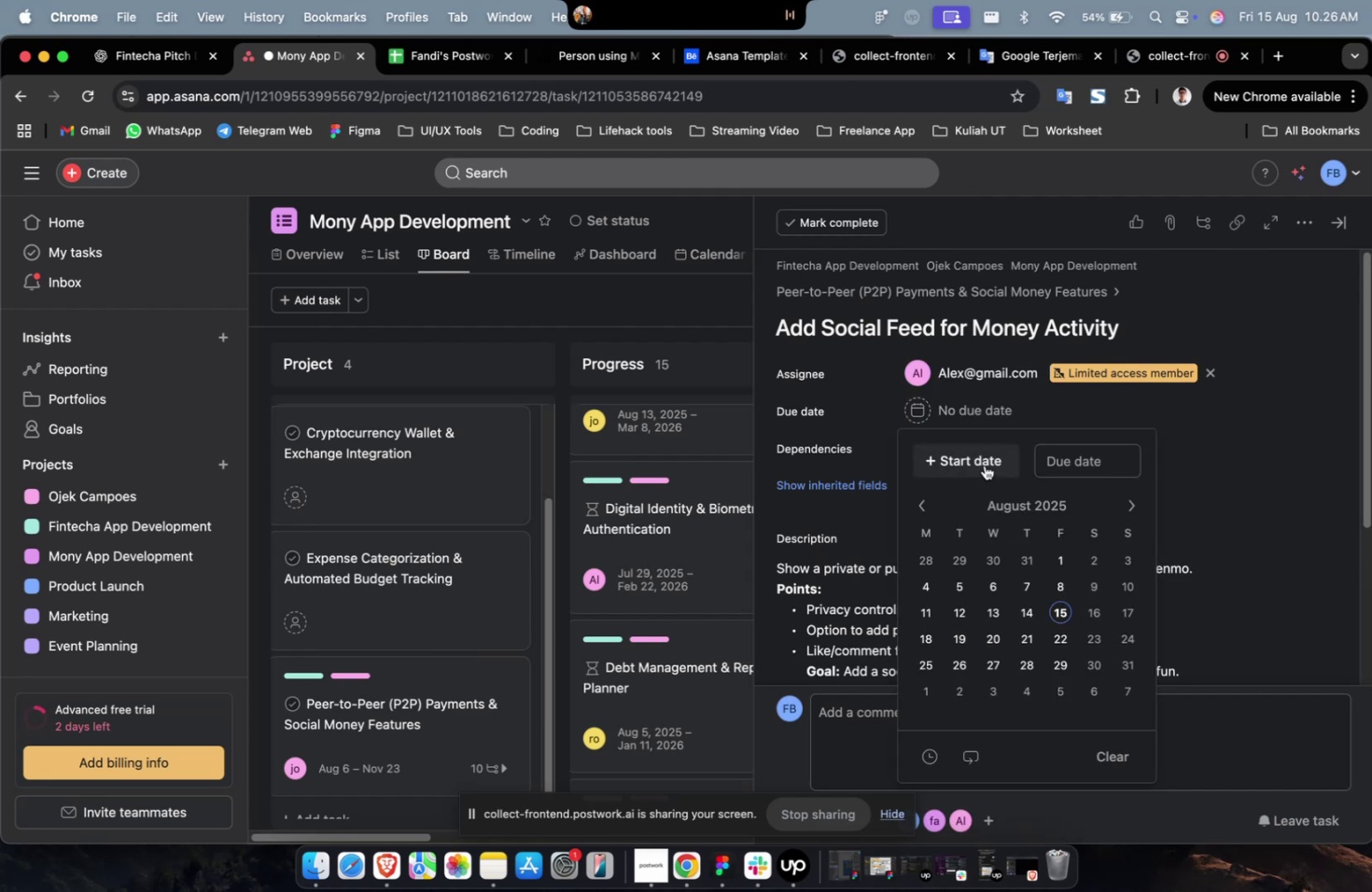 
triple_click([984, 465])
 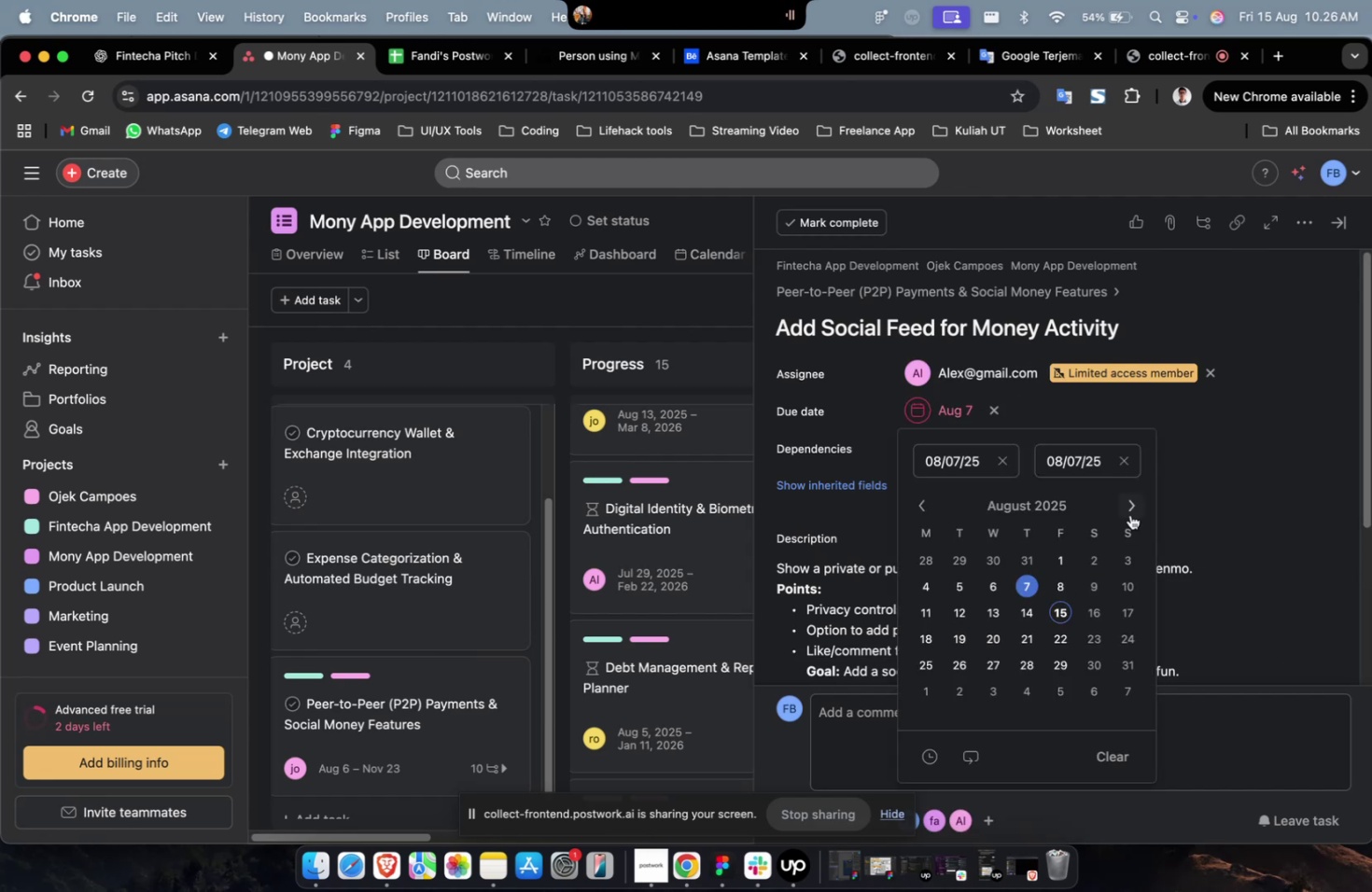 
triple_click([1126, 512])
 